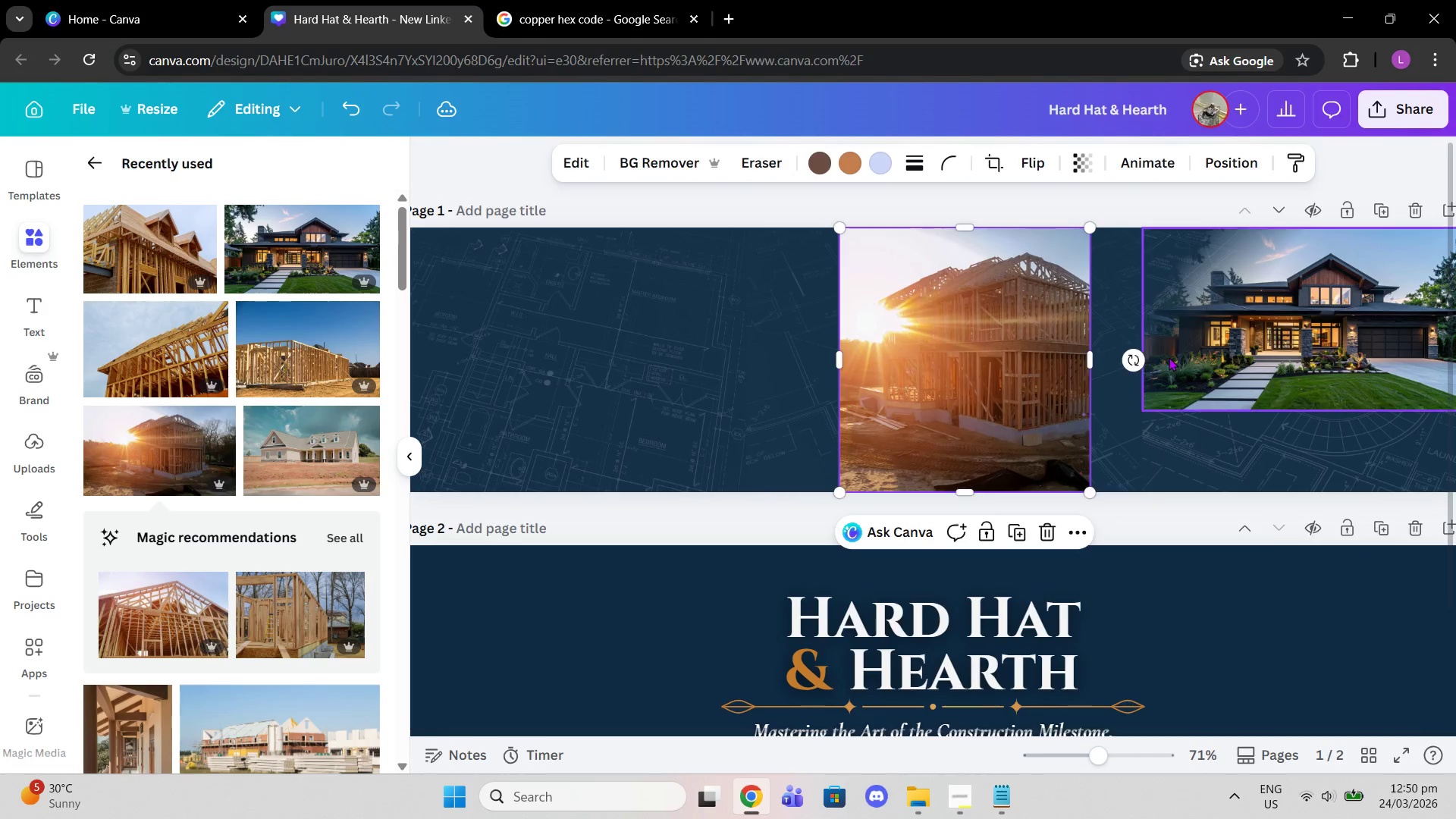 
left_click([1169, 357])
 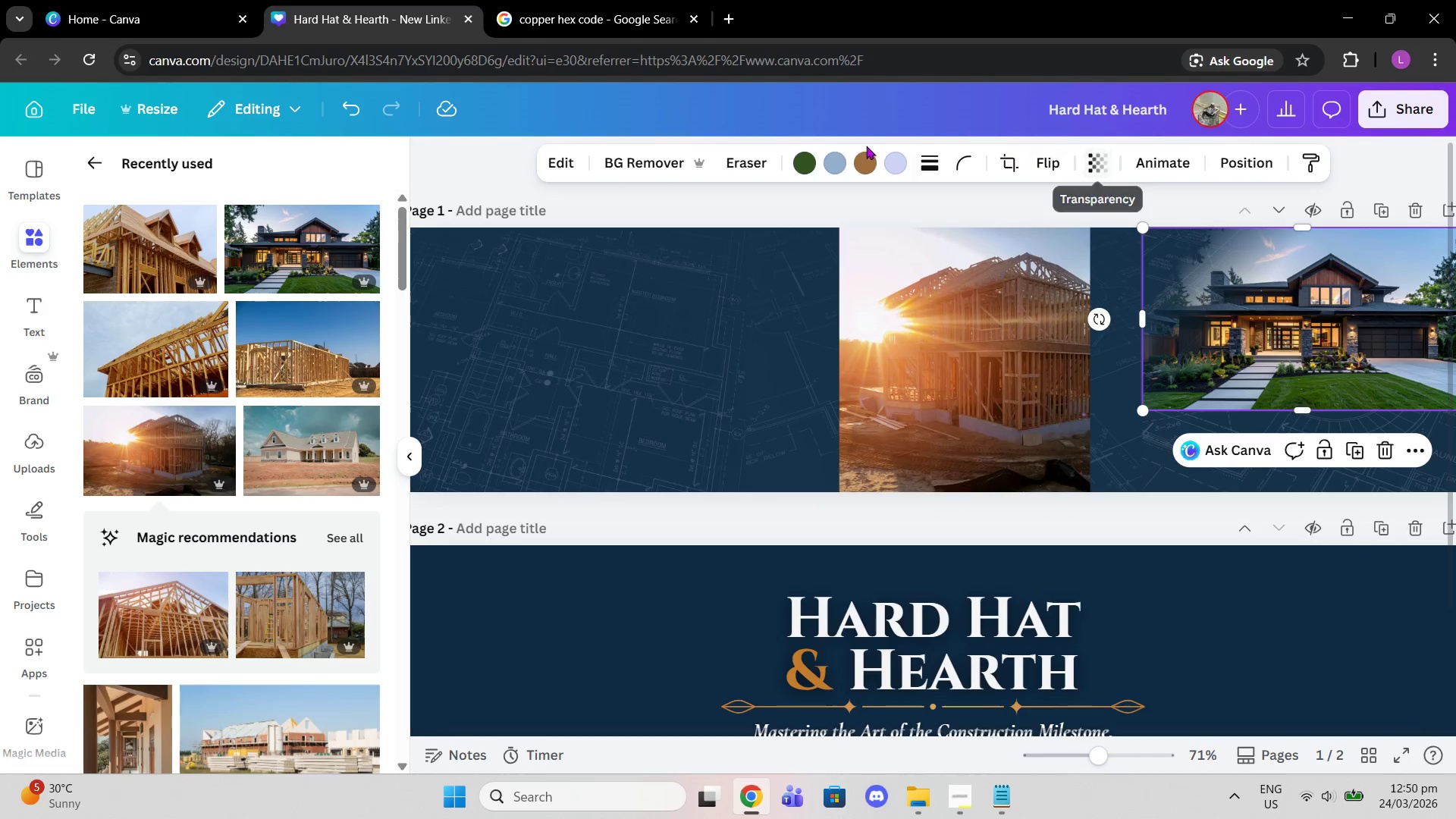 
scroll: coordinate [42, 630], scroll_direction: down, amount: 13.0
 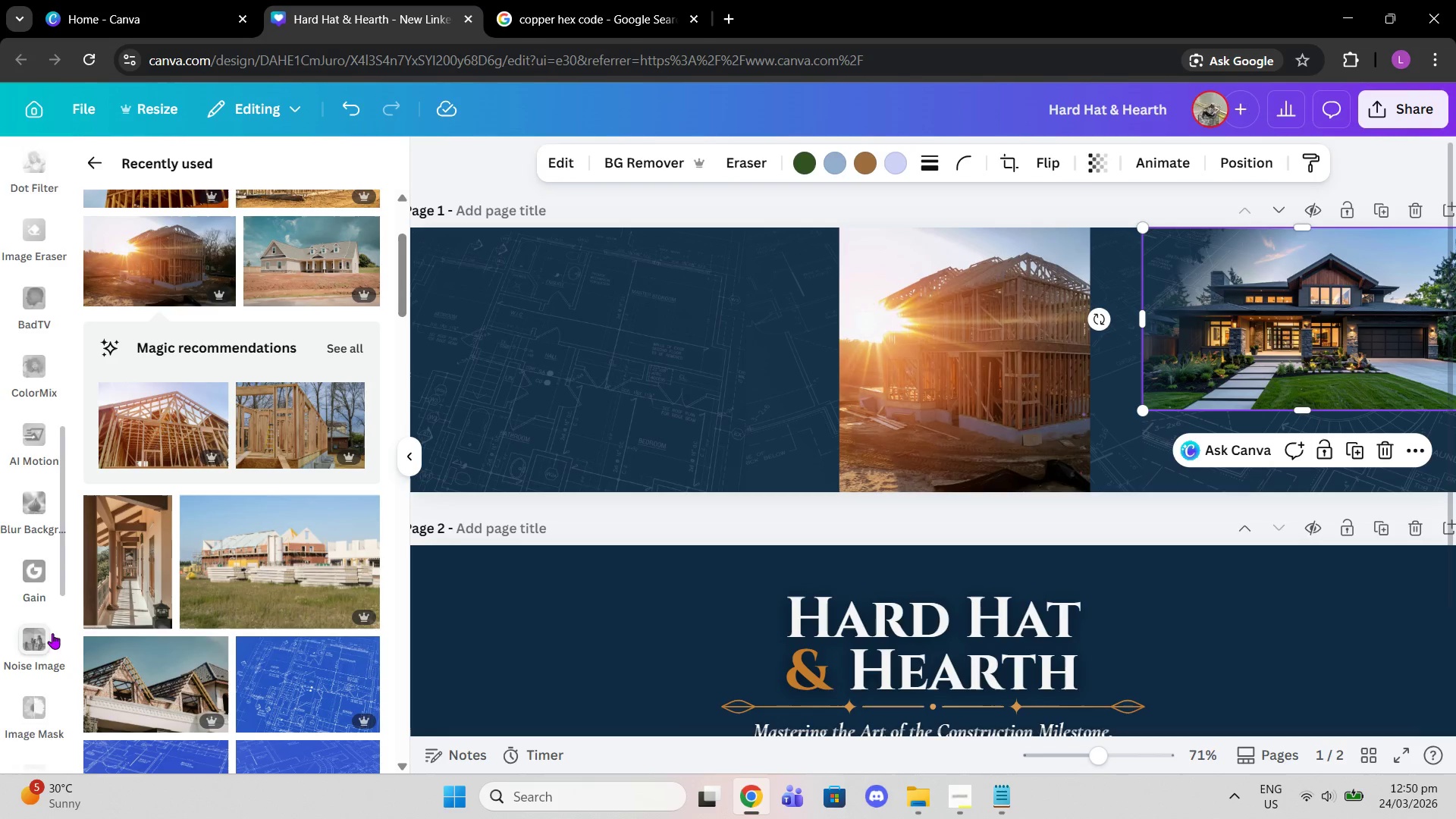 
scroll: coordinate [42, 636], scroll_direction: down, amount: 6.0
 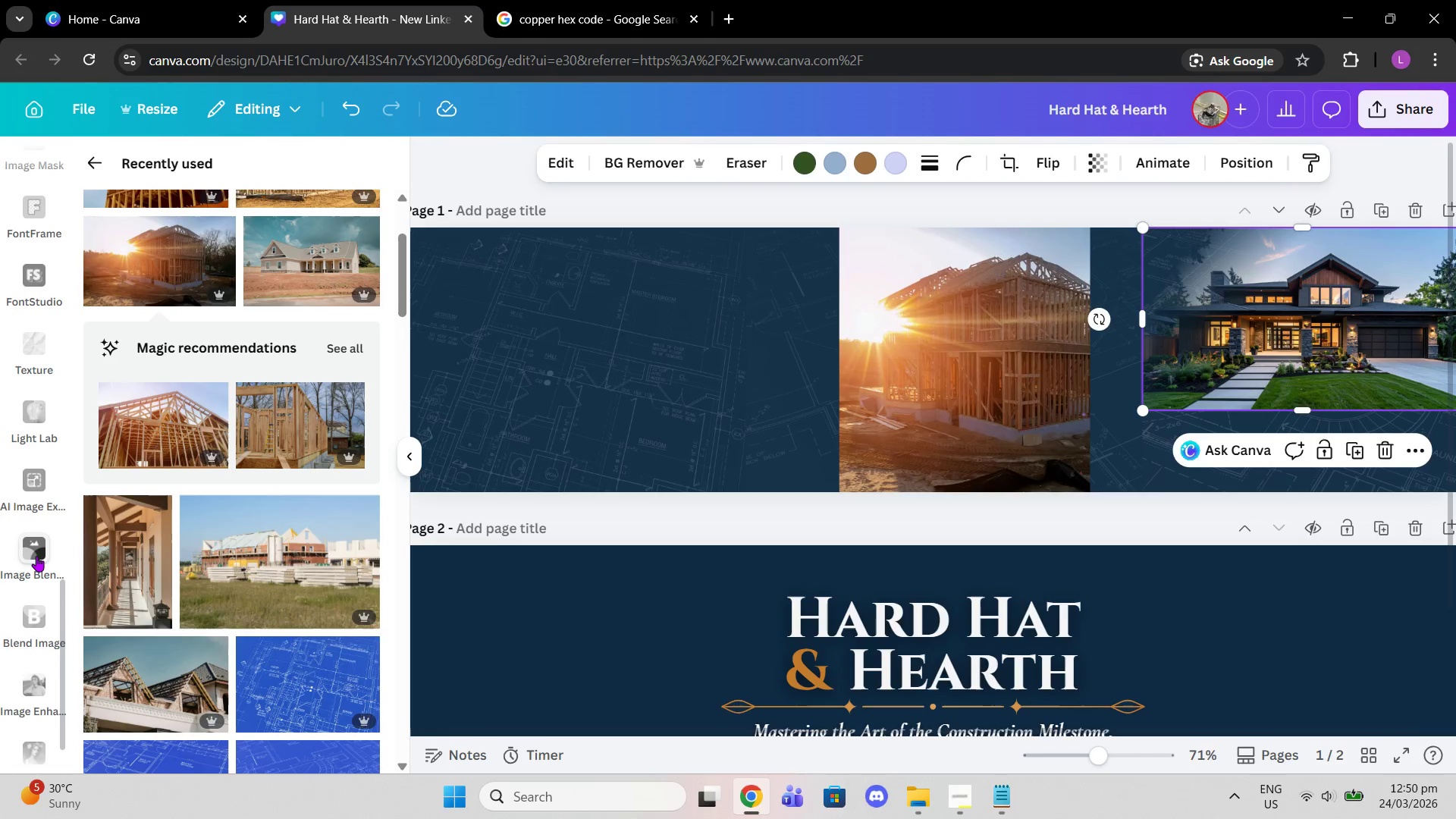 
left_click([36, 556])
 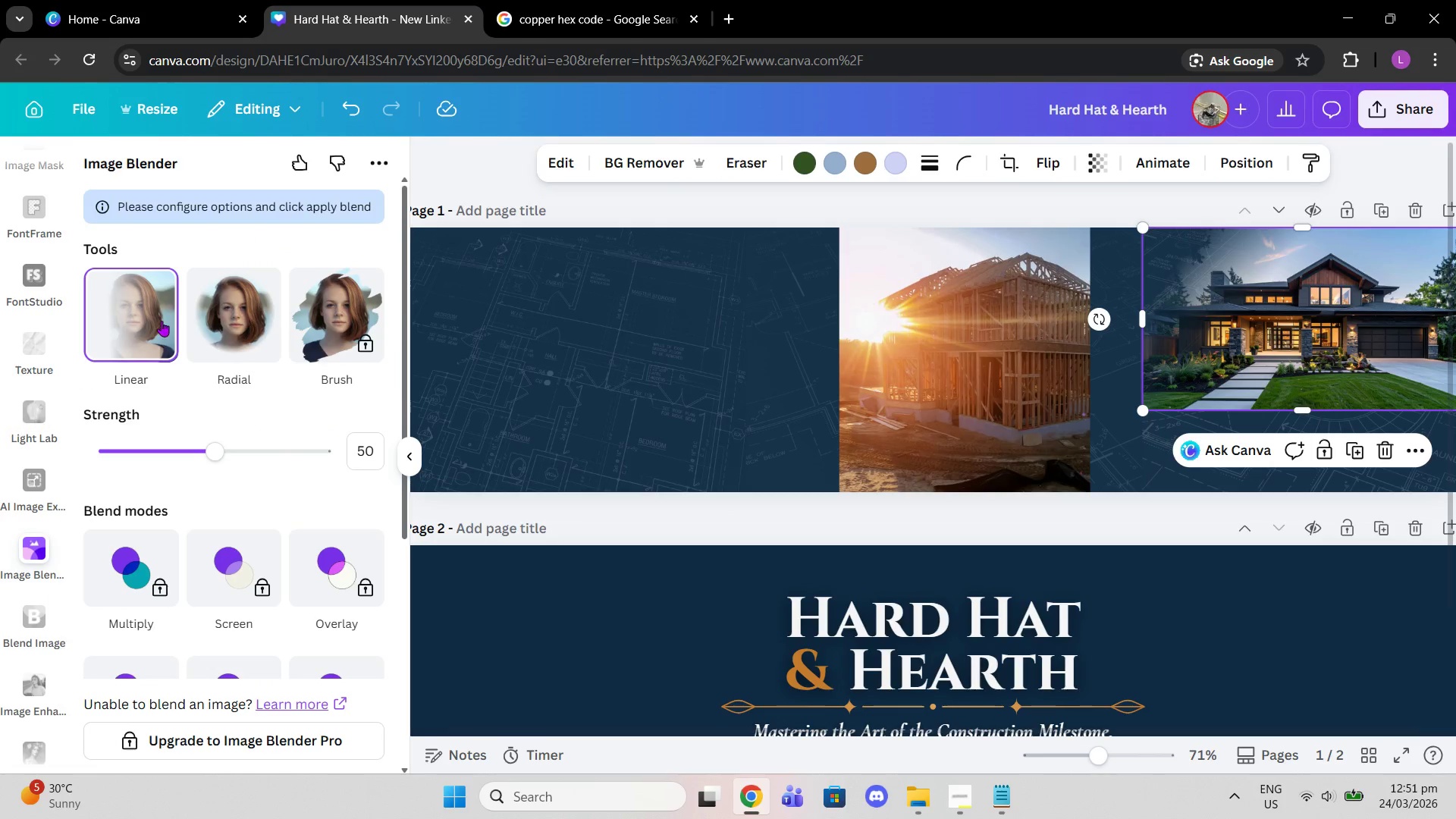 
double_click([239, 329])
 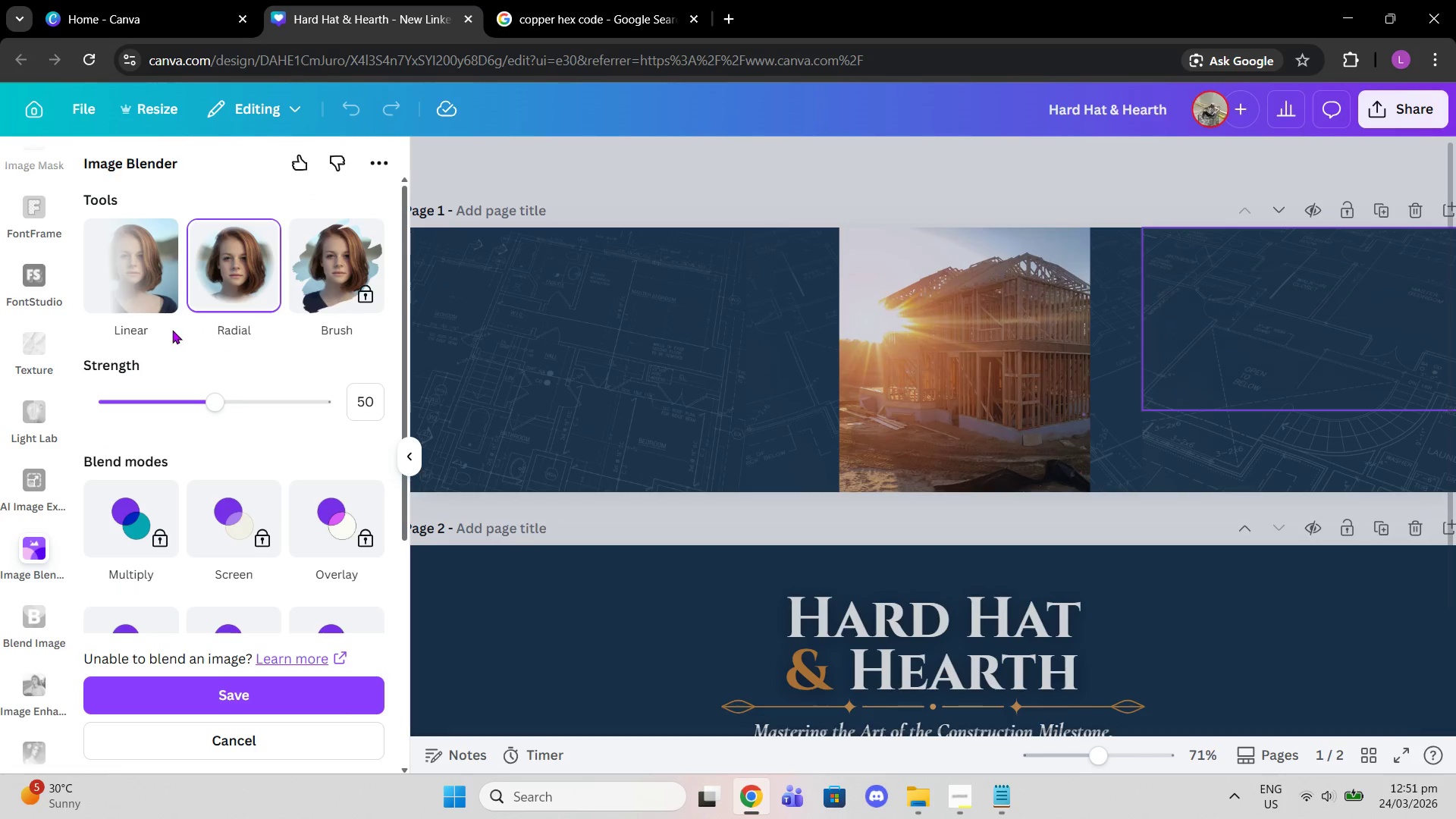 
left_click([134, 309])
 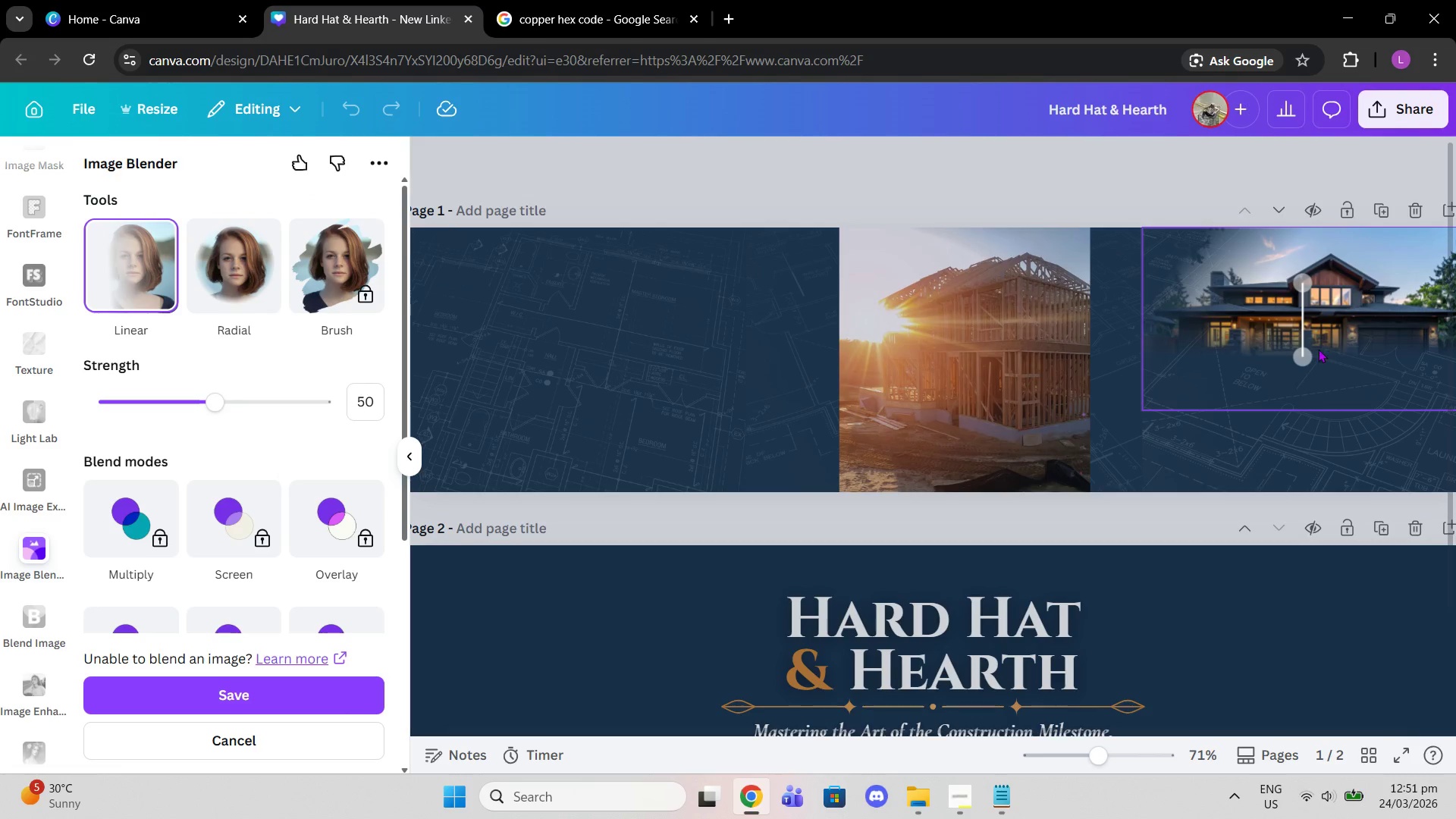 
left_click_drag(start_coordinate=[1305, 351], to_coordinate=[1167, 308])
 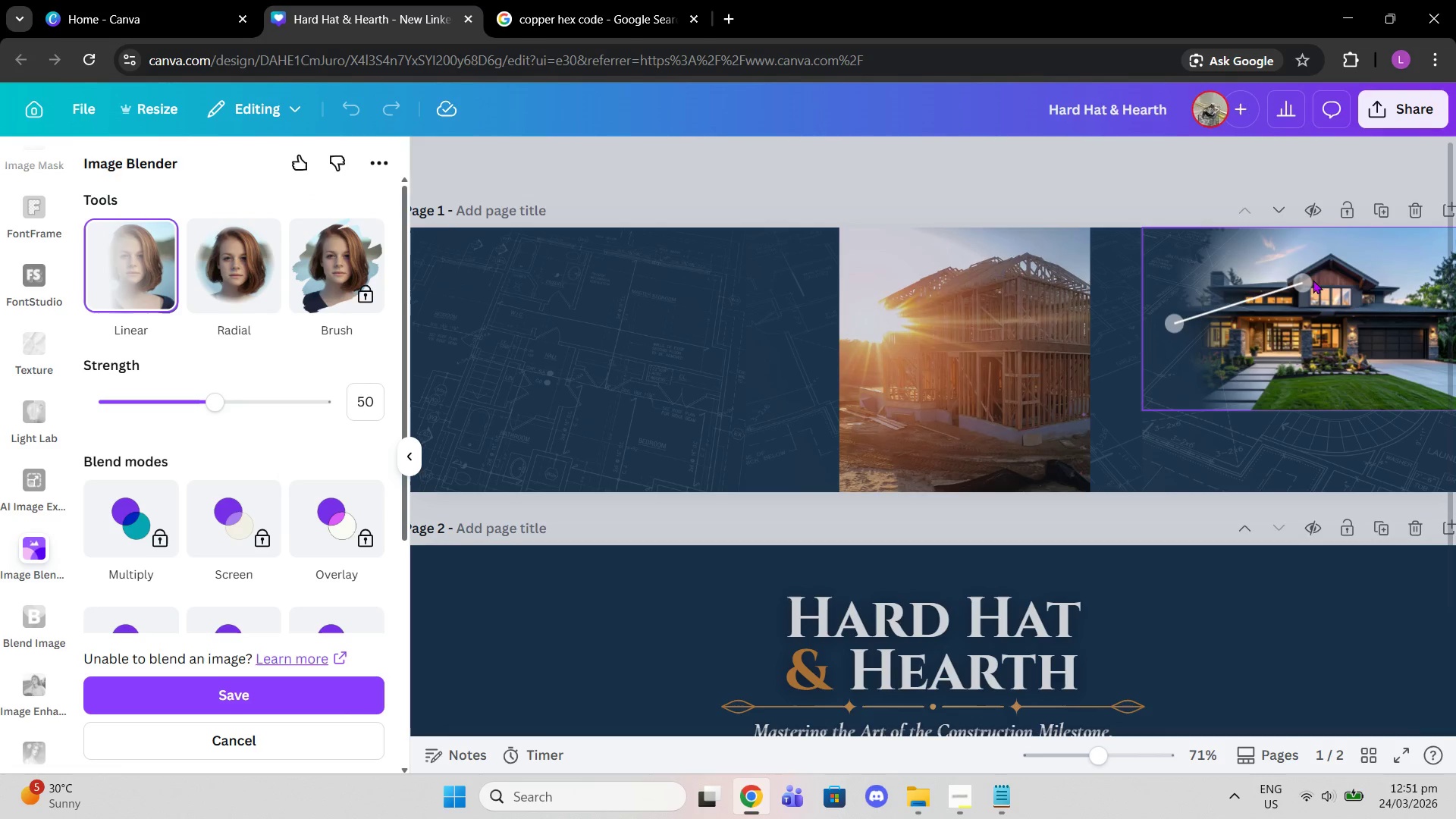 
left_click_drag(start_coordinate=[1310, 280], to_coordinate=[1313, 306])
 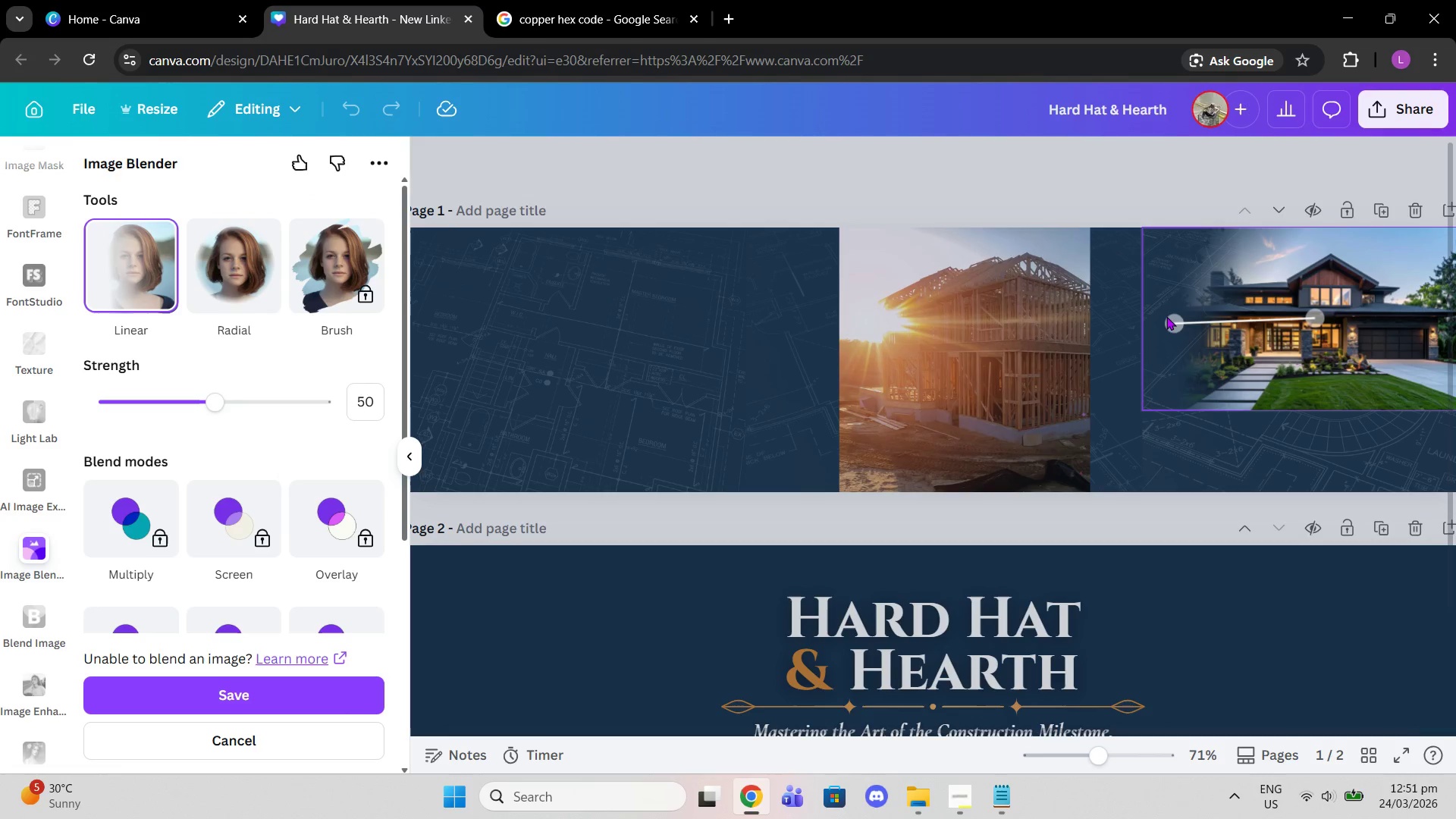 
left_click_drag(start_coordinate=[1169, 318], to_coordinate=[1175, 318])
 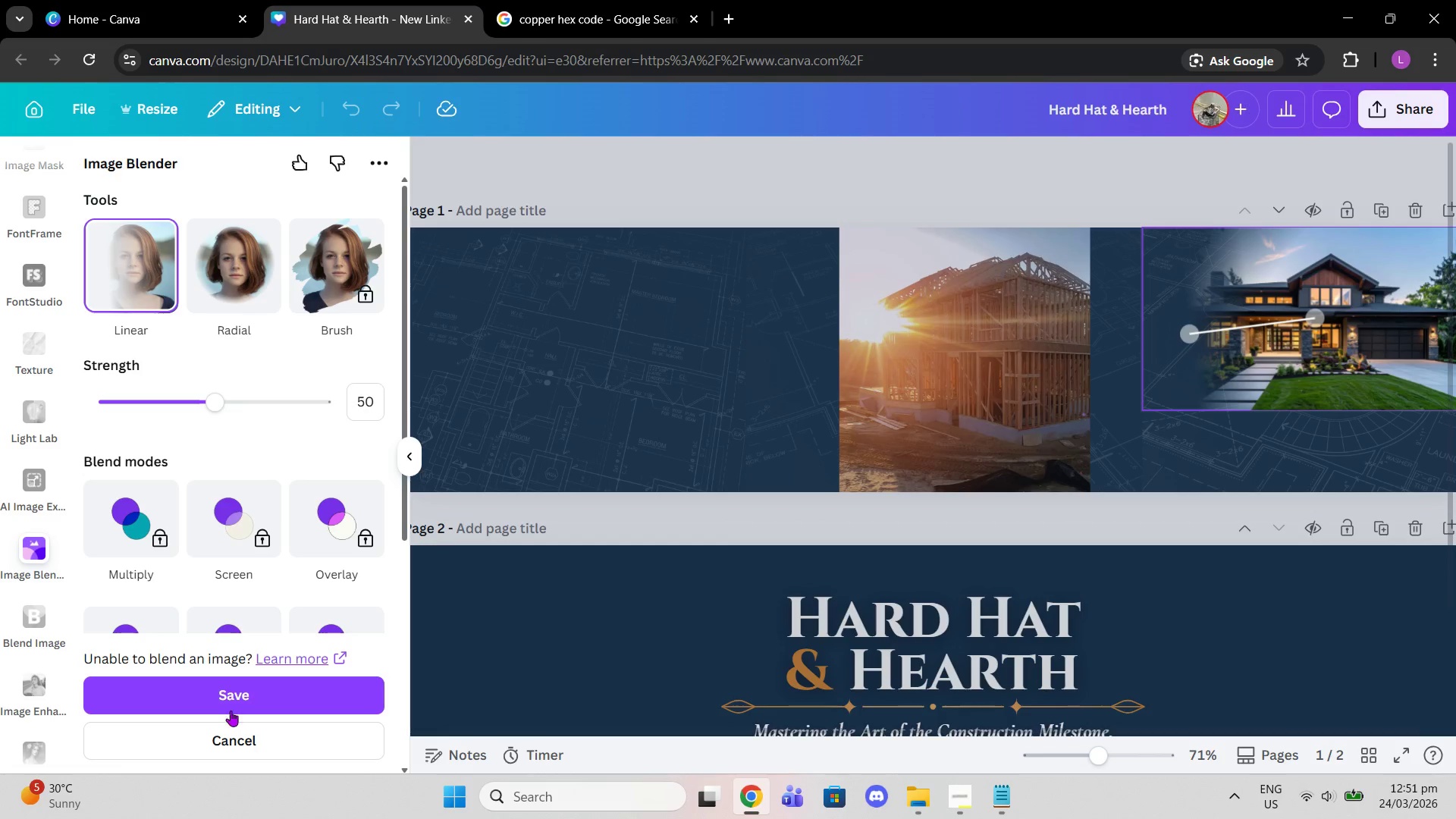 
double_click([225, 697])
 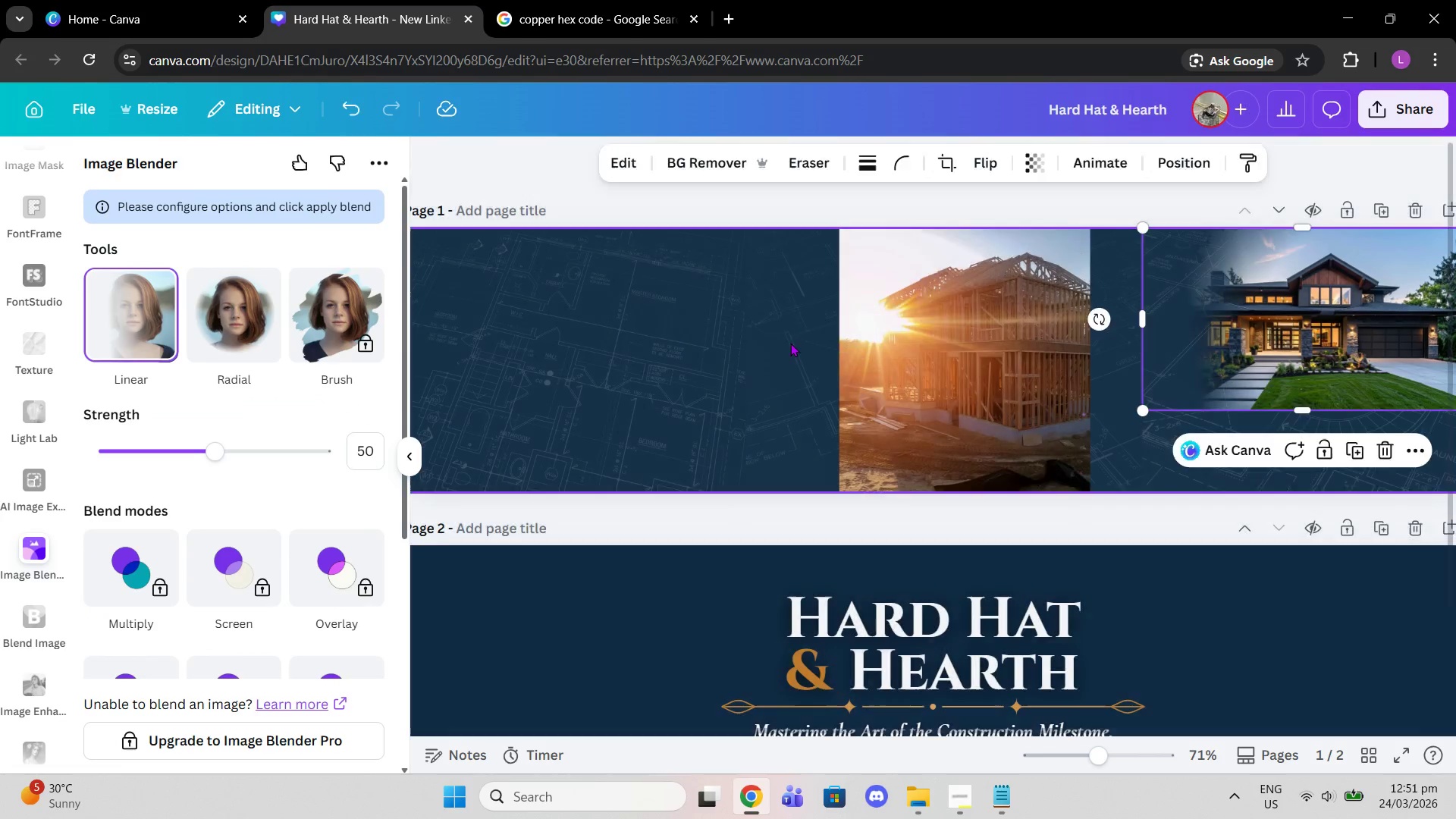 
left_click_drag(start_coordinate=[867, 369], to_coordinate=[997, 366])
 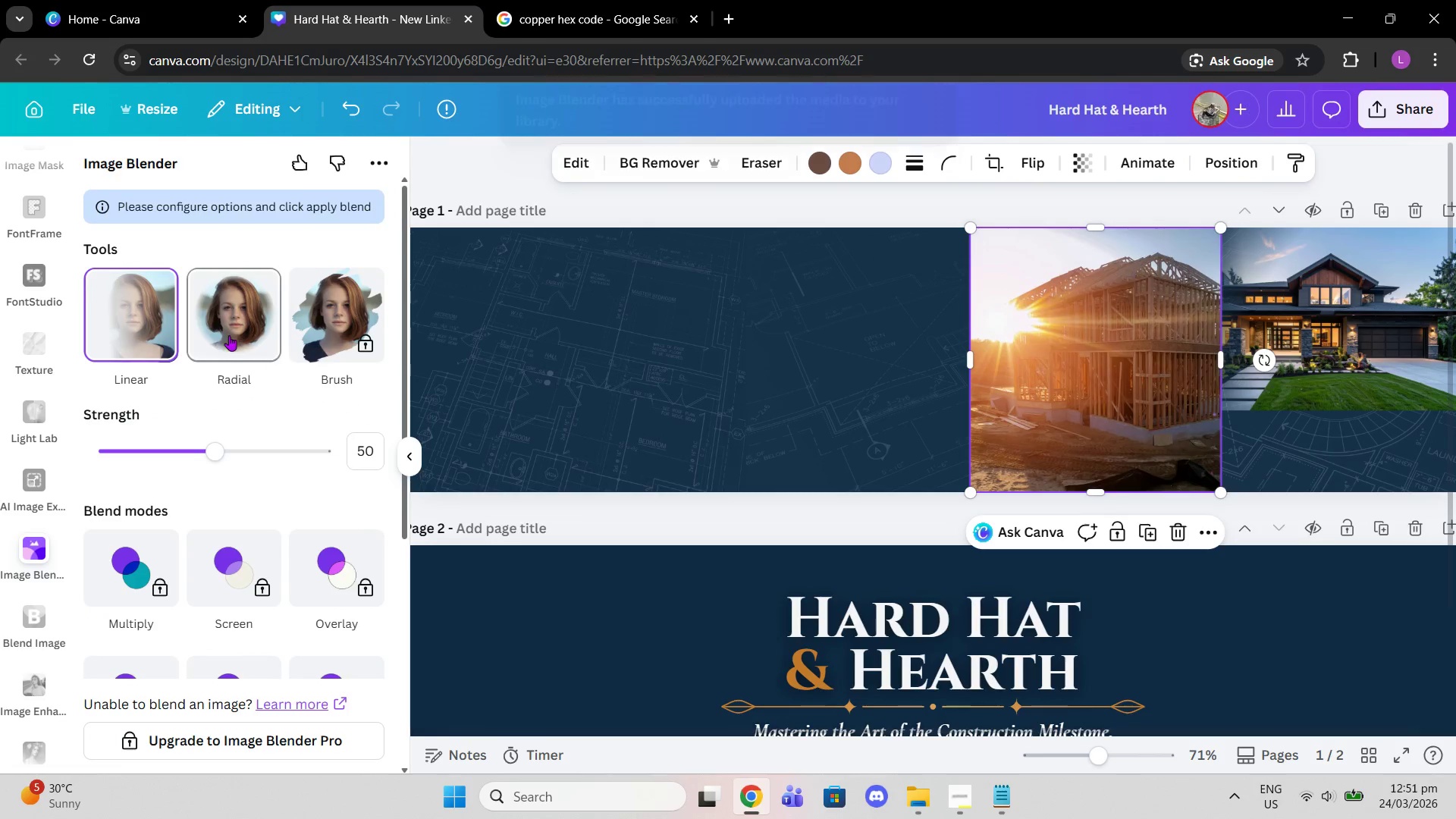 
left_click([229, 335])
 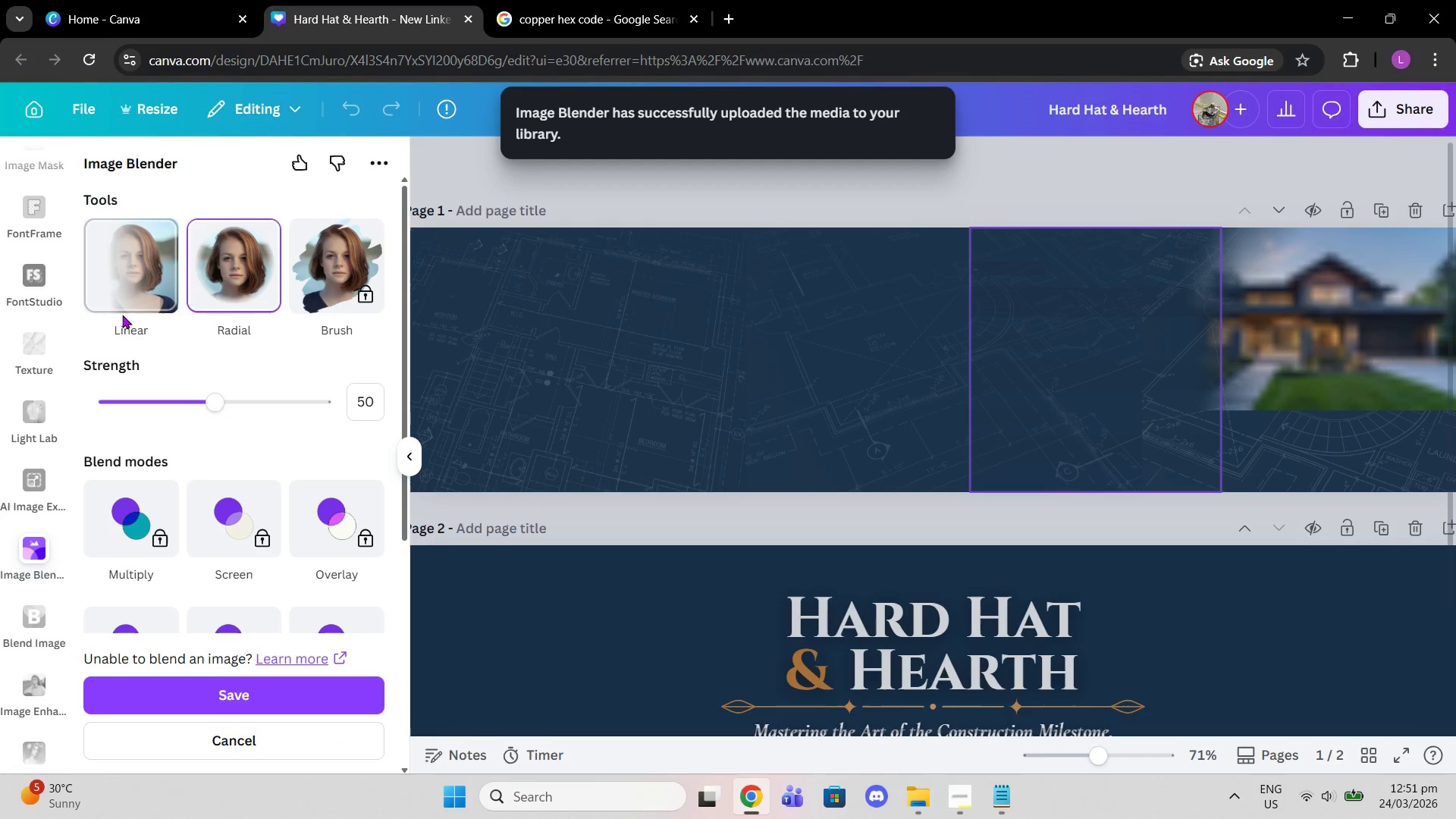 
left_click([122, 315])
 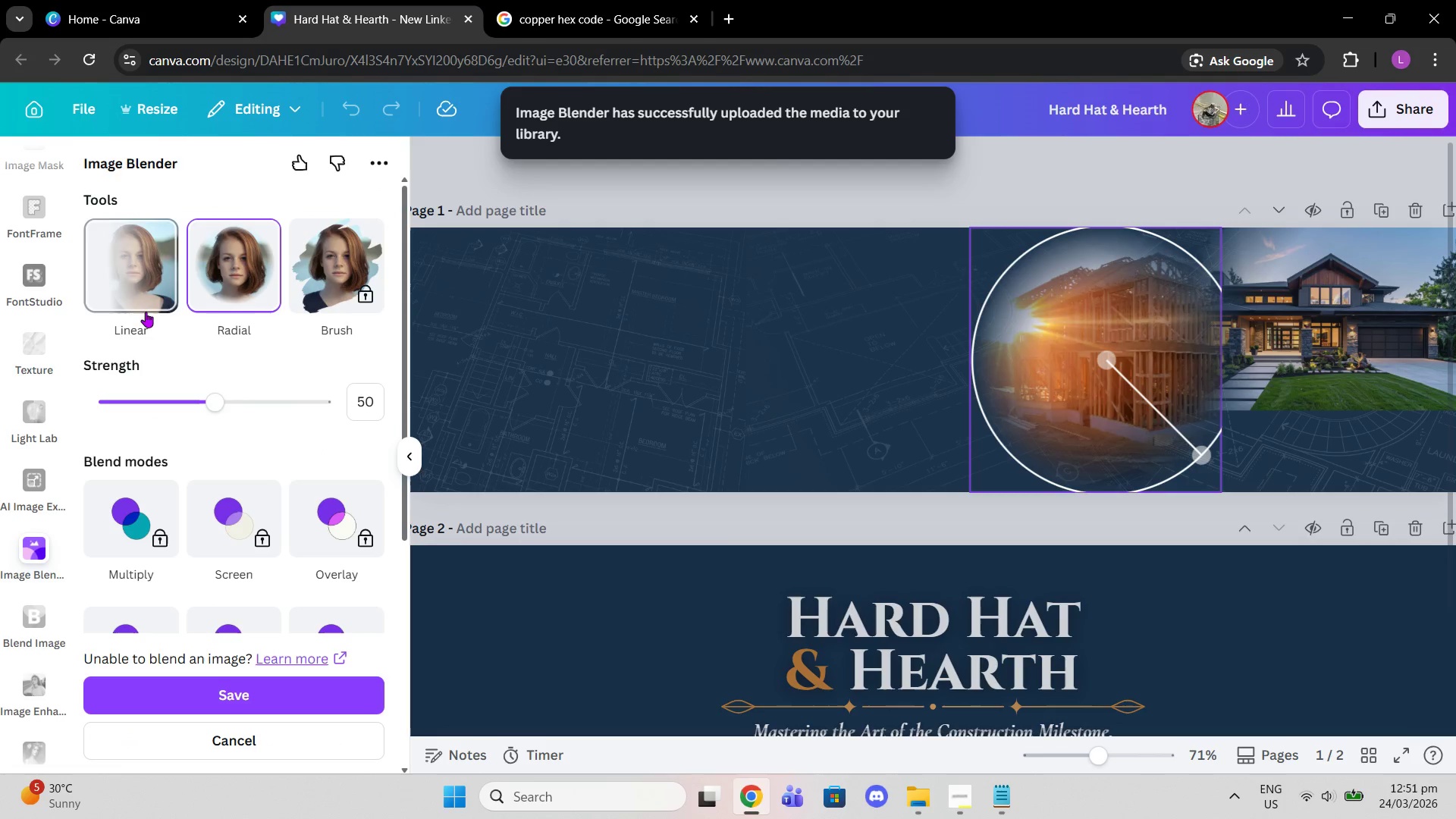 
left_click([131, 301])
 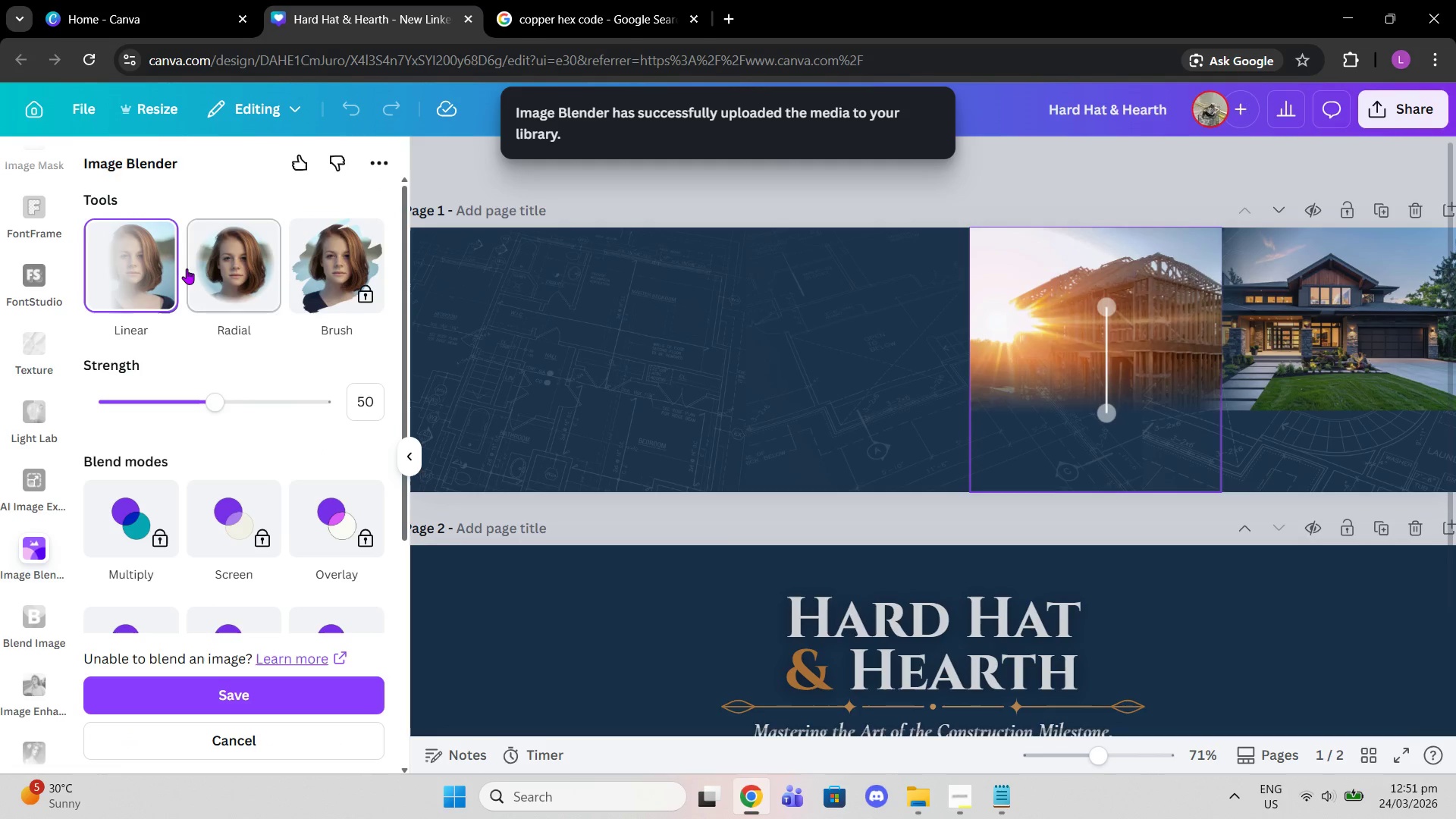 
left_click([193, 271])
 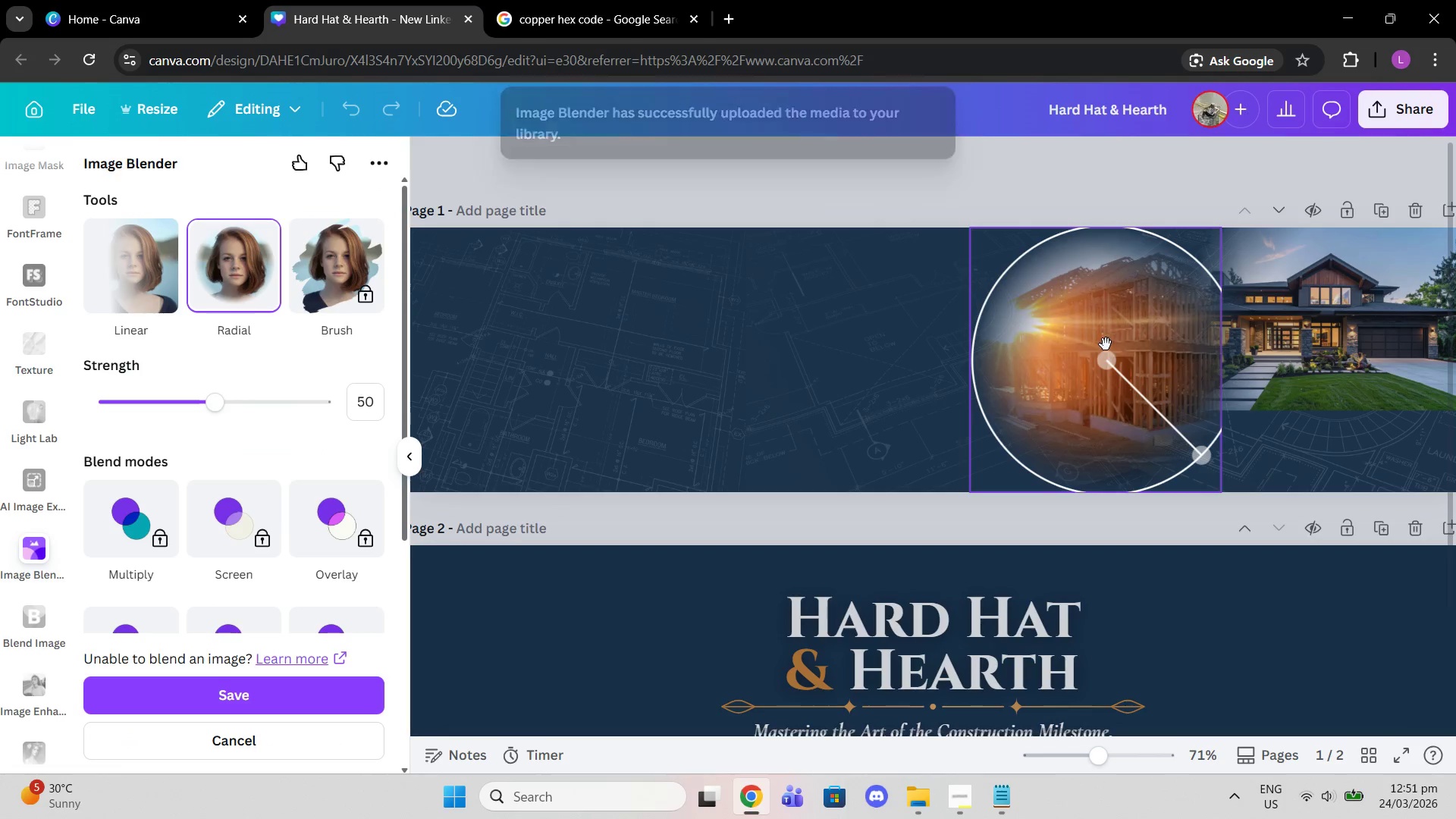 
left_click_drag(start_coordinate=[1106, 358], to_coordinate=[1093, 350])
 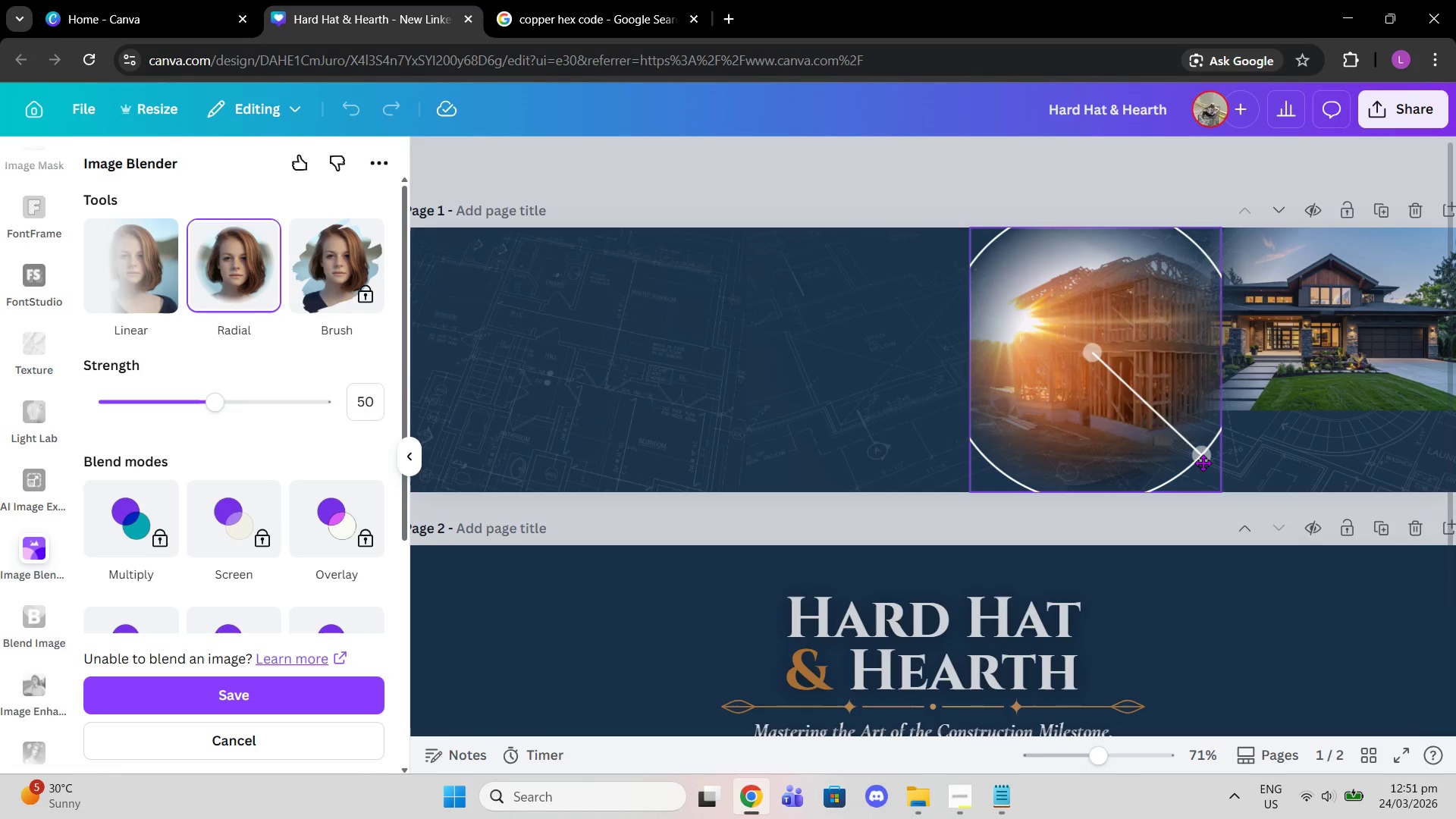 
left_click_drag(start_coordinate=[1205, 464], to_coordinate=[1195, 367])
 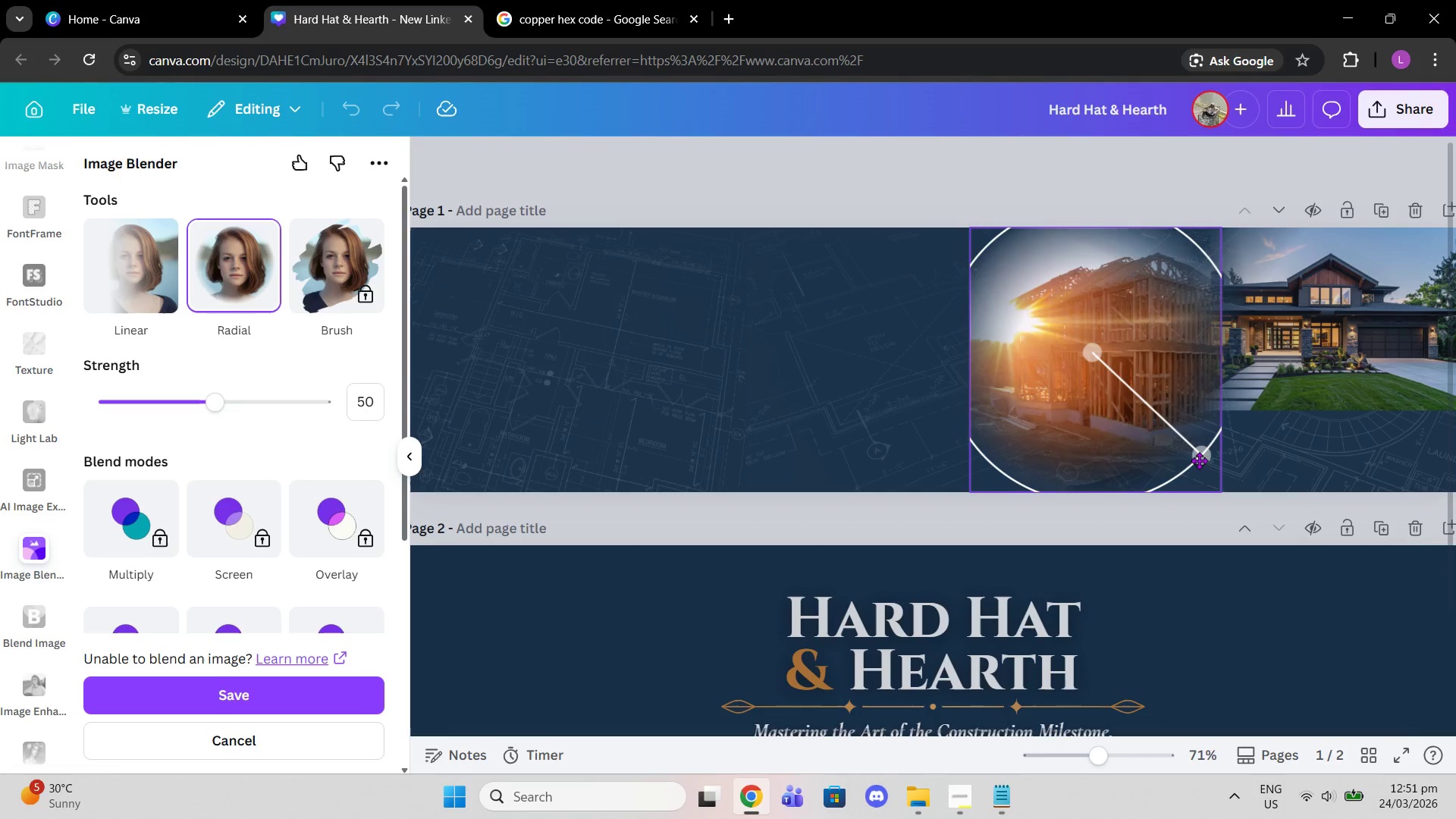 
left_click_drag(start_coordinate=[1199, 460], to_coordinate=[1276, 364])
 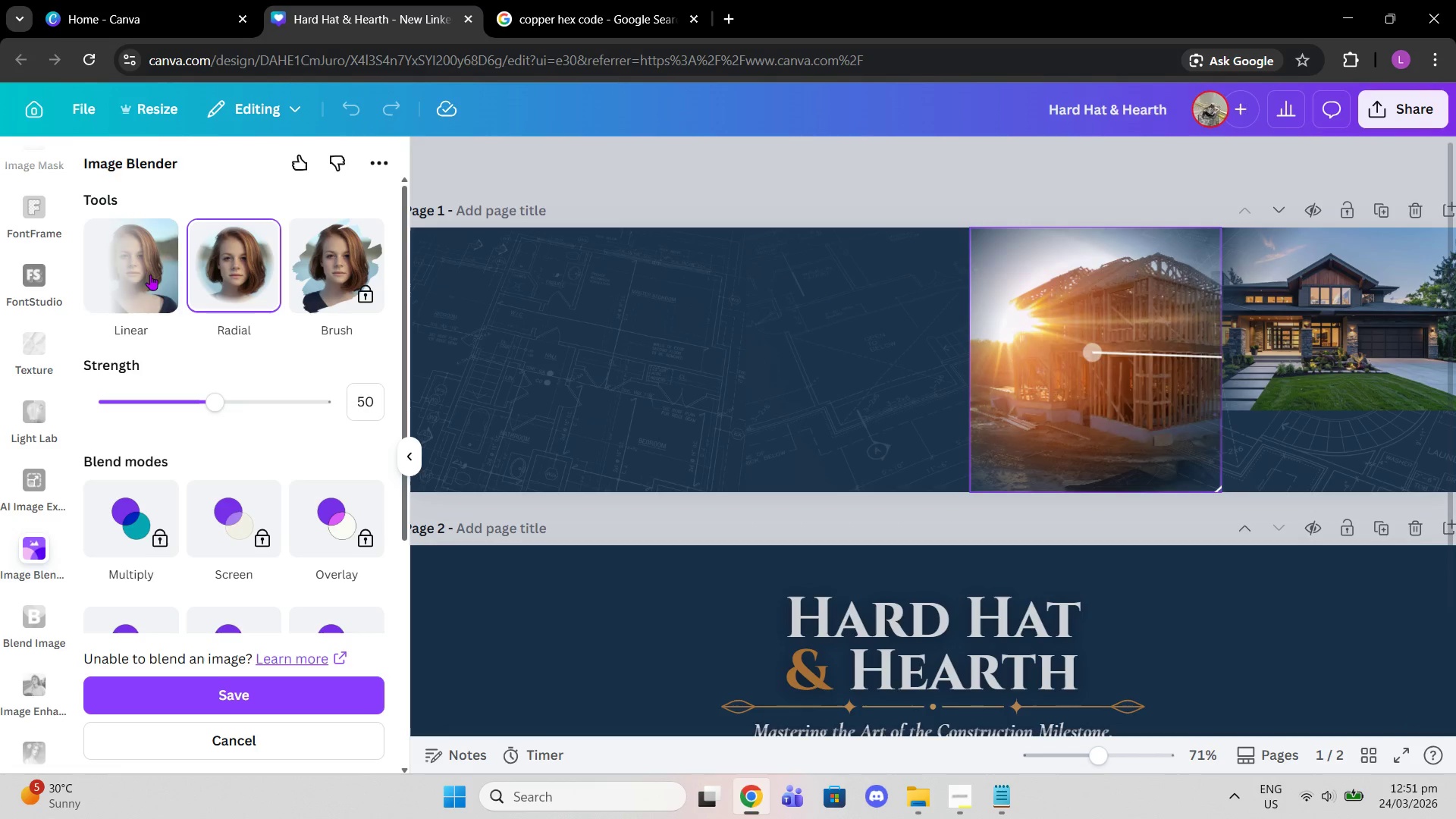 
left_click([144, 276])
 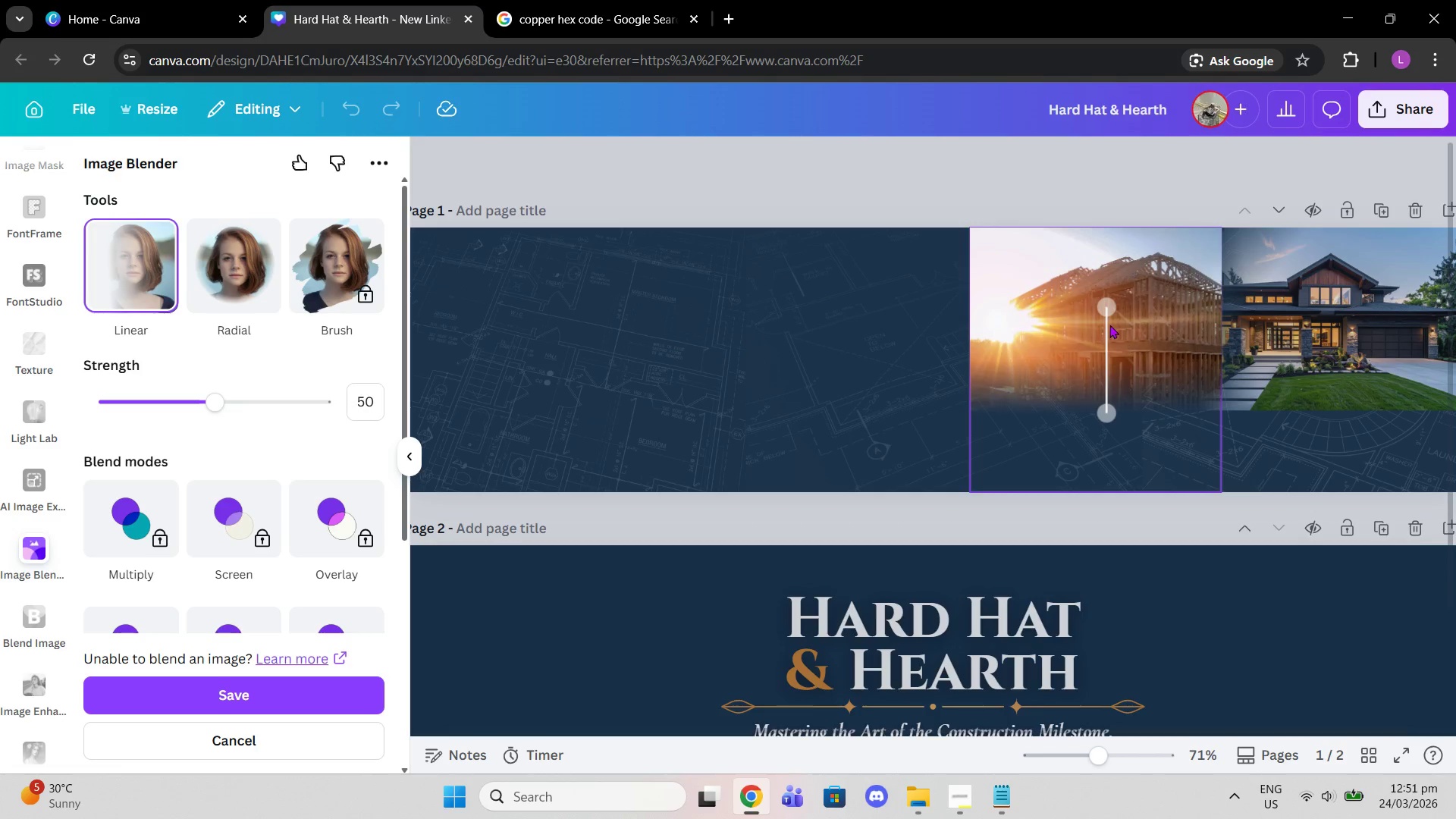 
left_click_drag(start_coordinate=[1105, 303], to_coordinate=[1095, 337])
 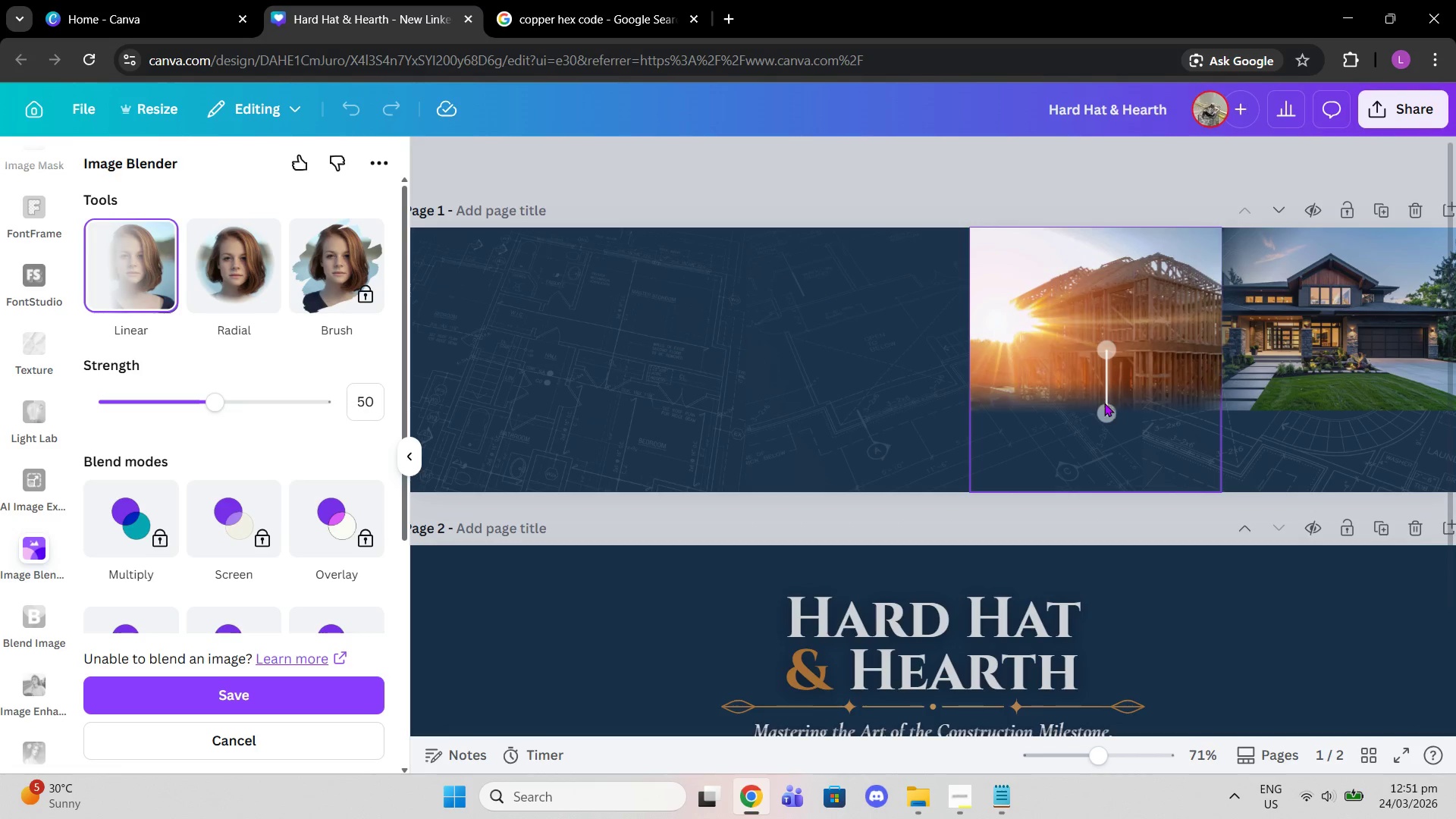 
left_click_drag(start_coordinate=[1104, 406], to_coordinate=[1188, 334])
 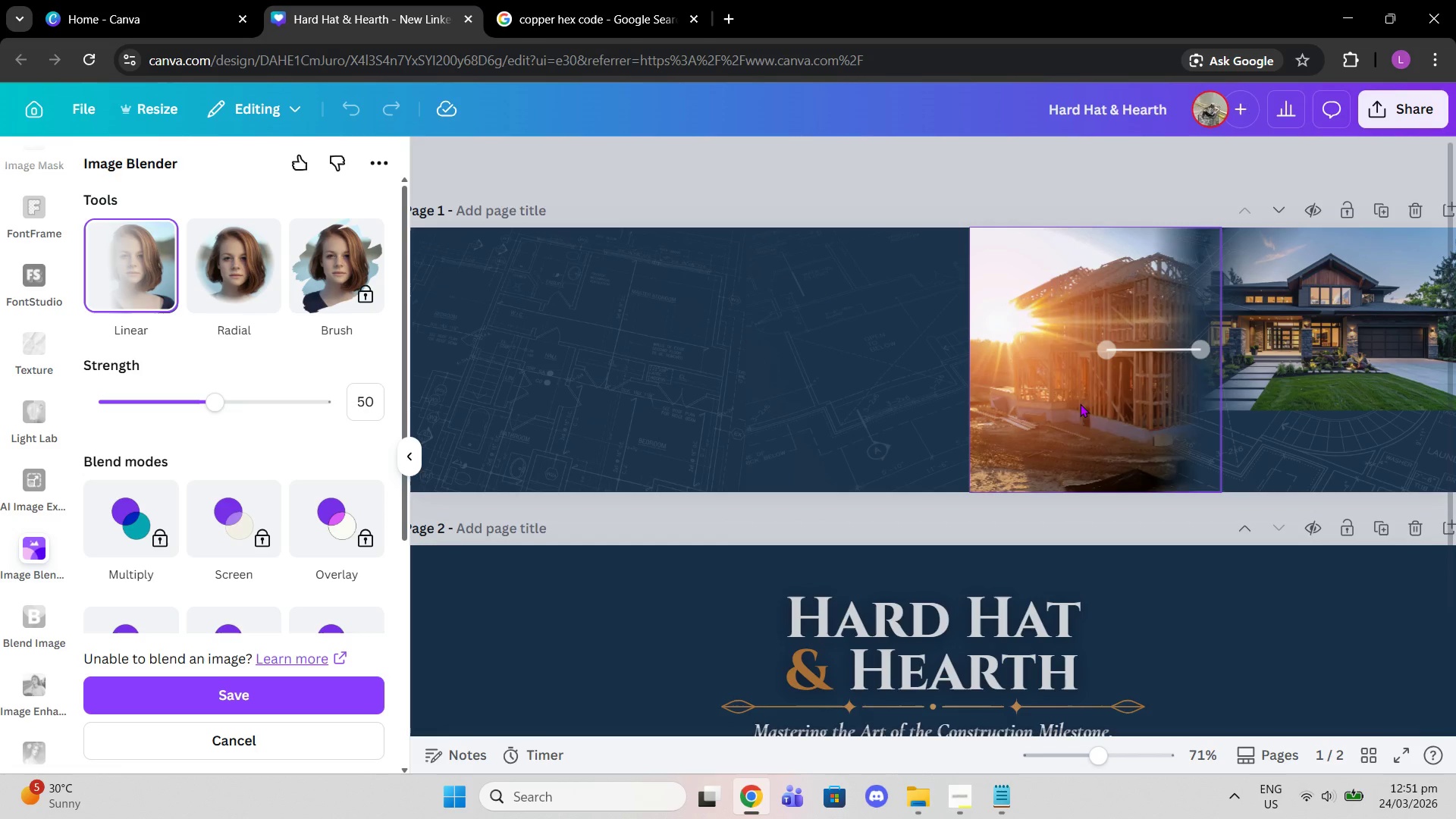 
left_click_drag(start_coordinate=[1075, 406], to_coordinate=[1081, 406])
 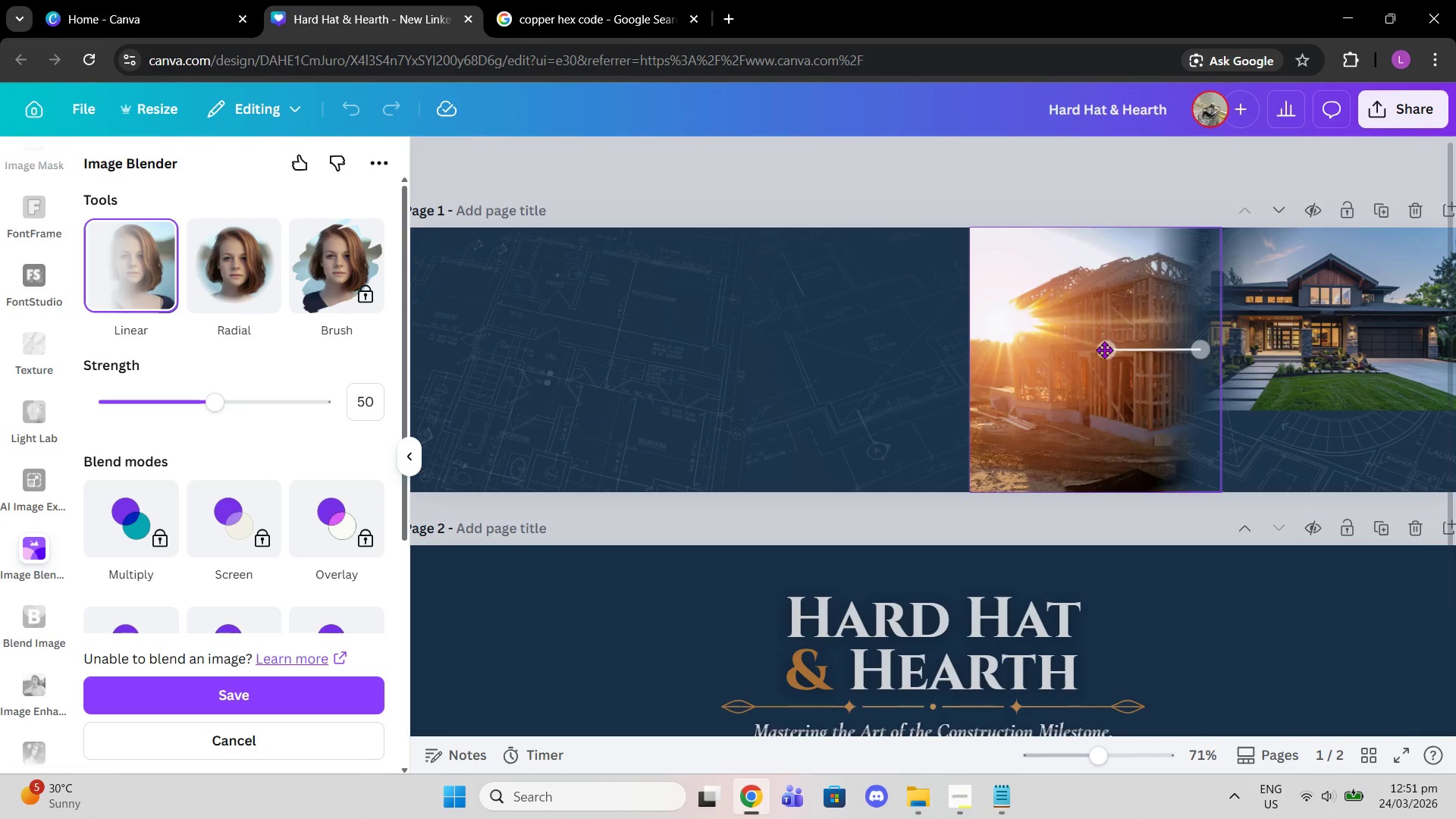 
left_click_drag(start_coordinate=[1104, 350], to_coordinate=[1014, 341])
 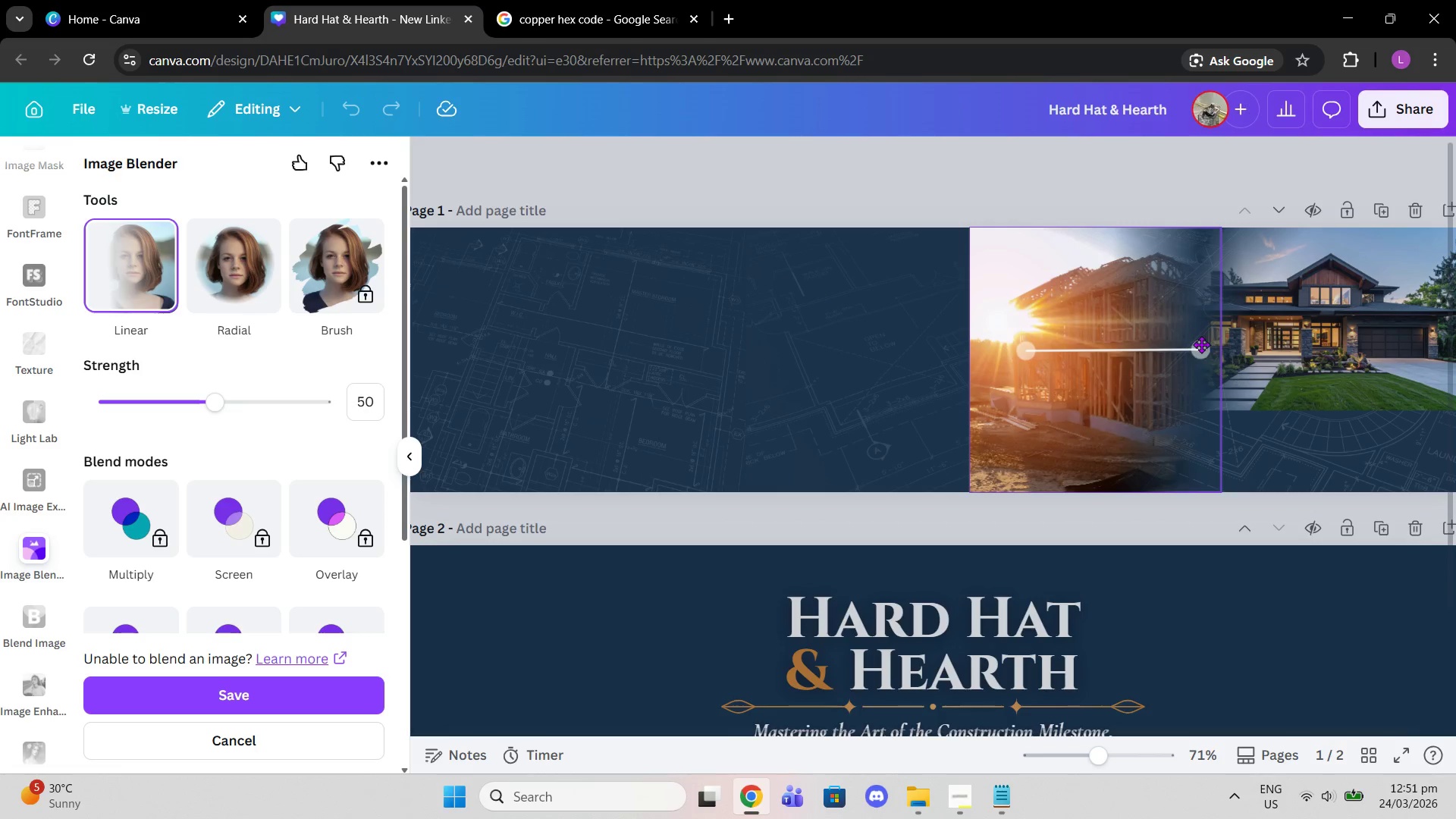 
left_click_drag(start_coordinate=[1199, 344], to_coordinate=[1136, 339])
 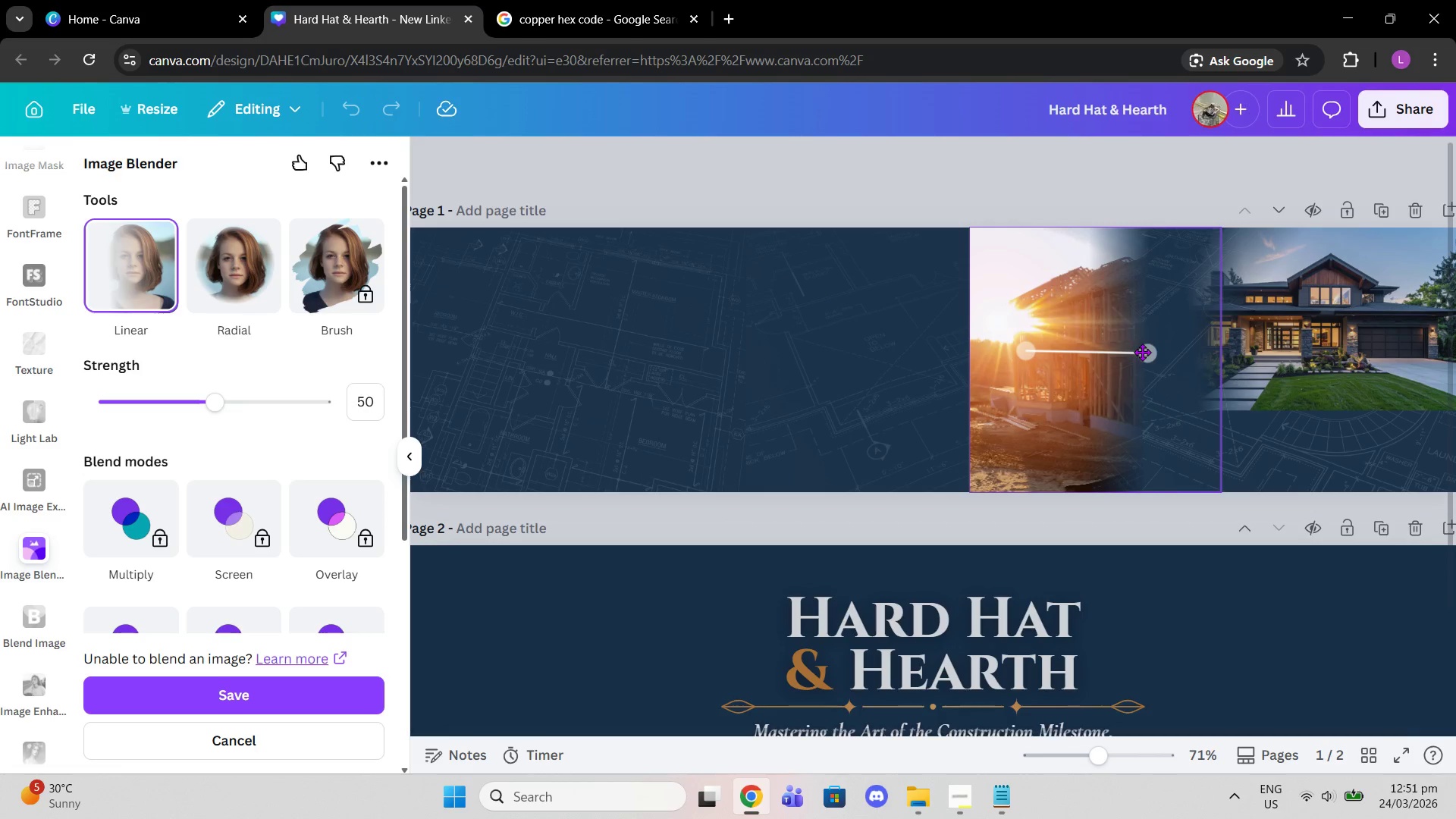 
left_click_drag(start_coordinate=[1145, 352], to_coordinate=[1110, 340])
 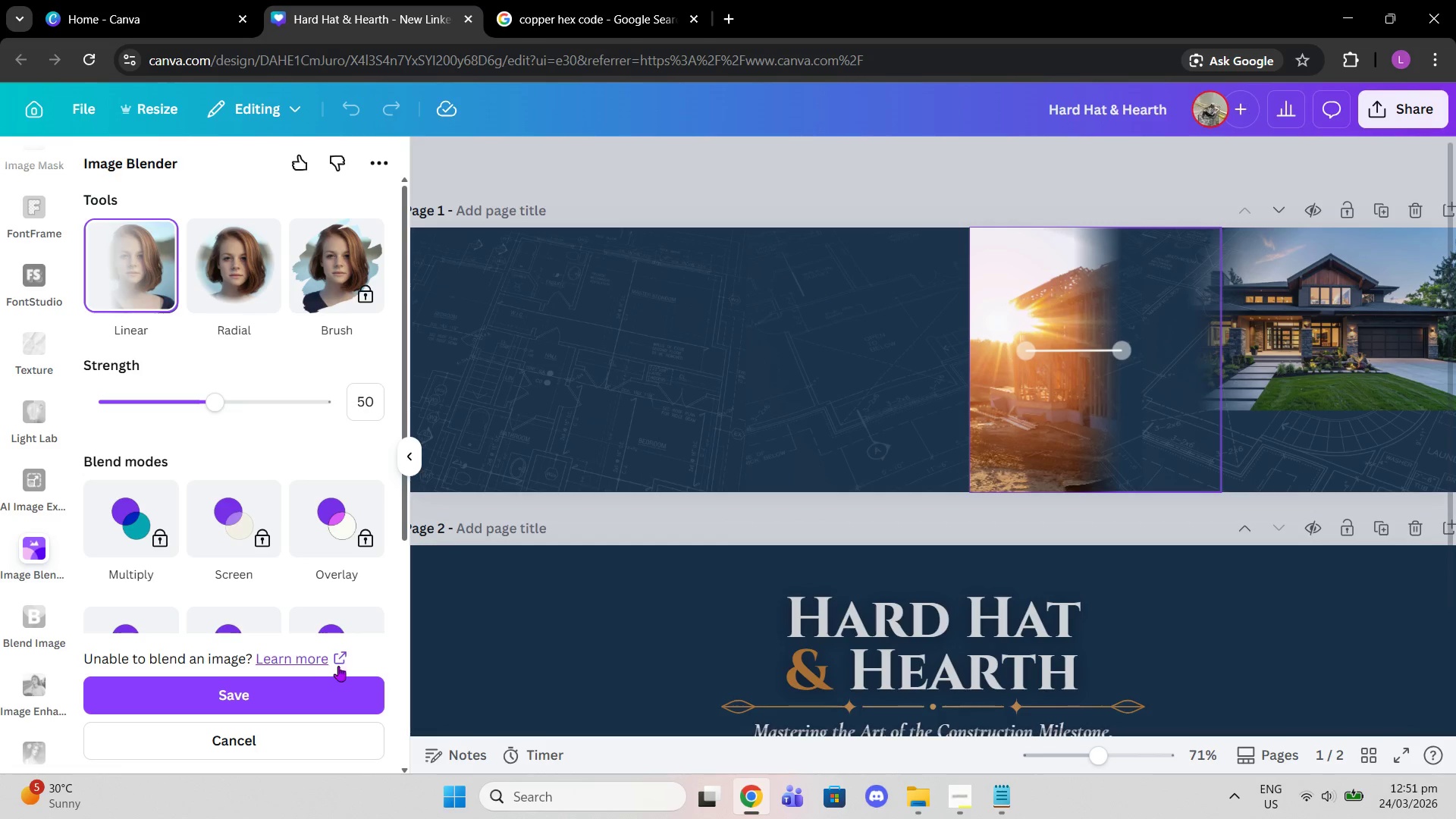 
left_click([338, 678])
 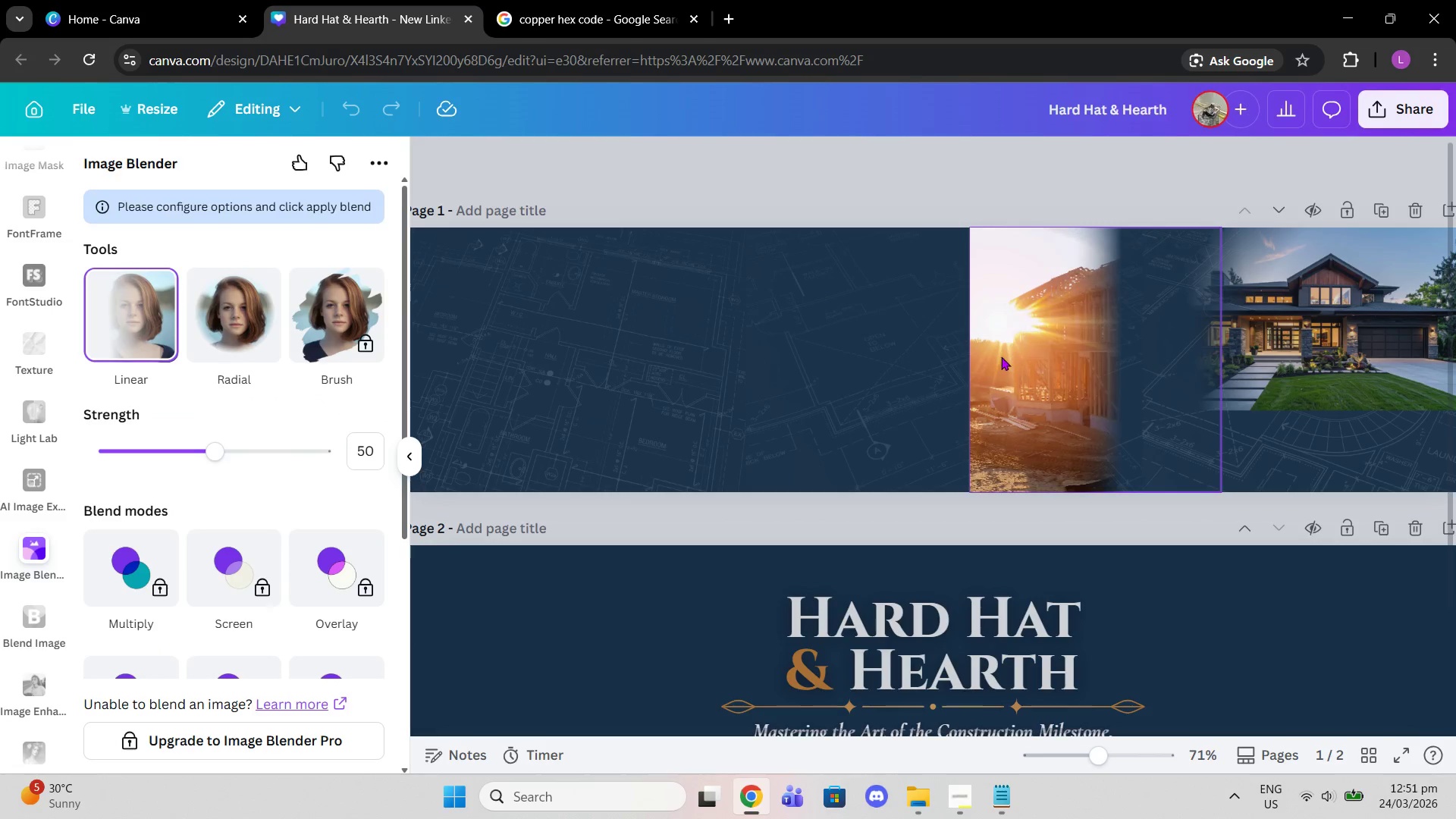 
left_click_drag(start_coordinate=[1045, 357], to_coordinate=[1153, 356])
 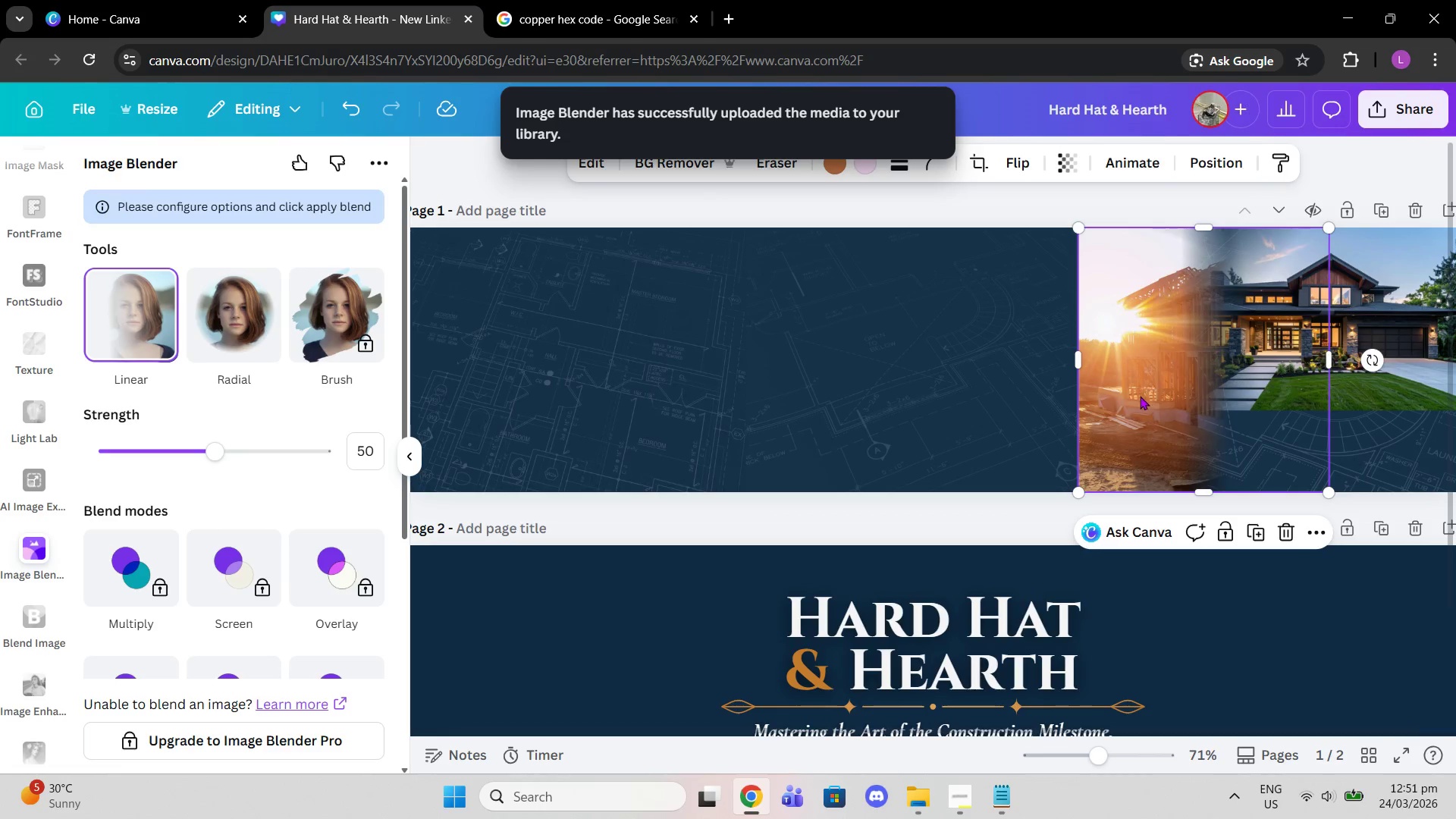 
left_click([1140, 396])
 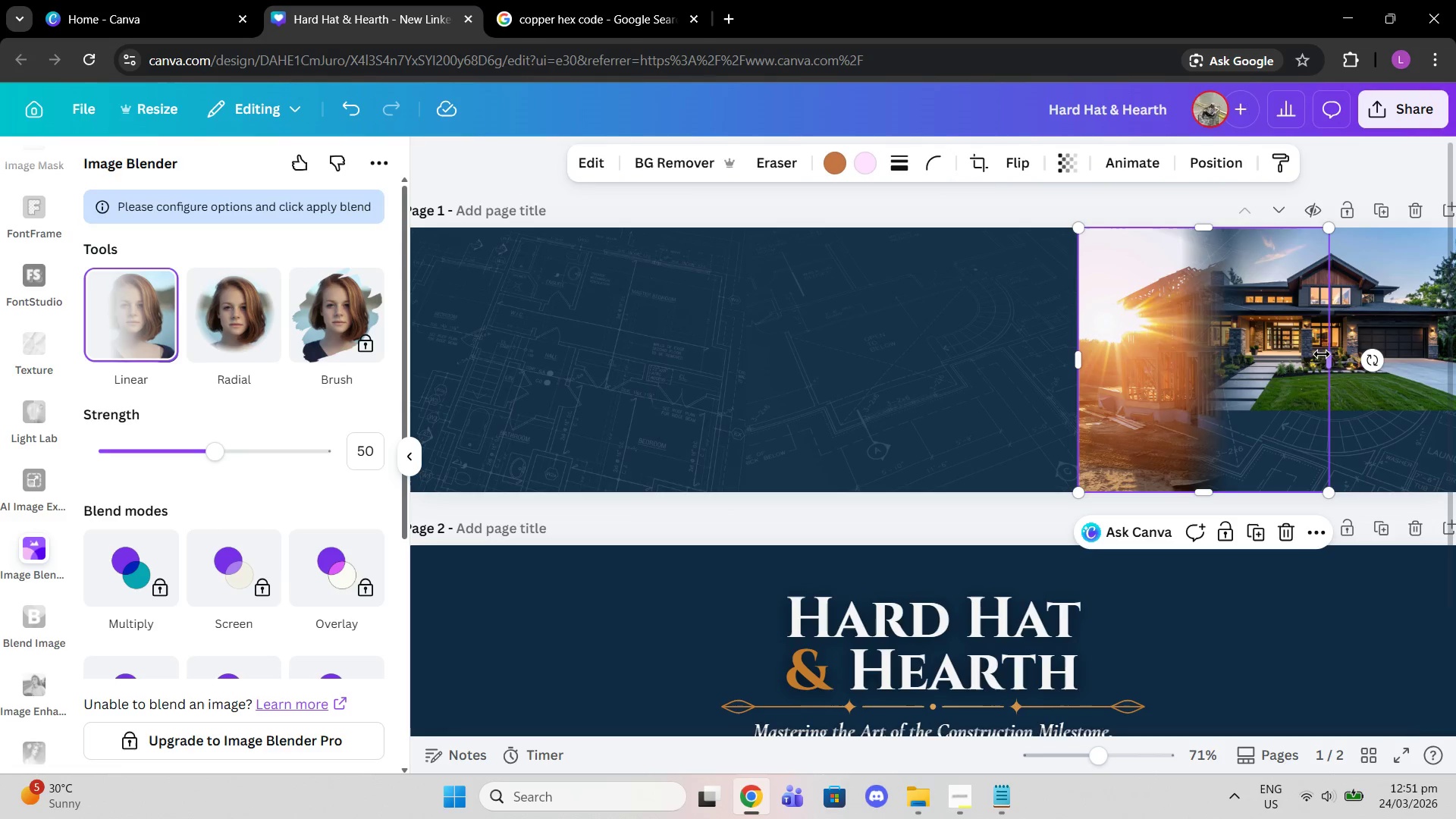 
left_click_drag(start_coordinate=[1326, 355], to_coordinate=[1218, 347])
 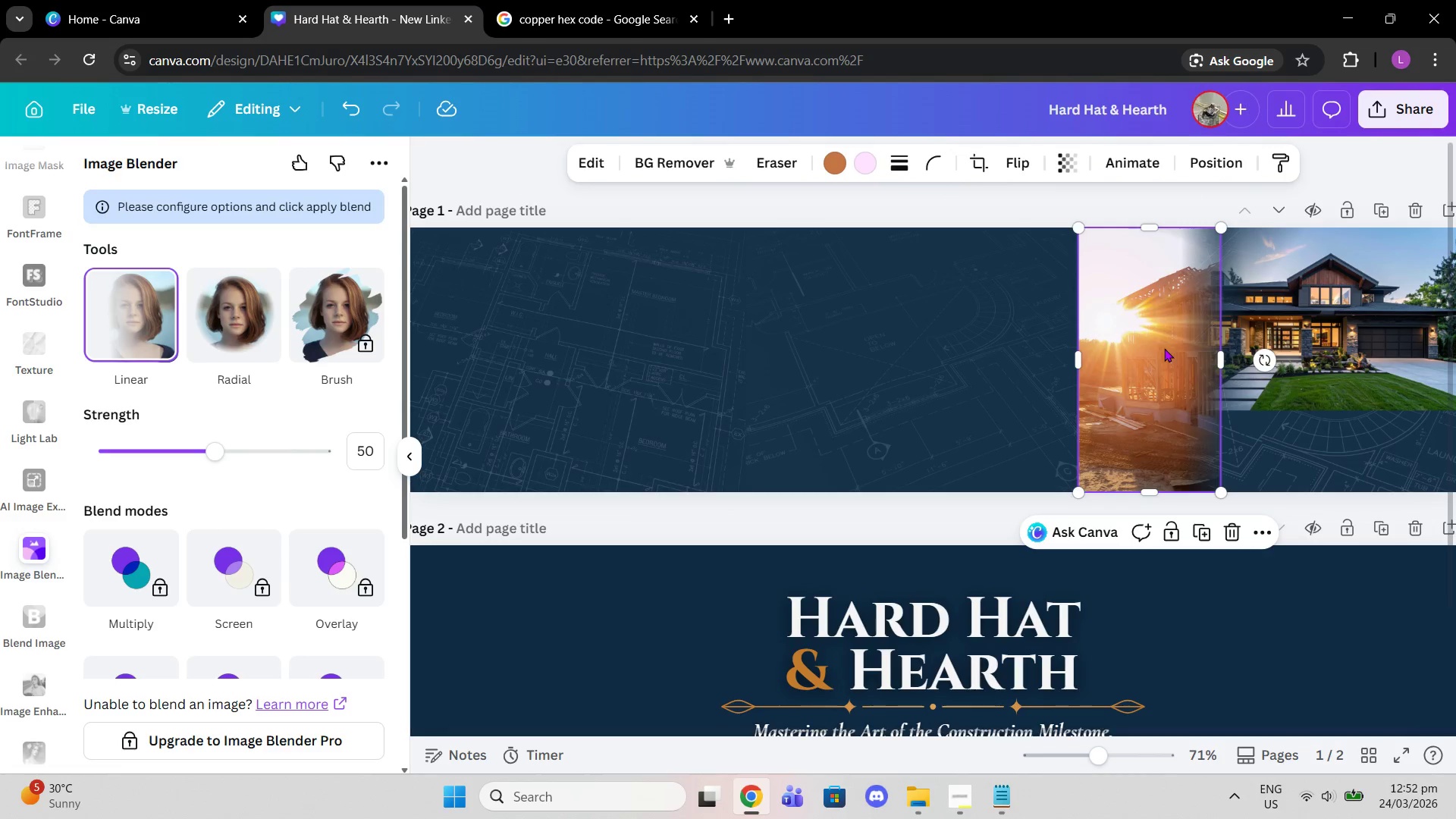 
left_click_drag(start_coordinate=[1164, 348], to_coordinate=[1153, 348])
 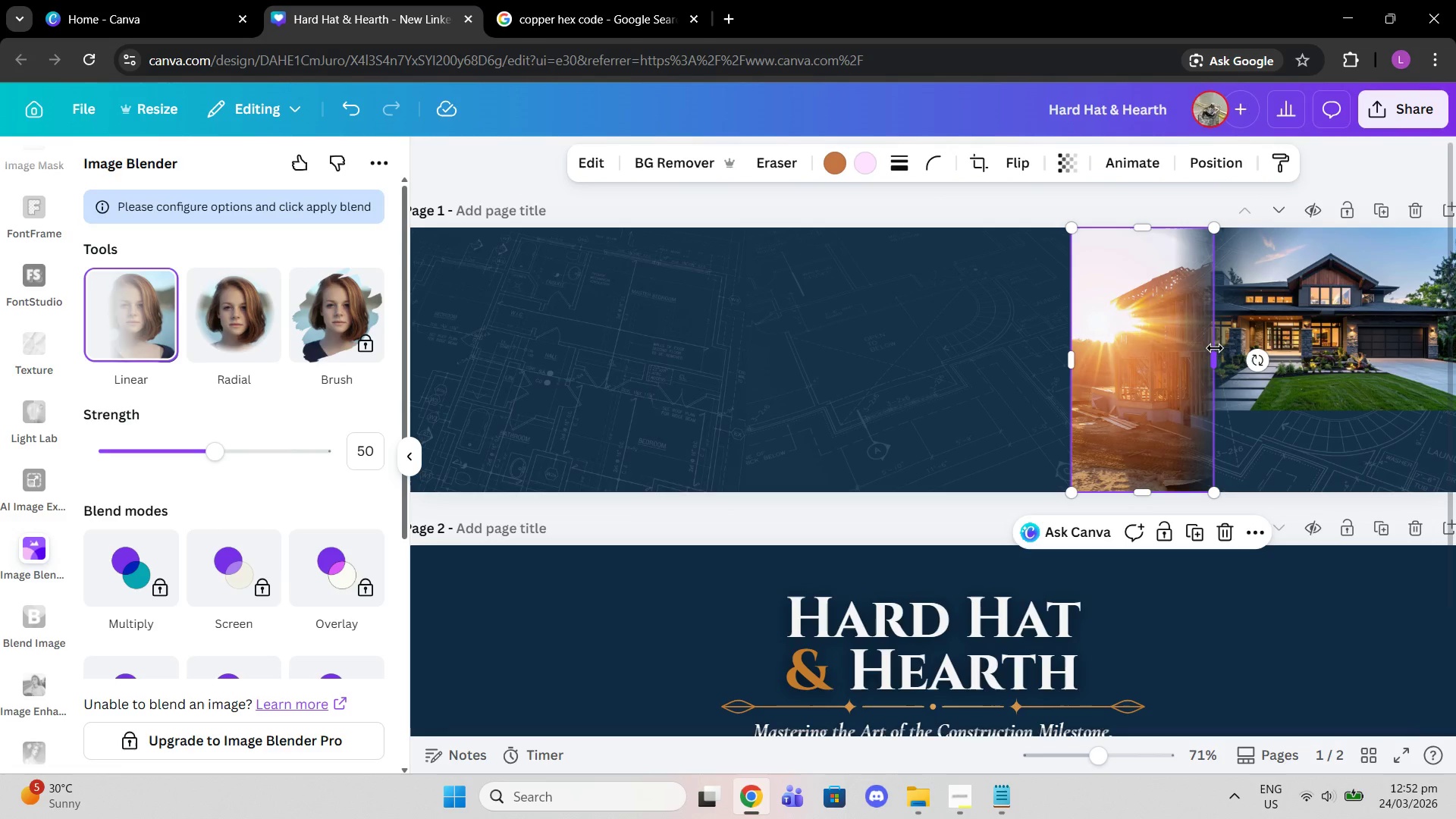 
left_click_drag(start_coordinate=[1215, 348], to_coordinate=[1221, 348])
 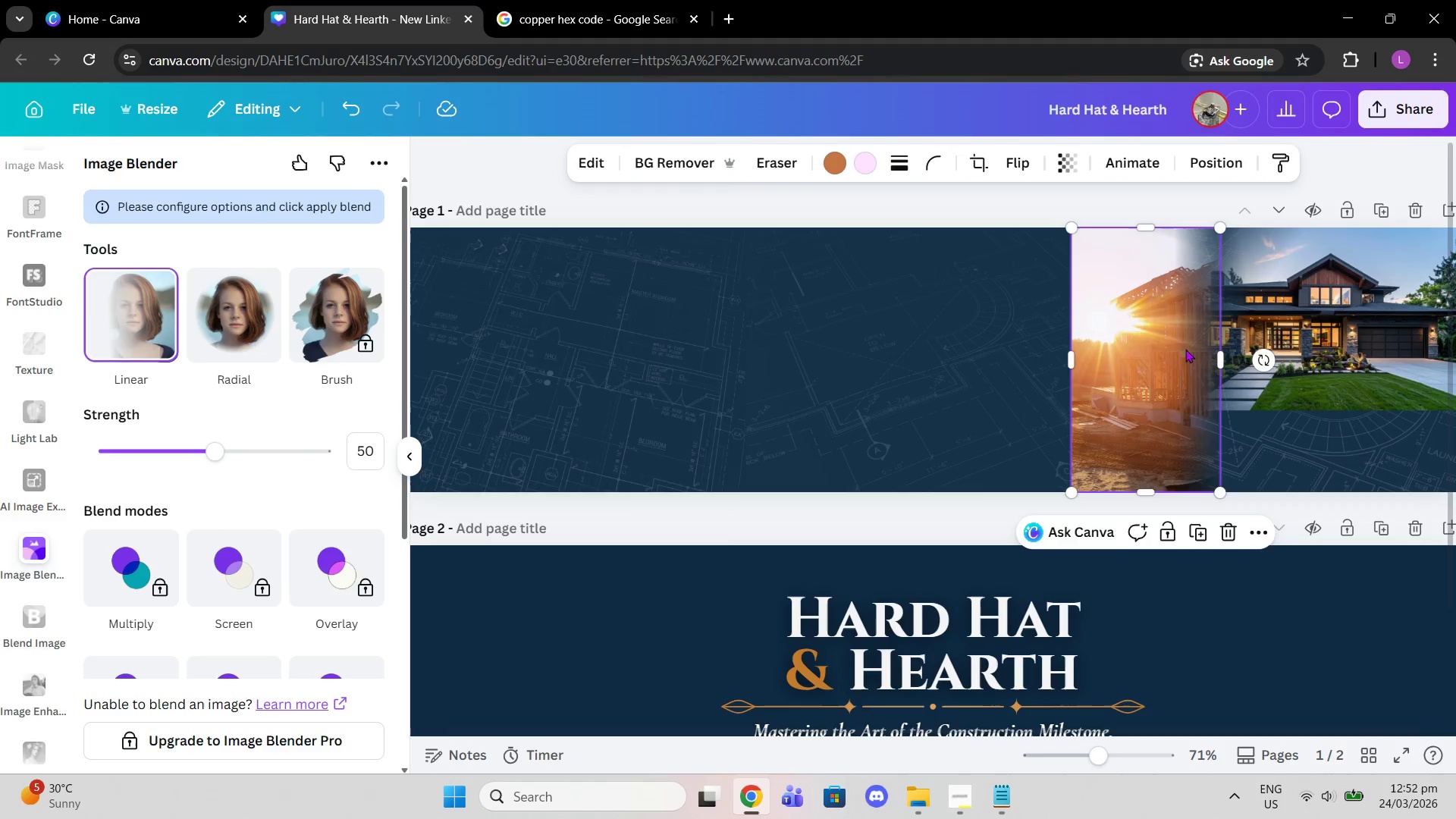 
left_click_drag(start_coordinate=[1188, 349], to_coordinate=[1183, 350])
 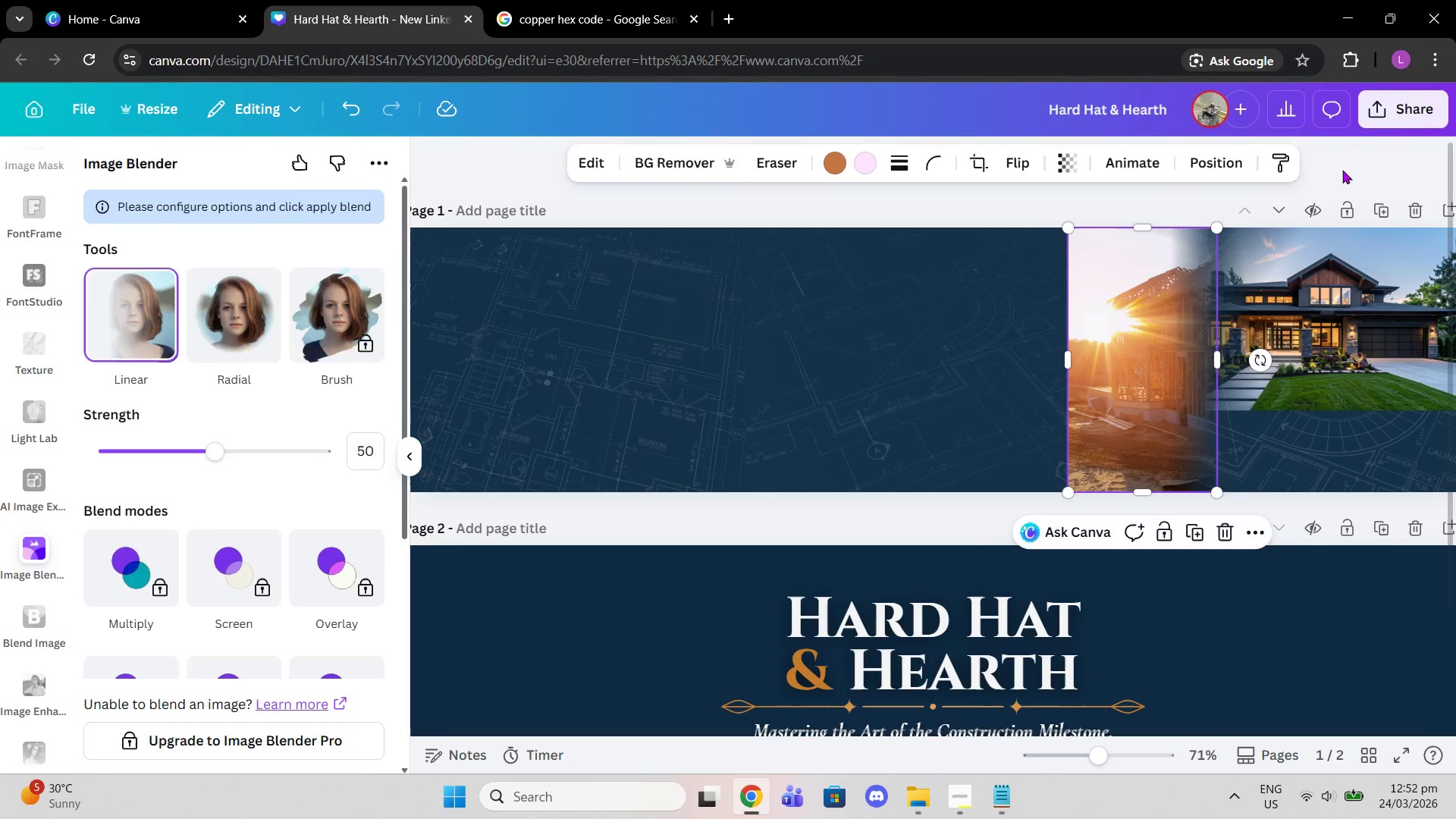 
left_click([1342, 170])
 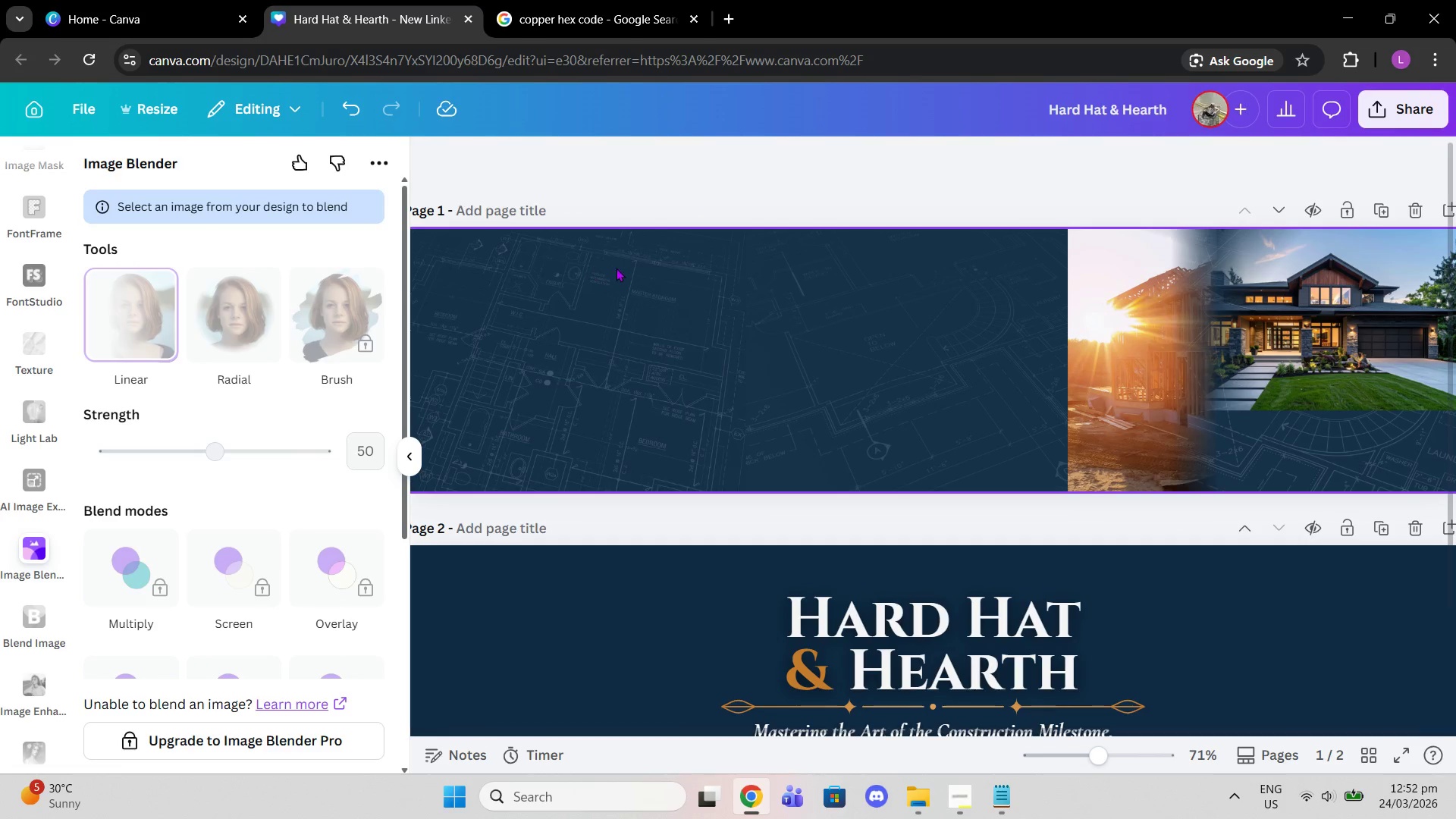 
left_click([1149, 343])
 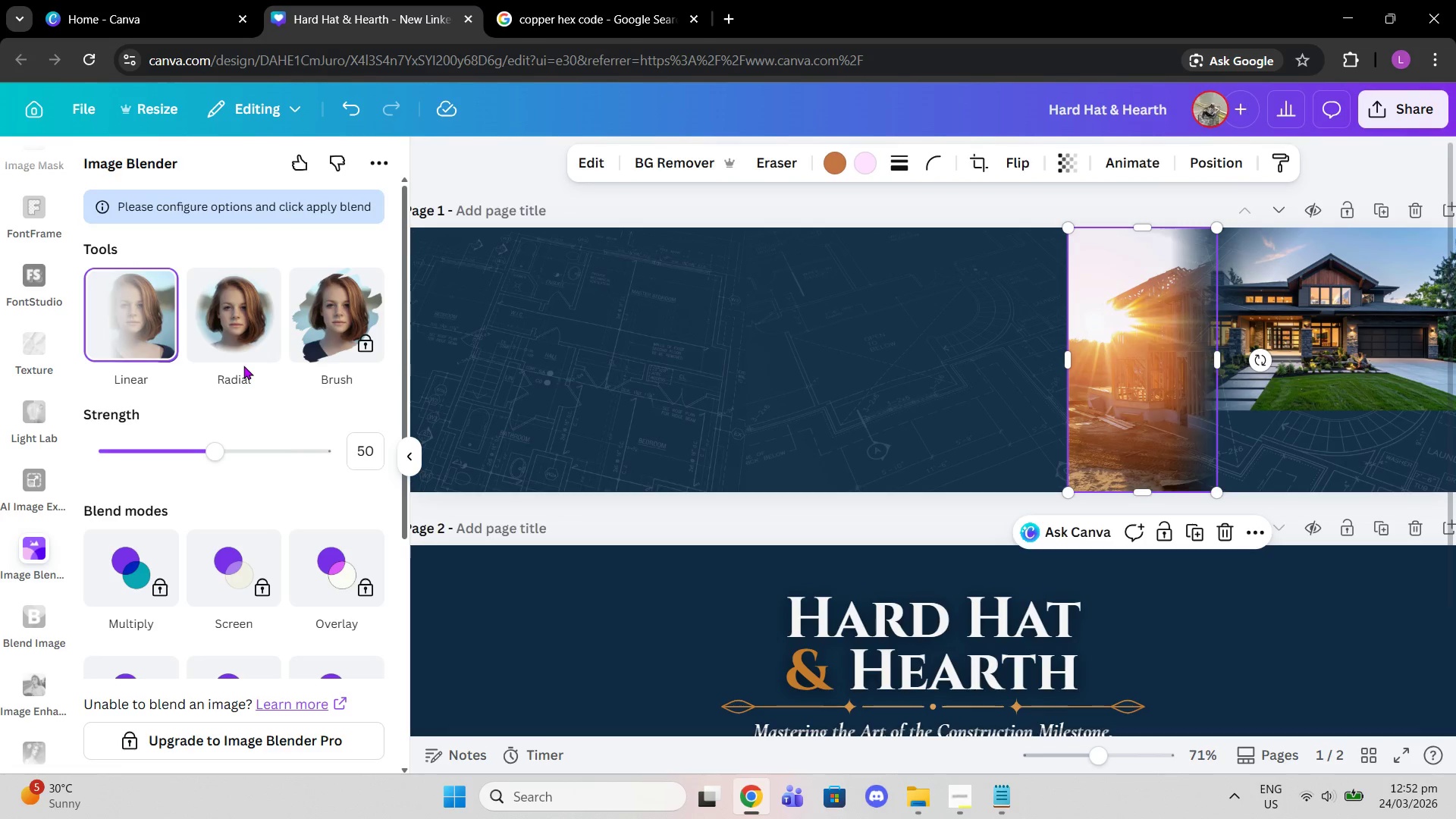 
double_click([226, 333])
 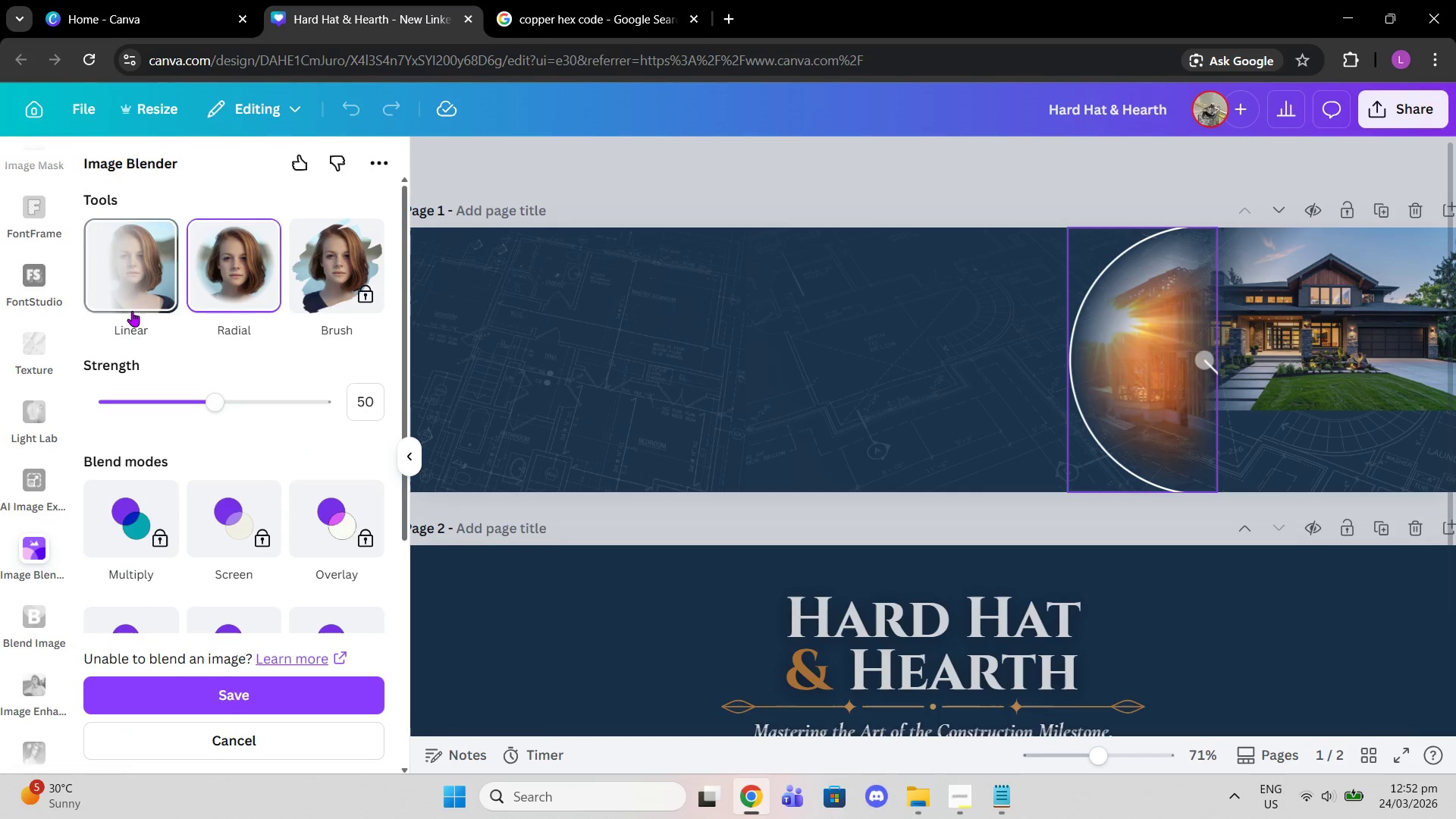 
left_click([135, 288])
 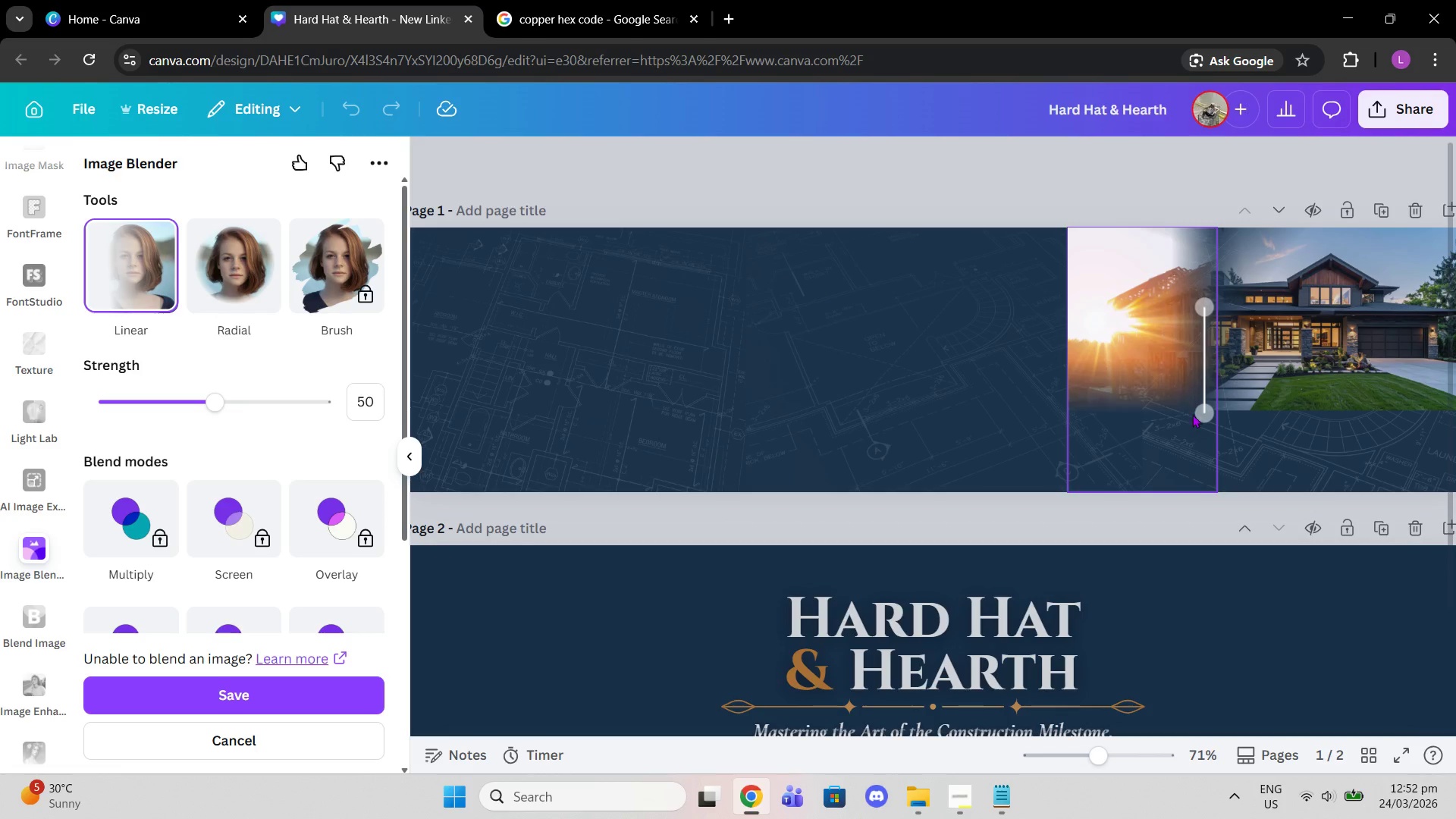 
left_click_drag(start_coordinate=[1202, 413], to_coordinate=[1084, 350])
 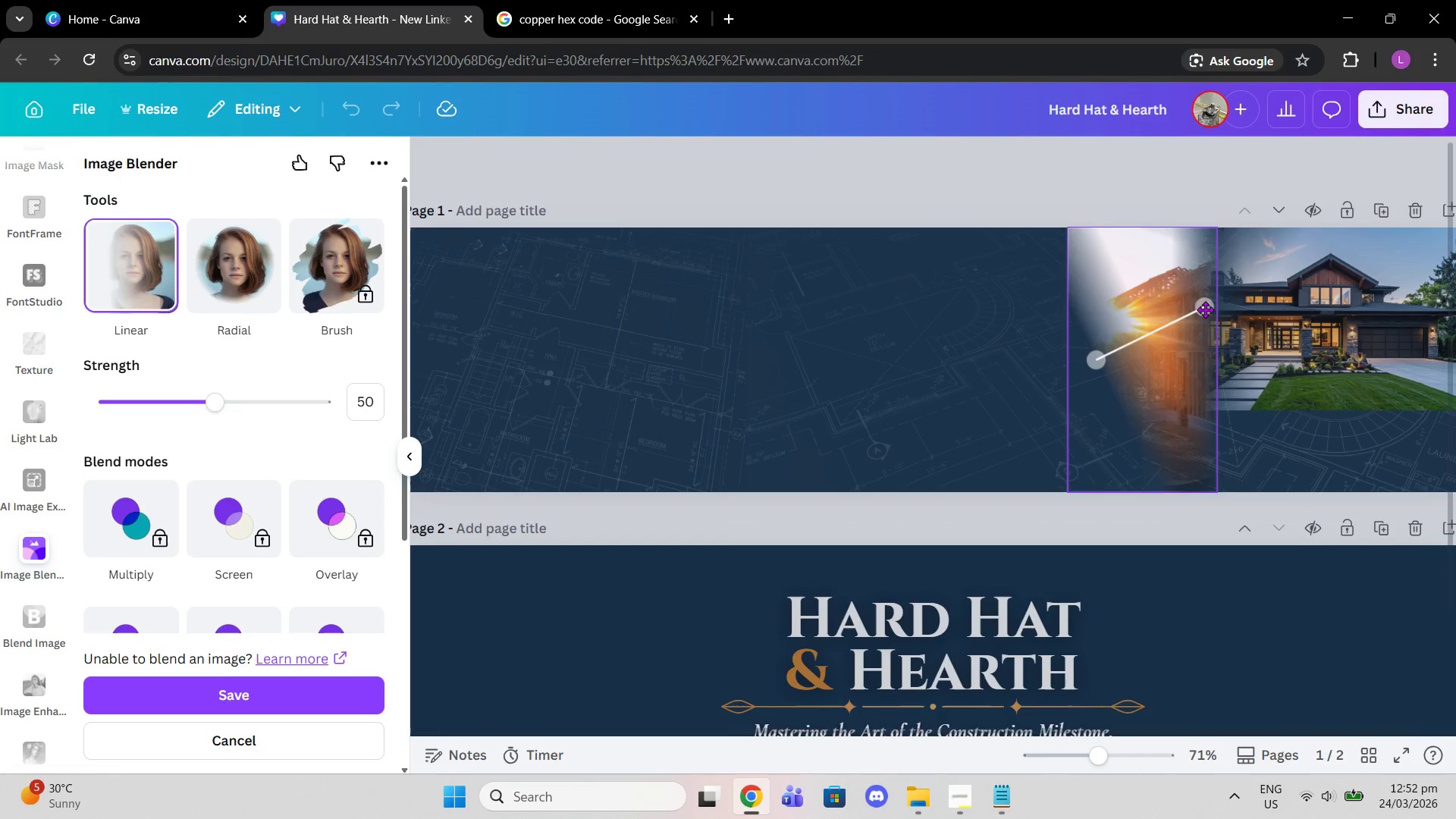 
left_click_drag(start_coordinate=[1206, 307], to_coordinate=[1186, 358])
 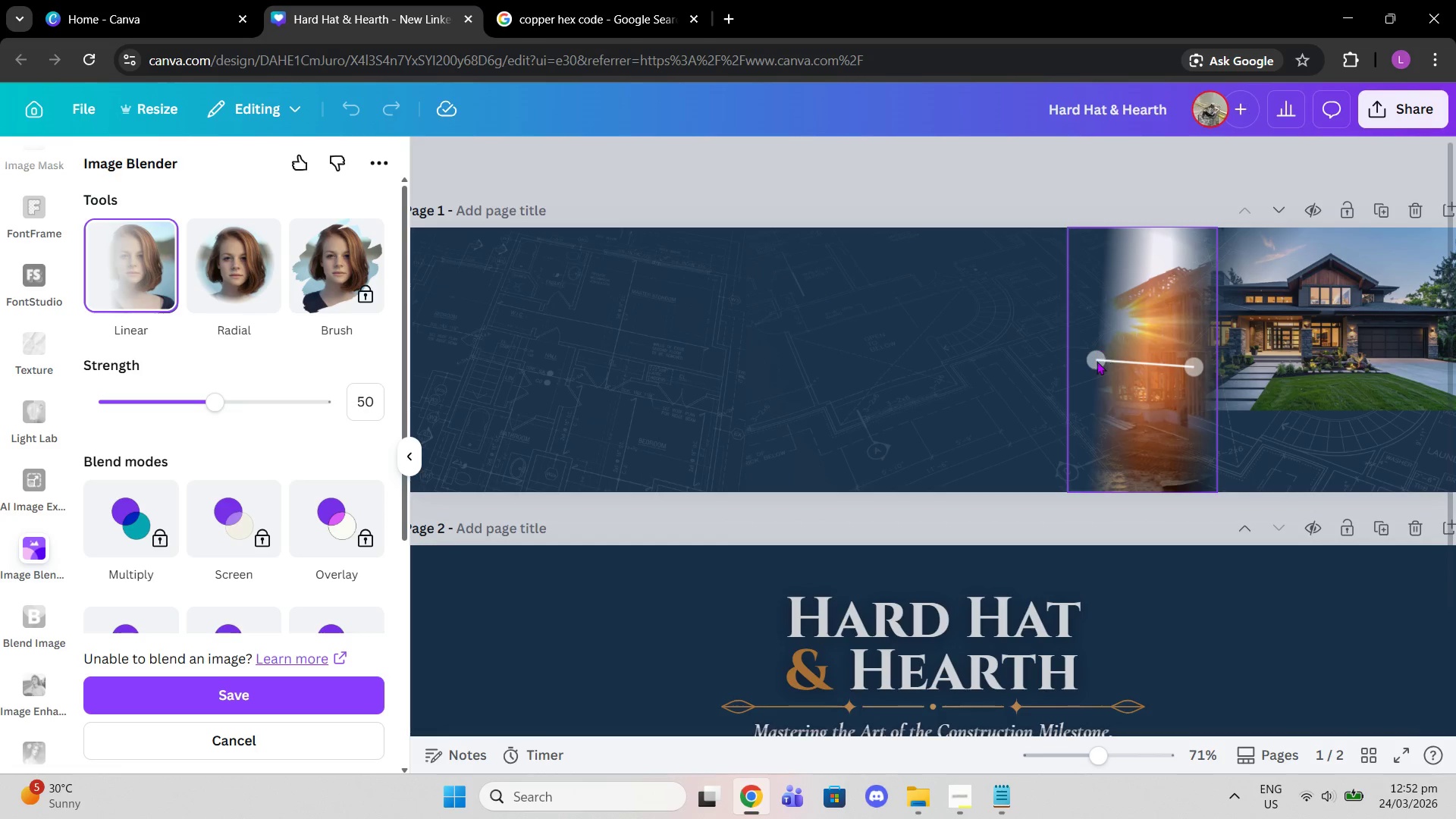 
left_click_drag(start_coordinate=[1097, 361], to_coordinate=[1092, 378])
 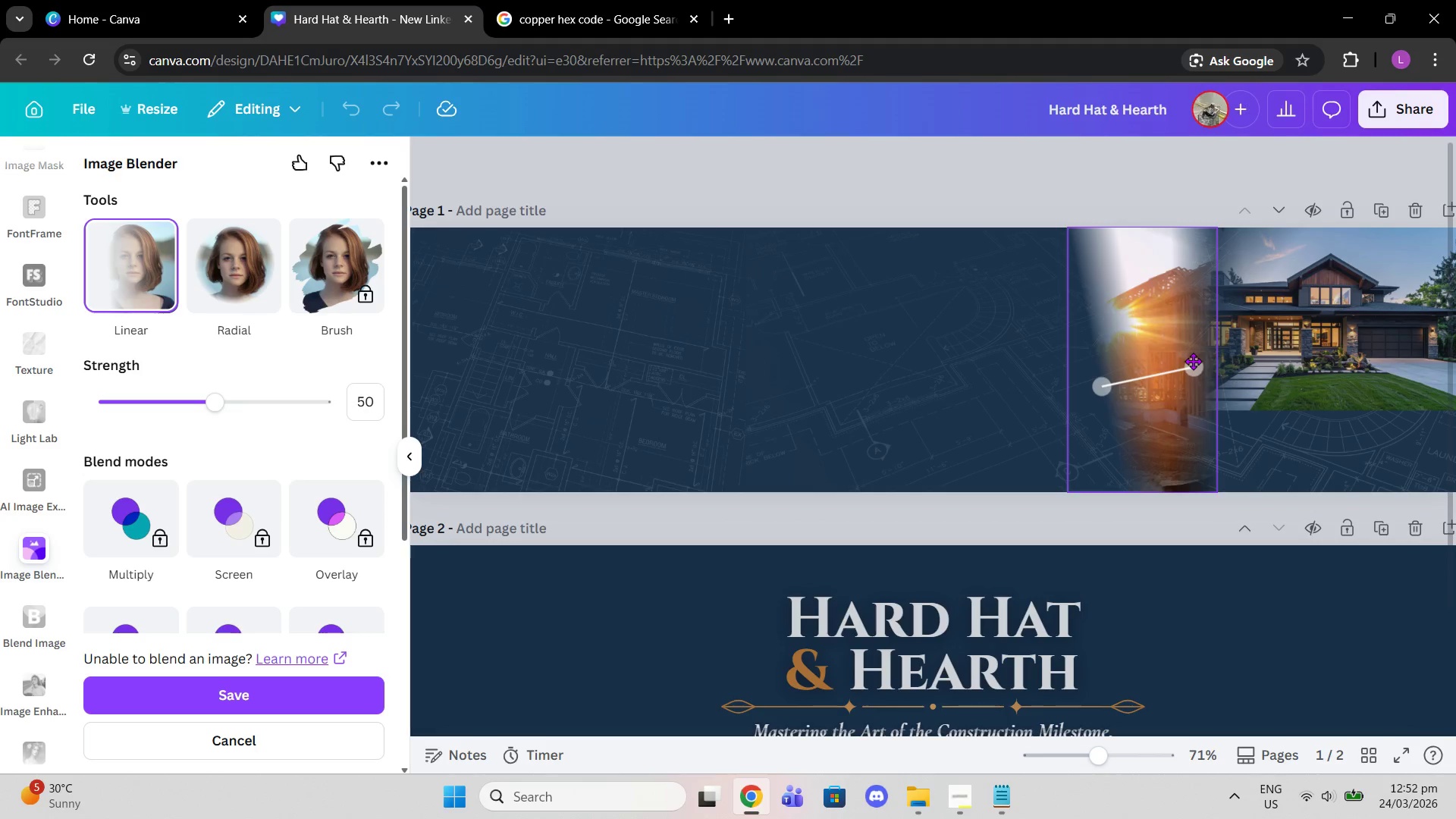 
left_click_drag(start_coordinate=[1195, 361], to_coordinate=[1227, 334])
 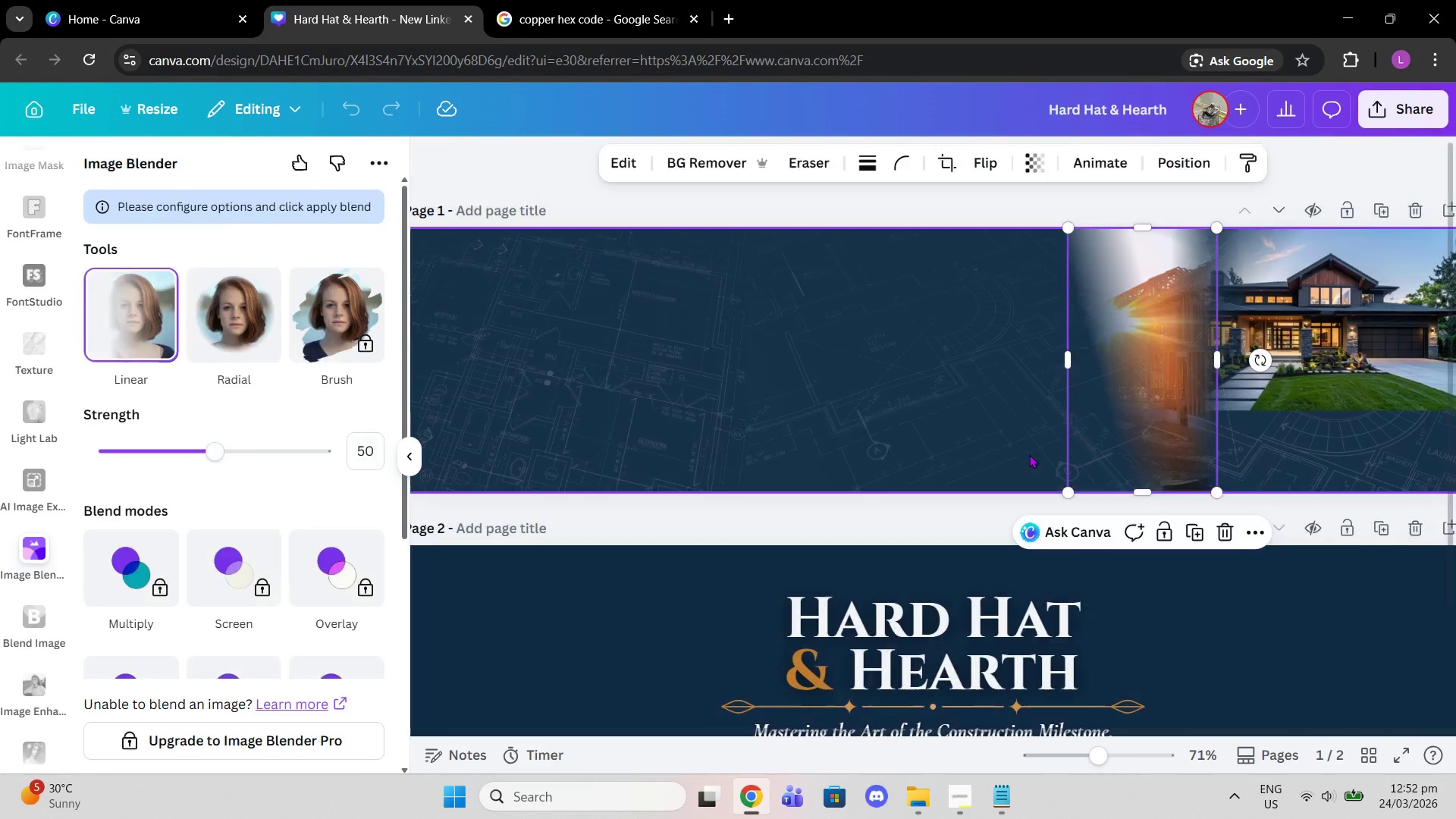 
double_click([1169, 327])
 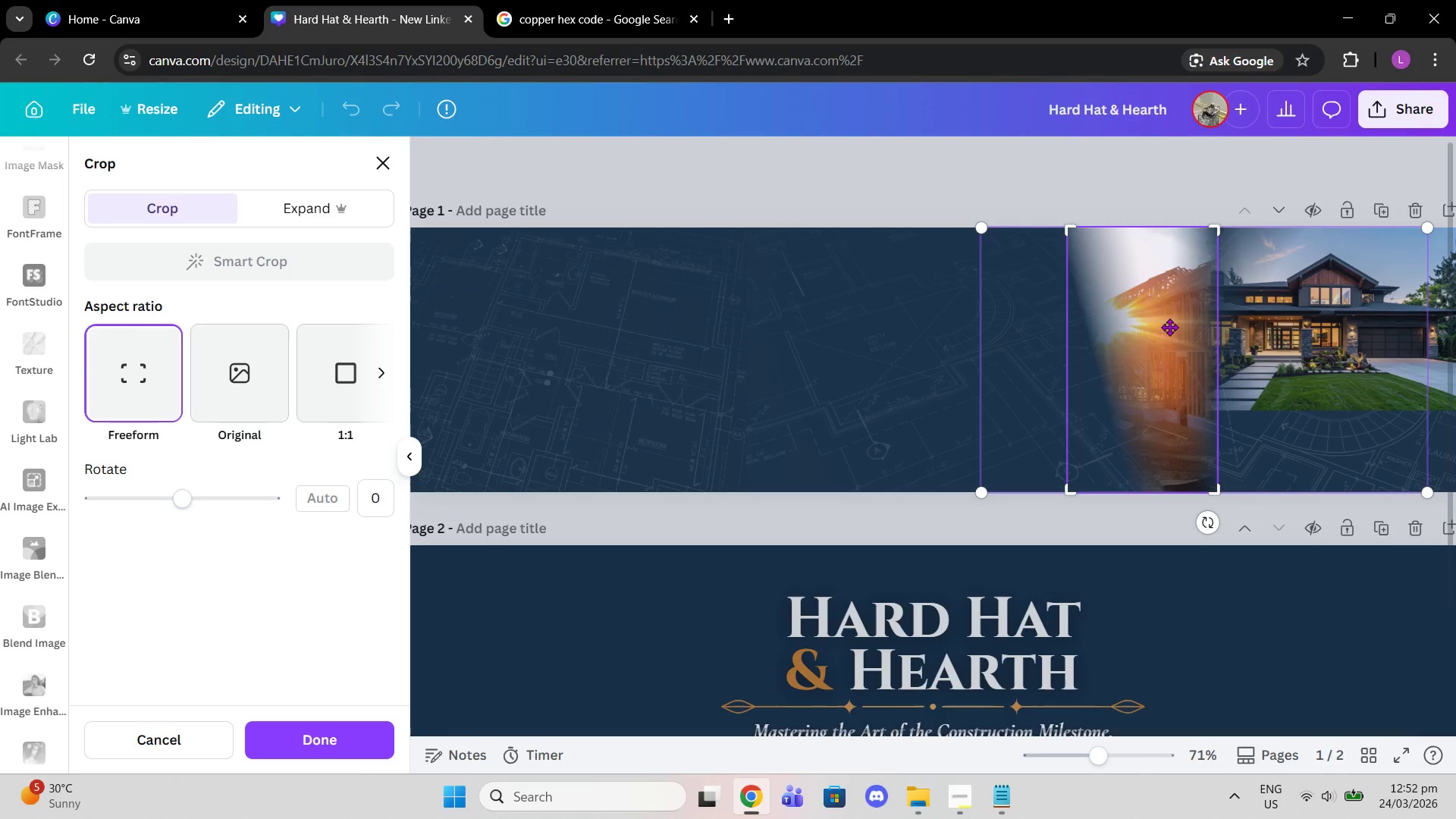 
left_click_drag(start_coordinate=[1169, 327], to_coordinate=[1129, 323])
 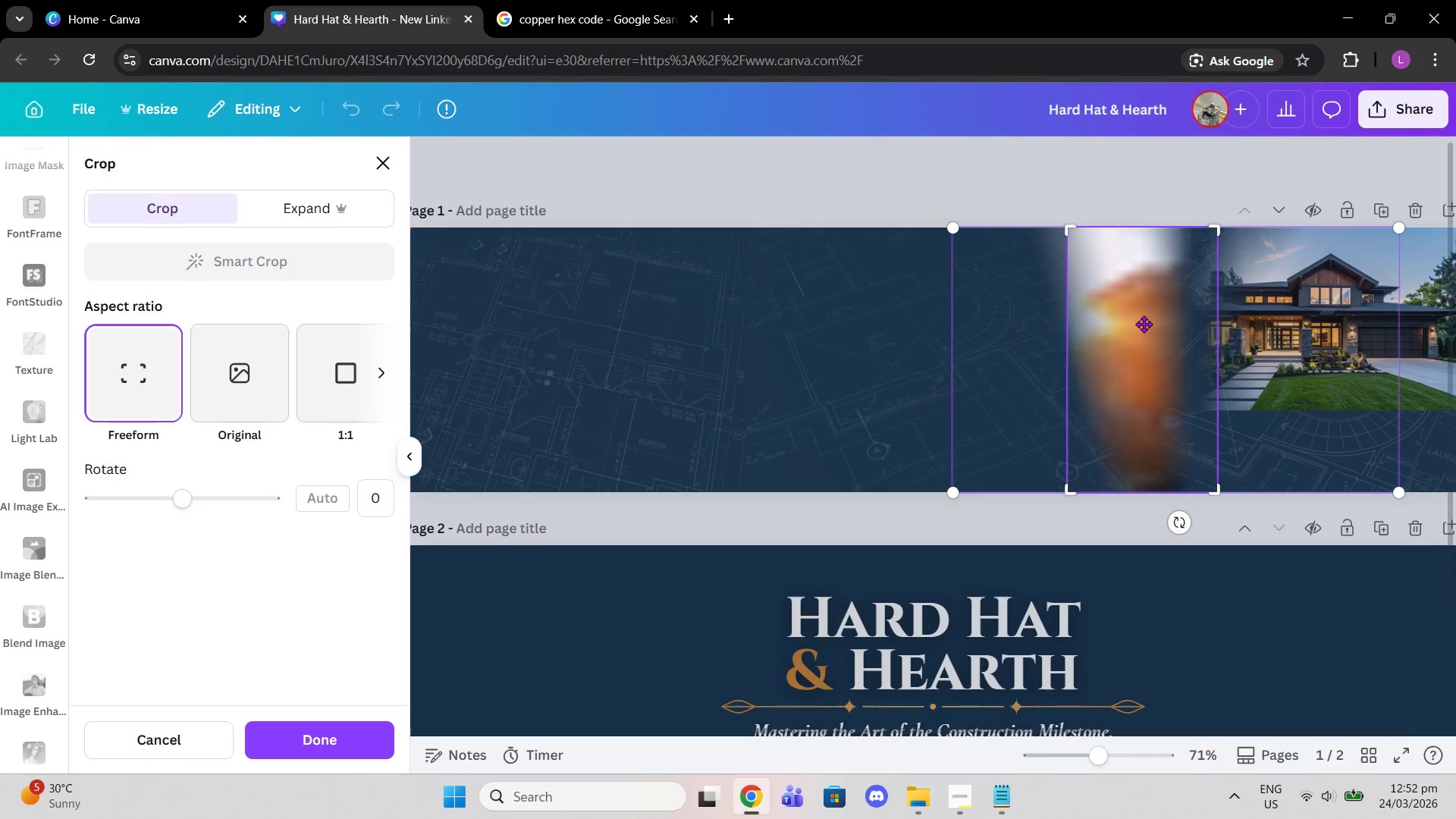 
left_click_drag(start_coordinate=[1144, 324], to_coordinate=[1169, 325])
 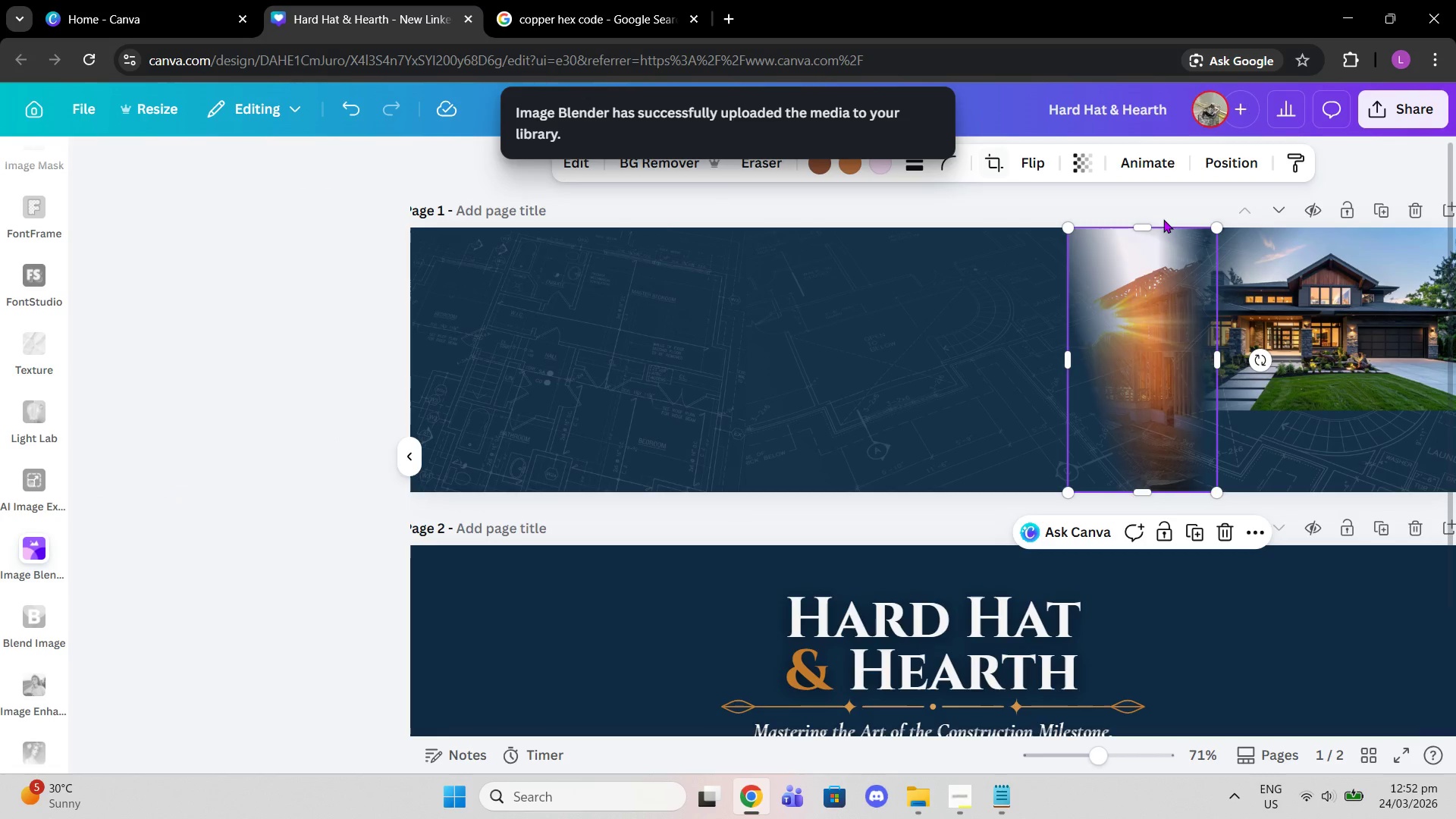 
double_click([1172, 340])
 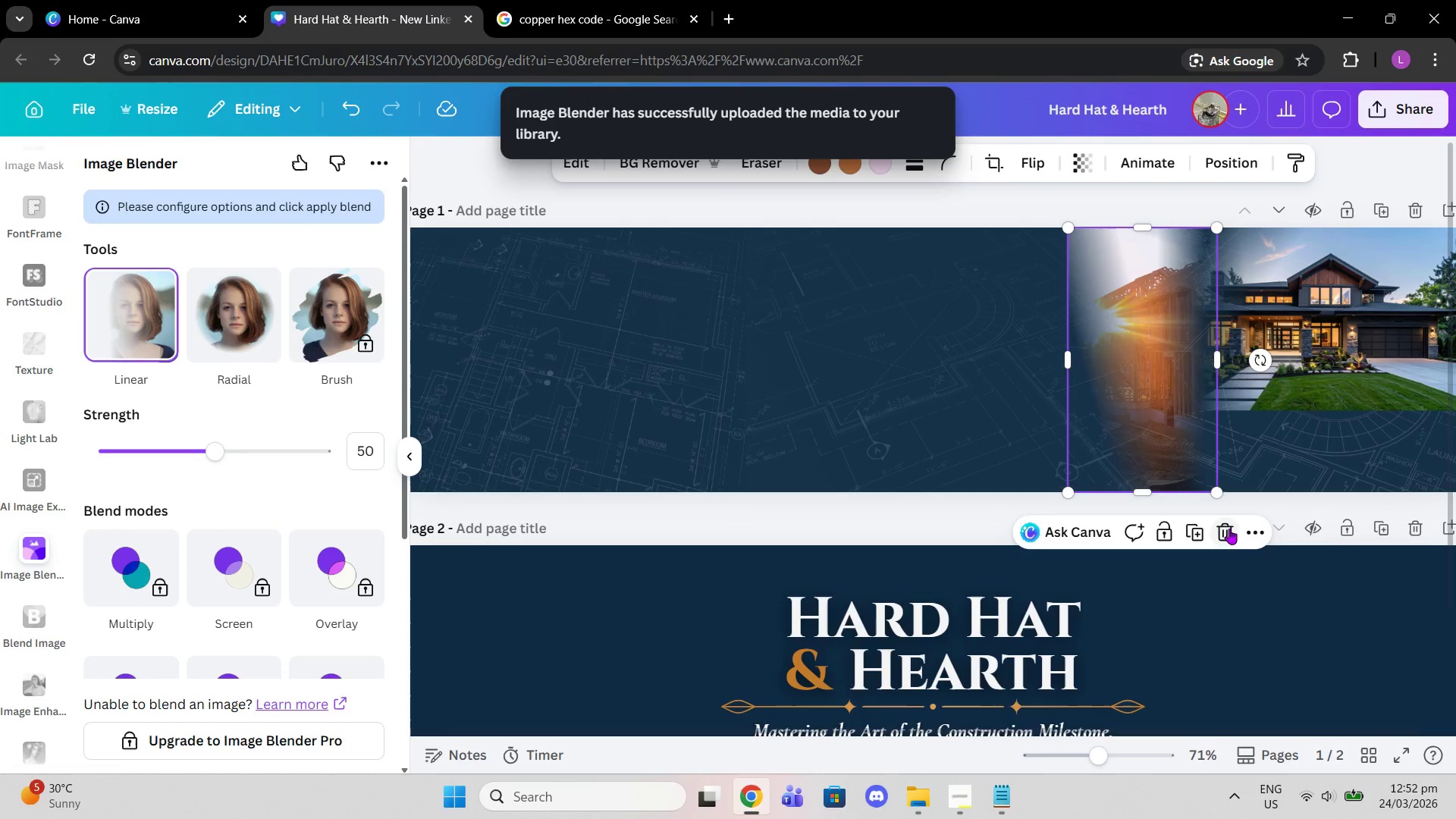 
left_click([1235, 532])
 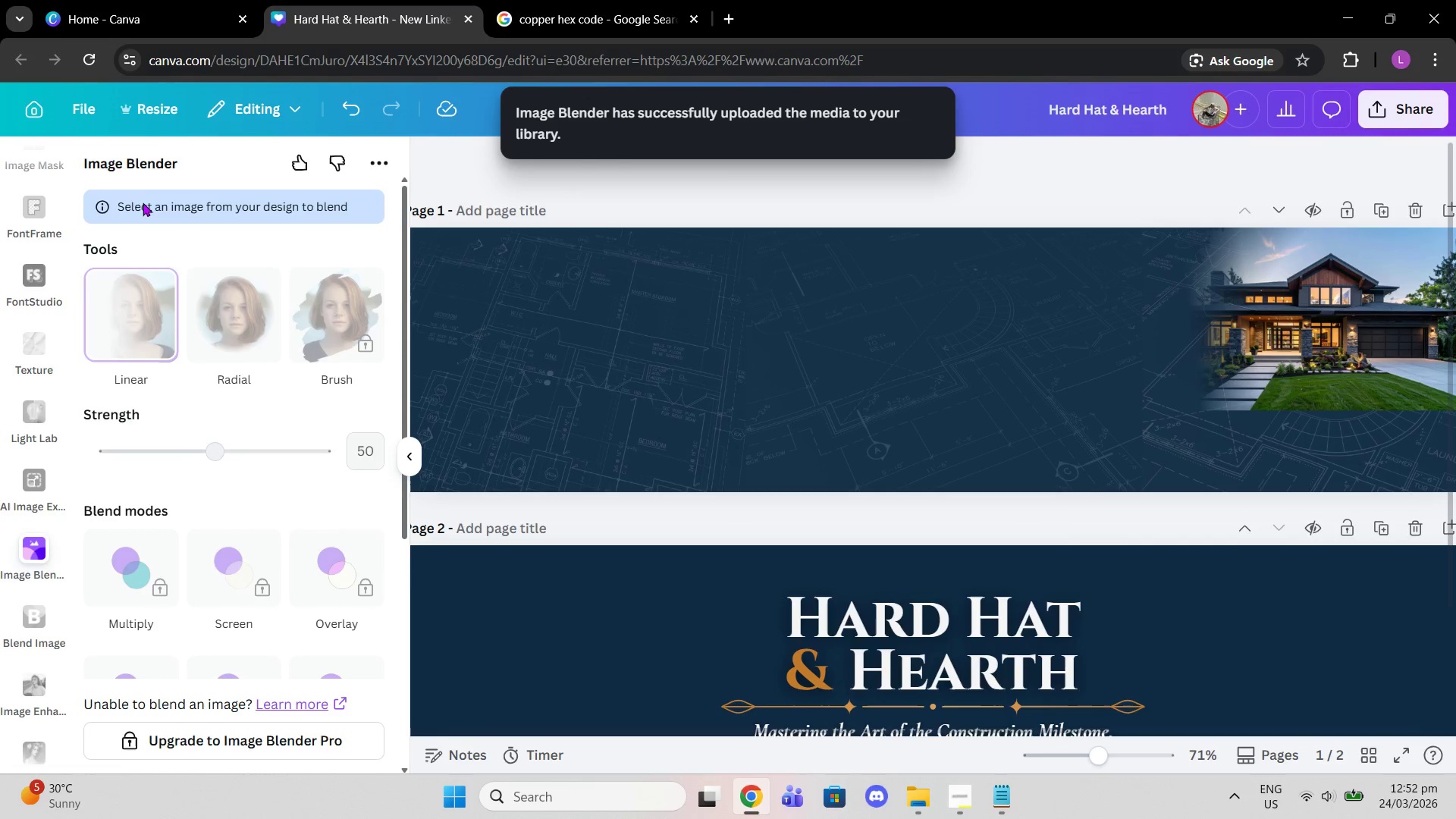 
scroll: coordinate [29, 241], scroll_direction: up, amount: 14.0
 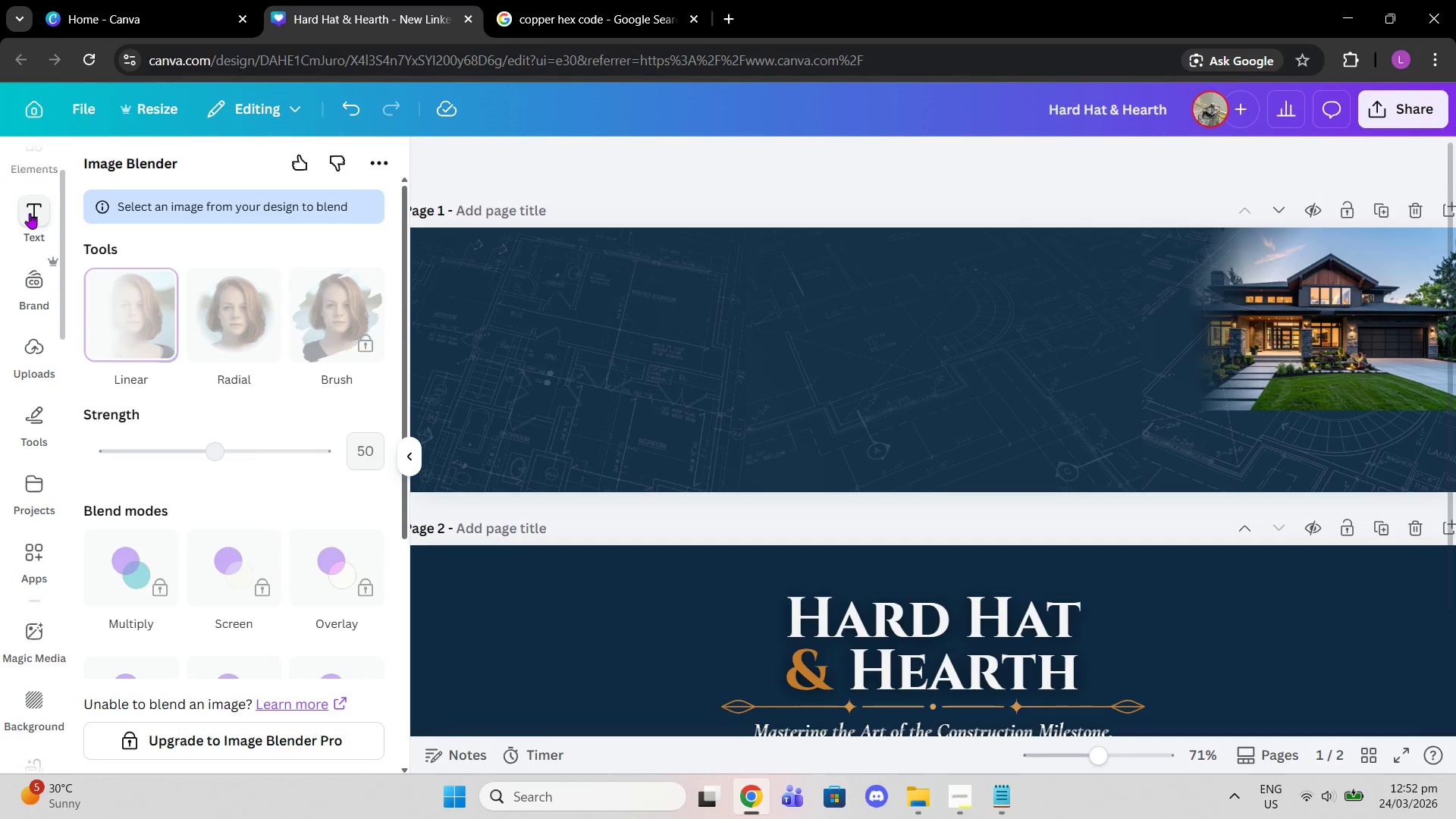 
left_click([30, 213])
 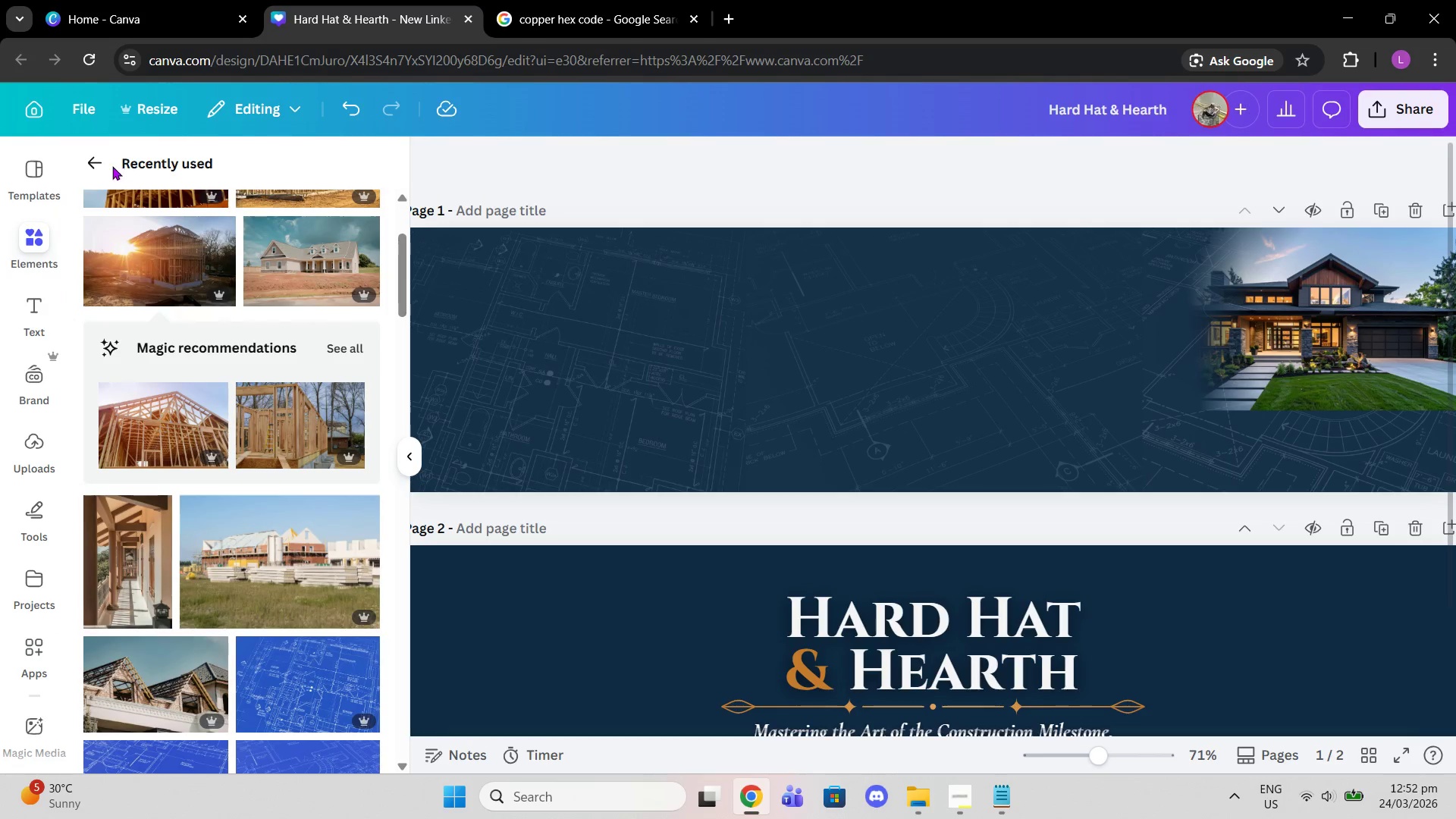 
scroll: coordinate [30, 213], scroll_direction: up, amount: 2.0
 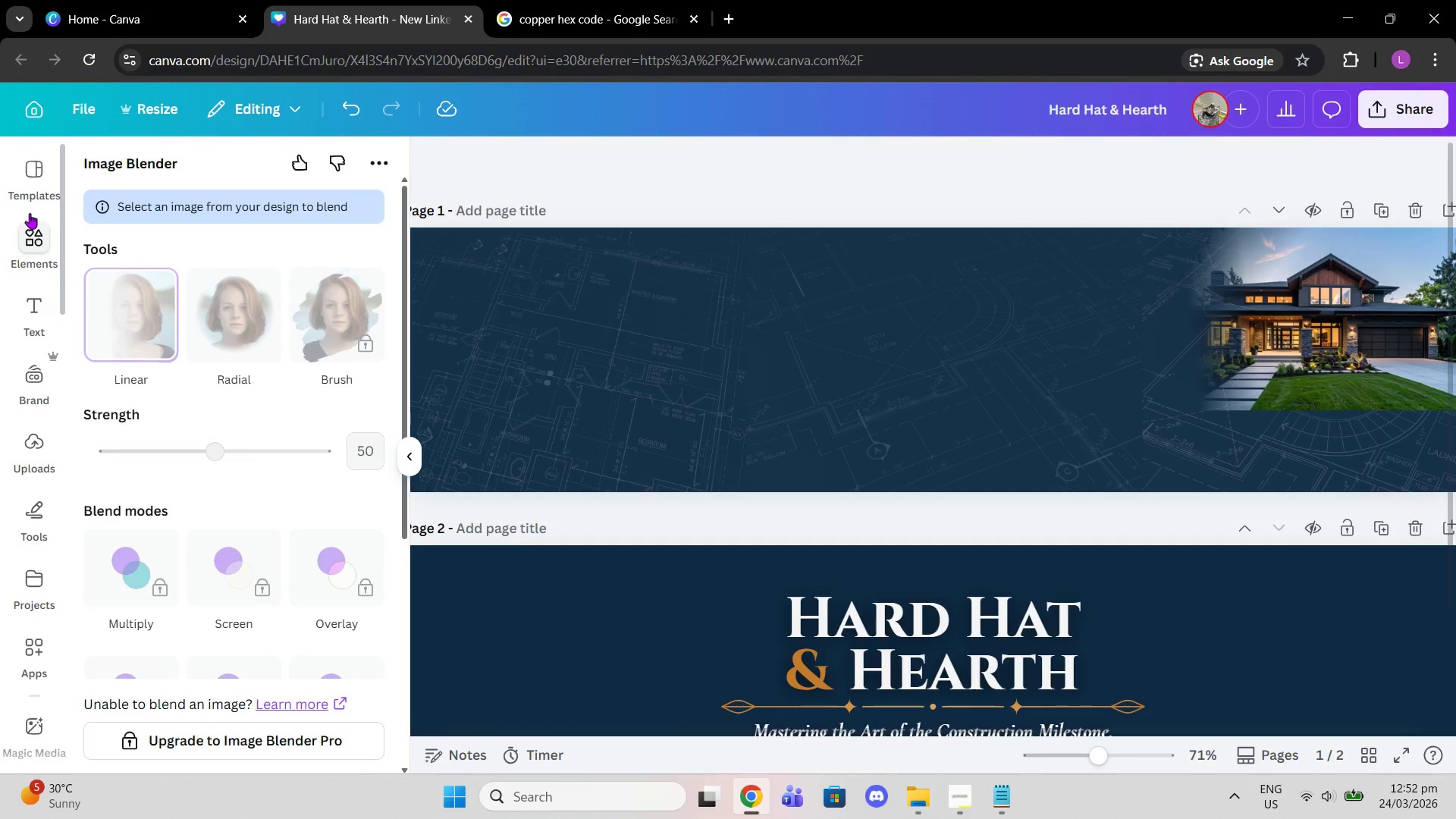 
left_click([101, 164])
 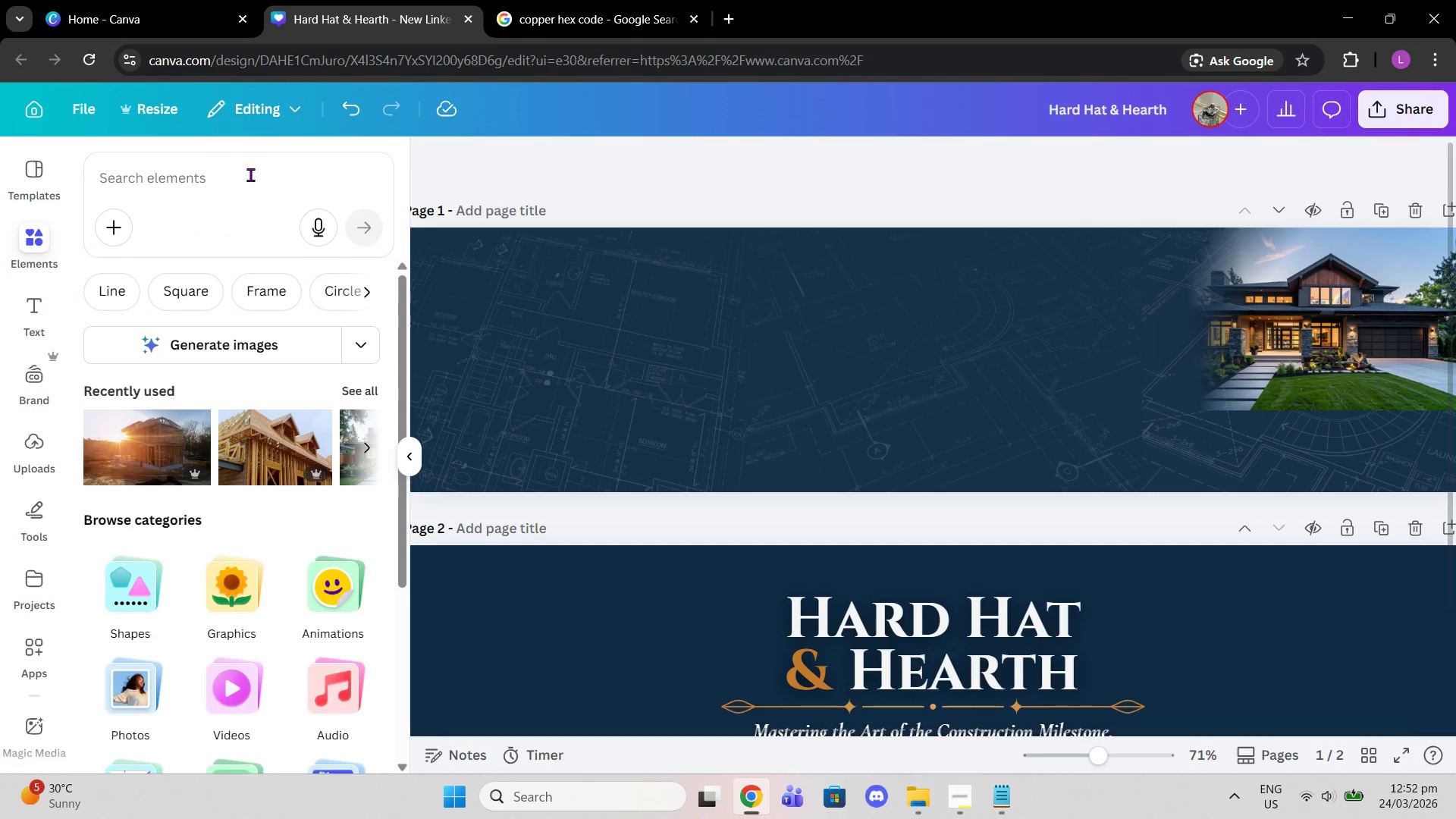 
left_click([252, 174])
 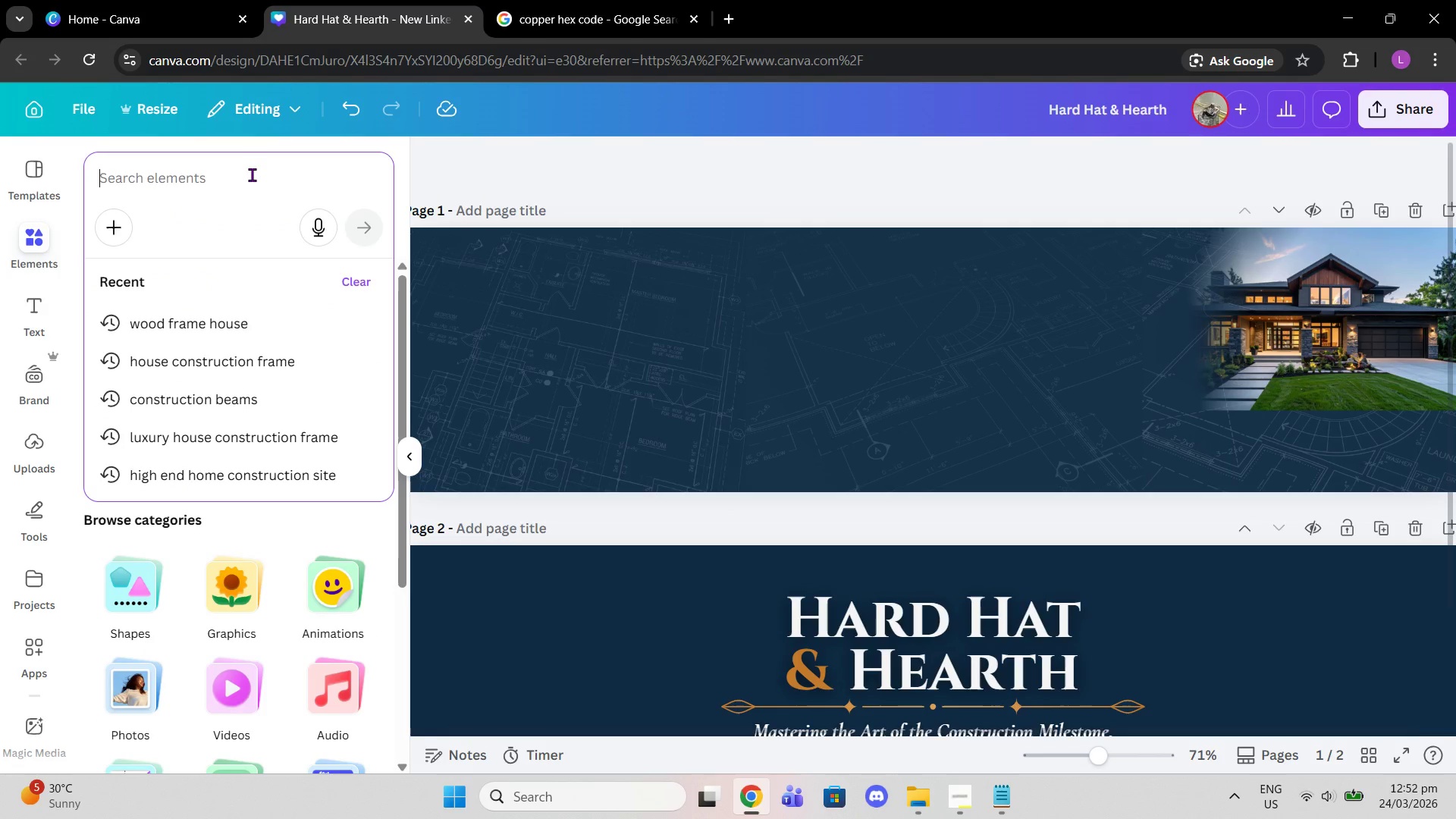 
type(construction house)
 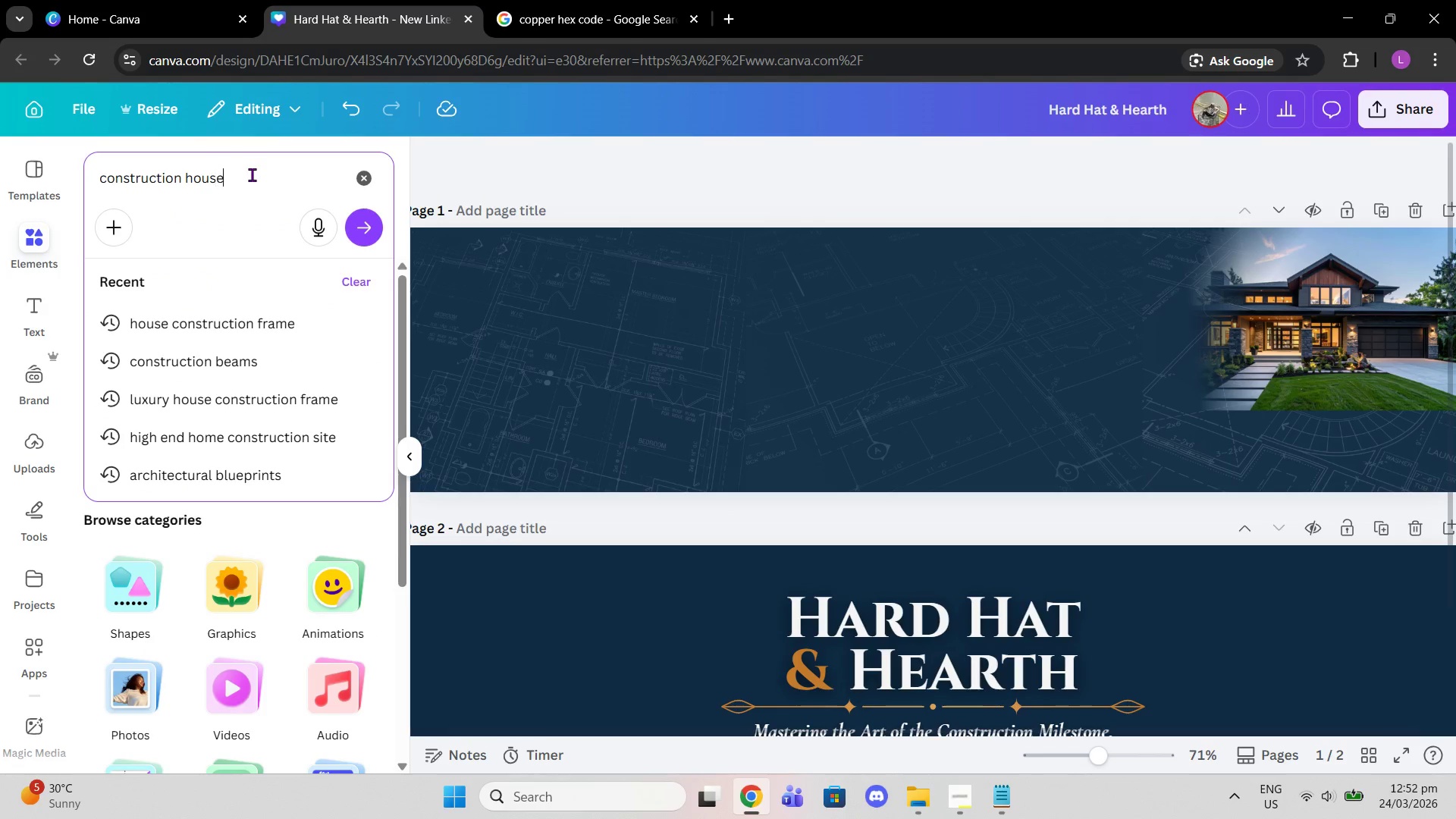 
key(Enter)
 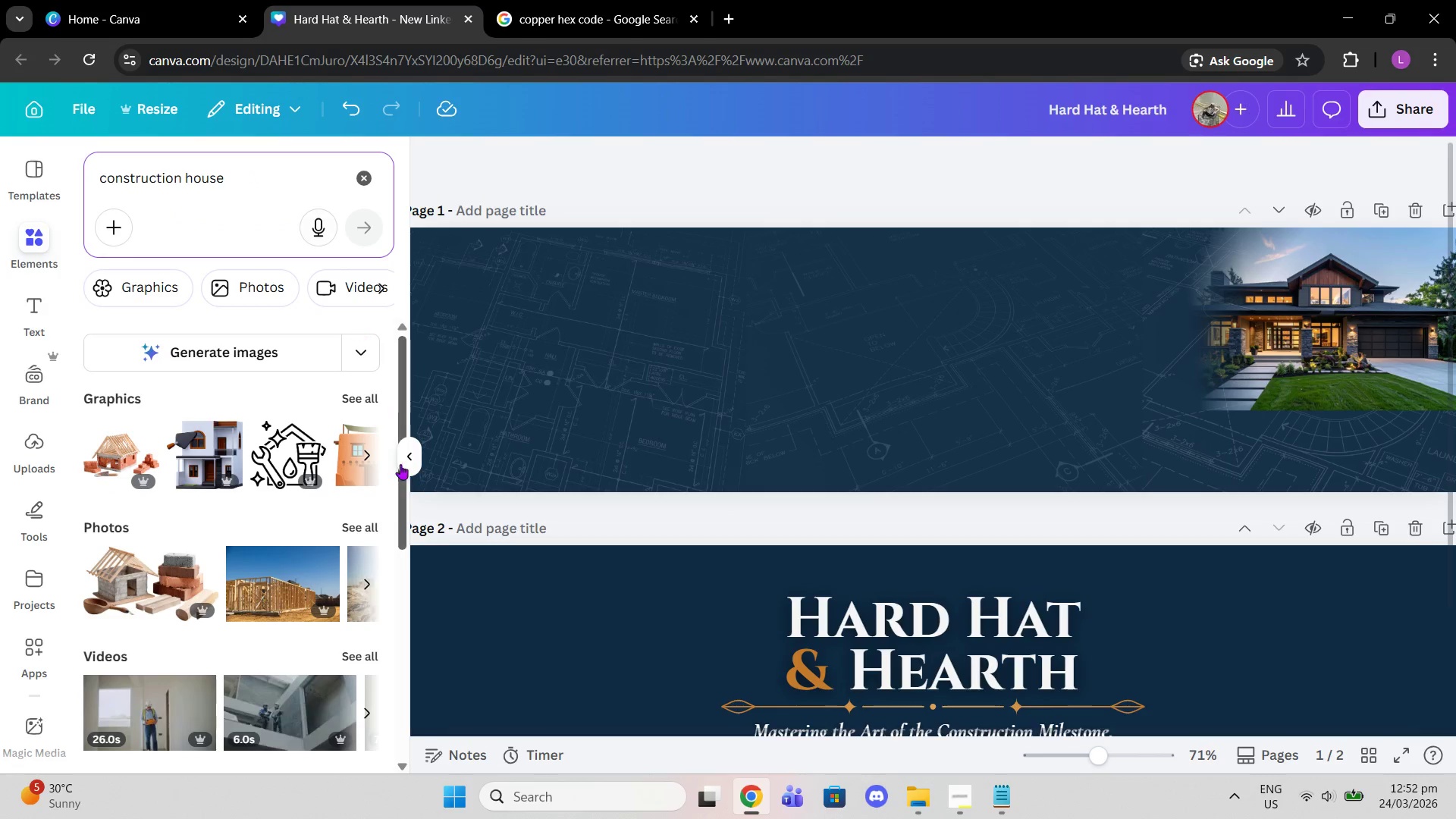 
left_click([351, 391])
 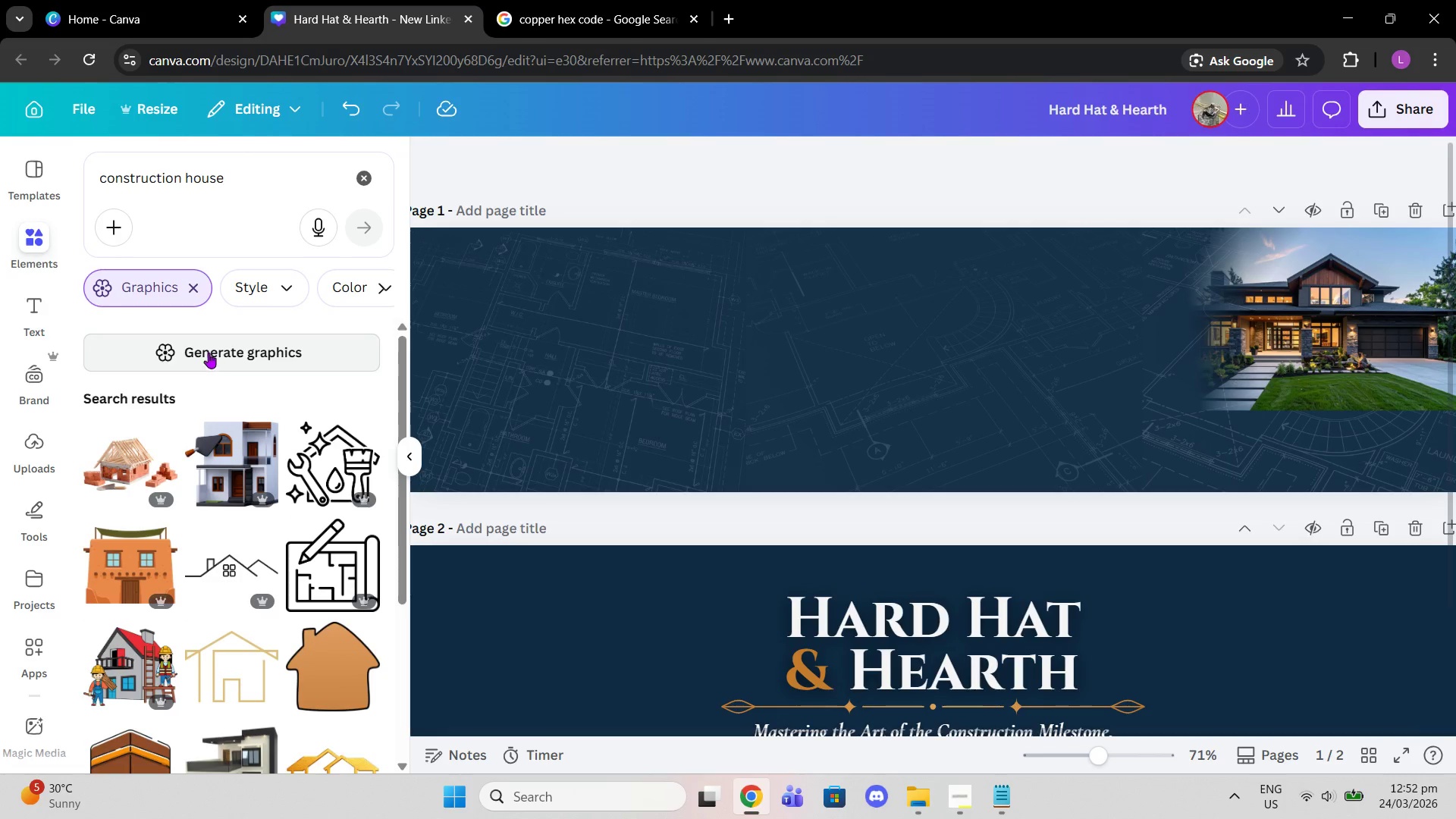 
left_click([185, 285])
 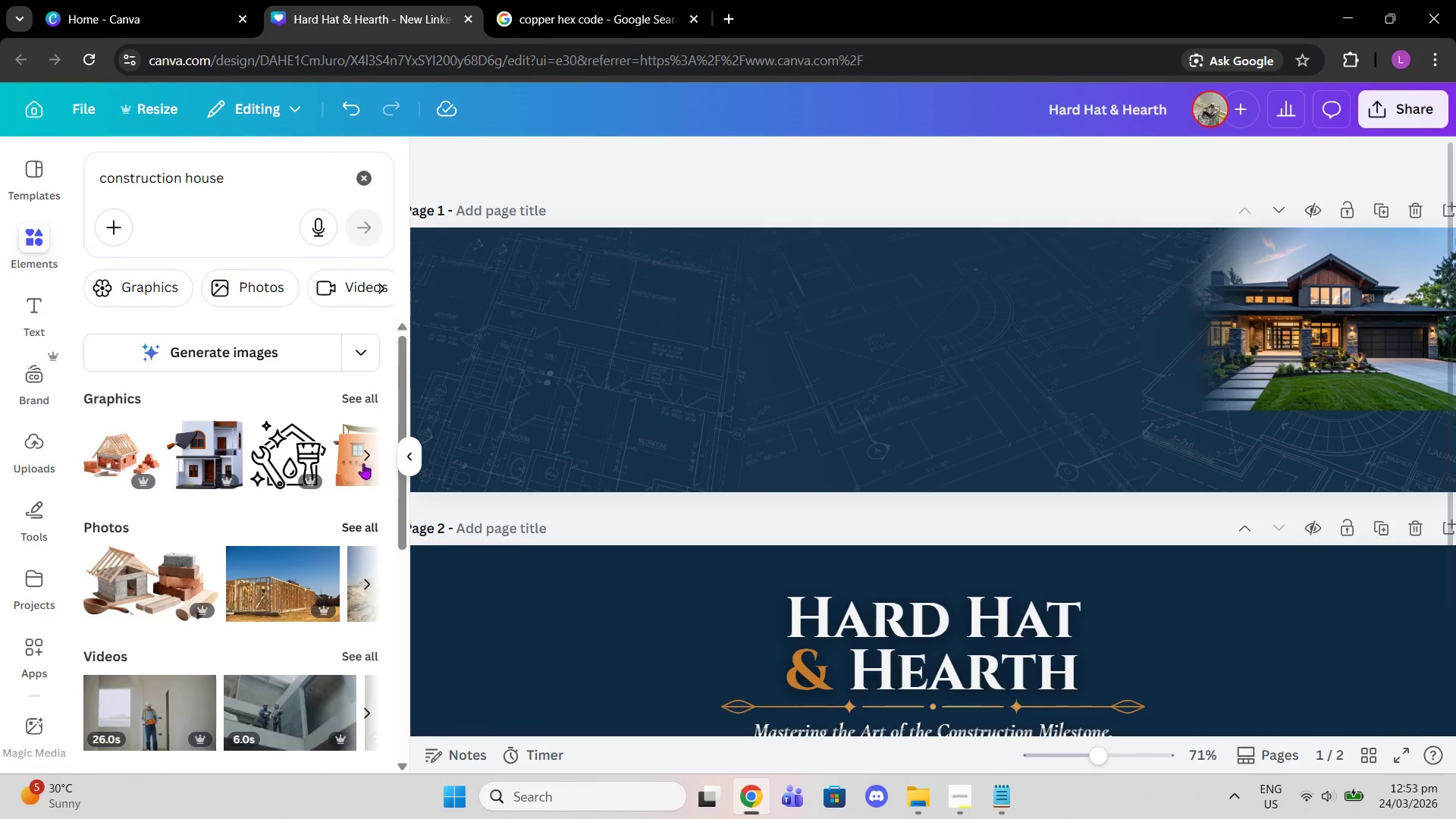 
left_click([356, 526])
 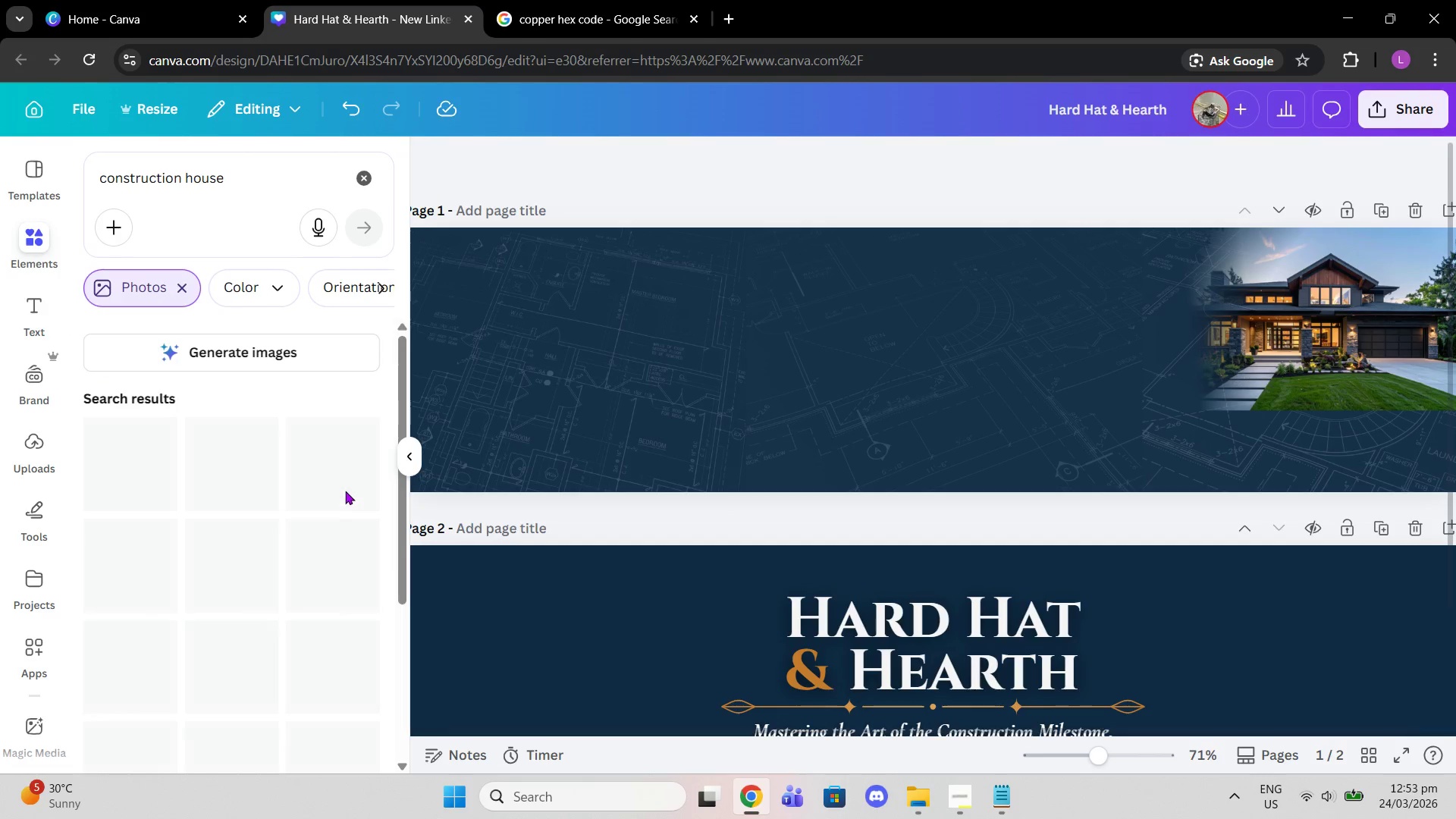 
mouse_move([327, 501])
 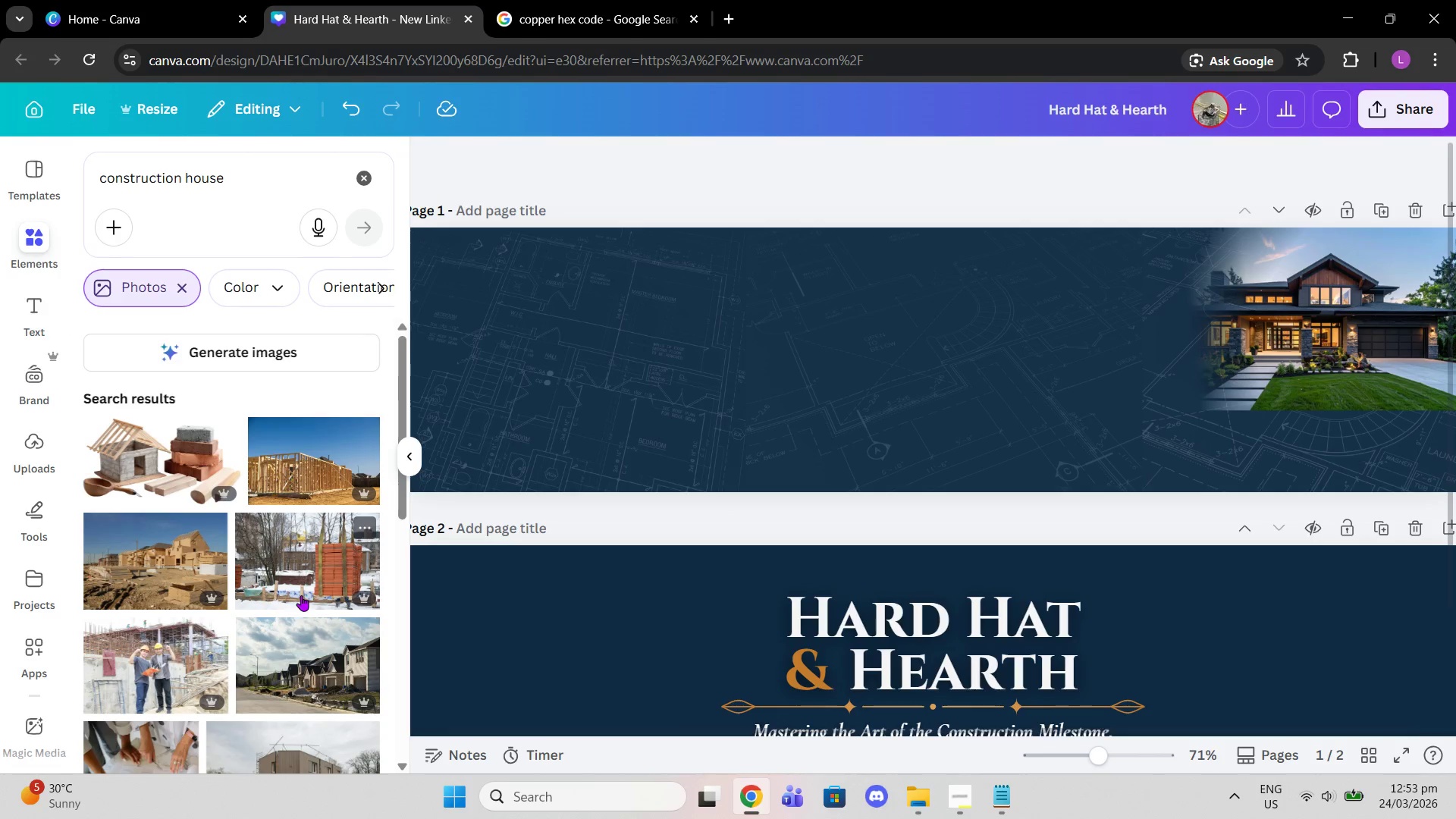 
scroll: coordinate [301, 595], scroll_direction: down, amount: 1.0
 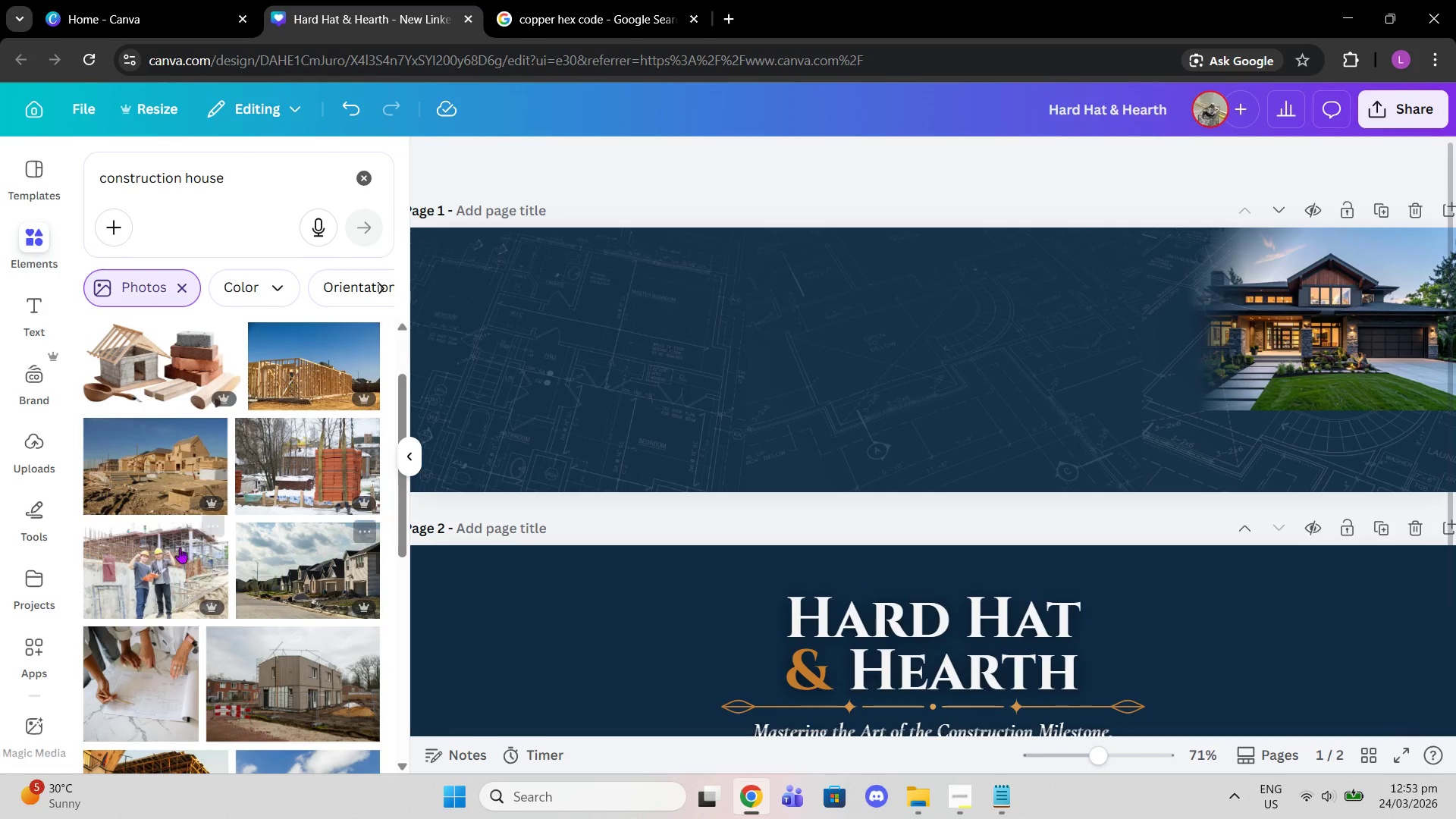 
left_click([165, 482])
 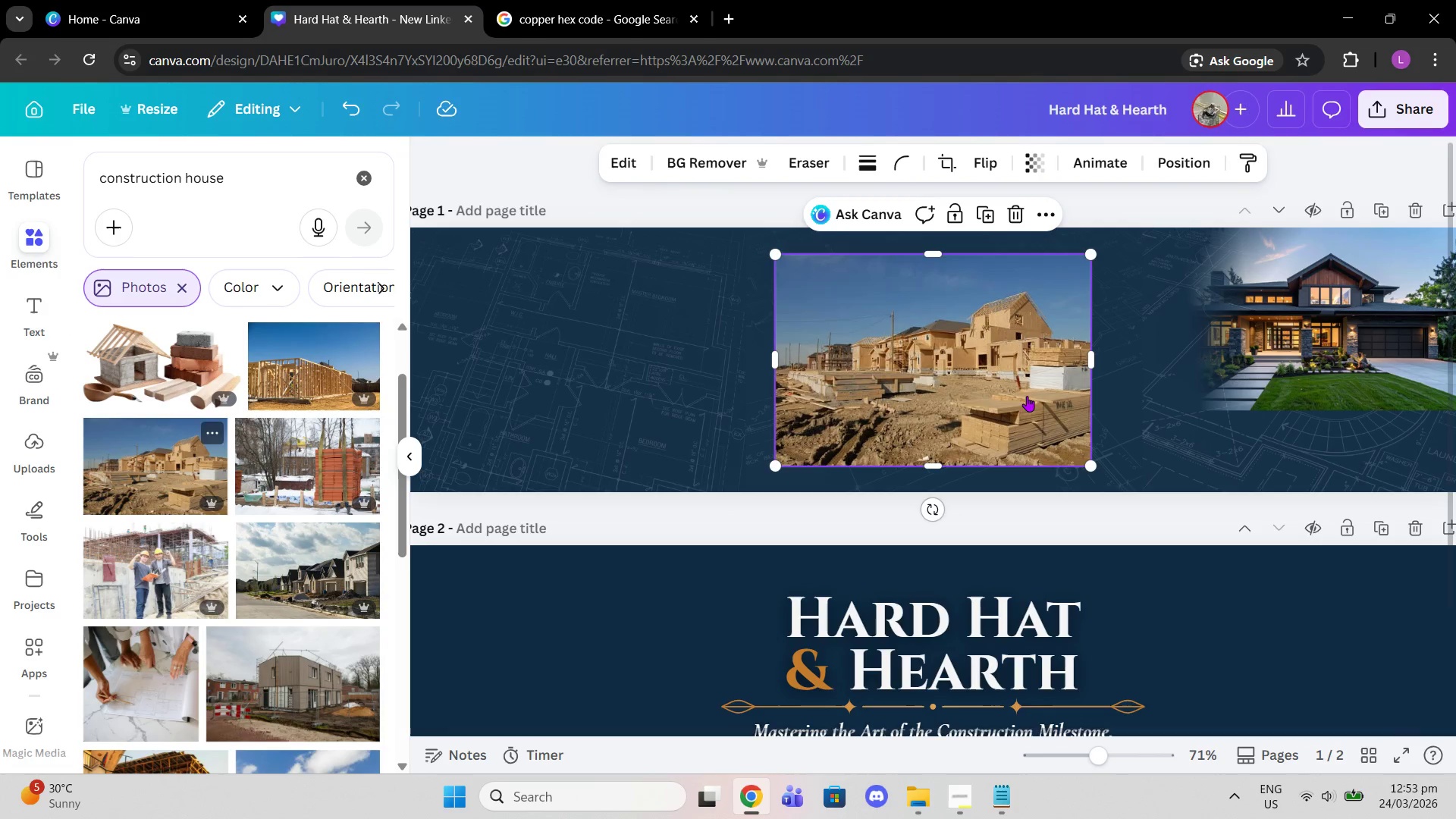 
left_click_drag(start_coordinate=[967, 394], to_coordinate=[1375, 415])
 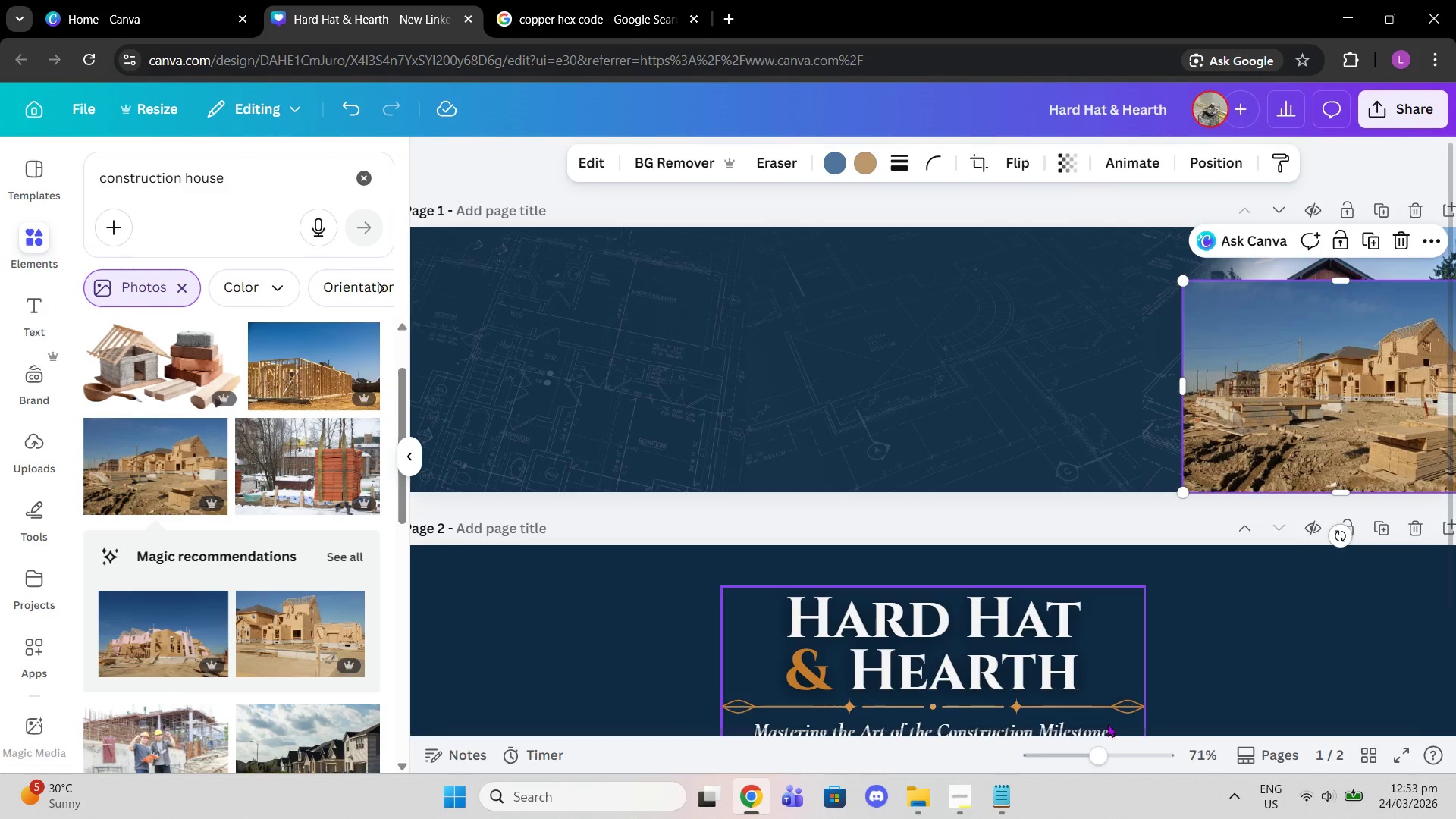 
mouse_move([1075, 732])
 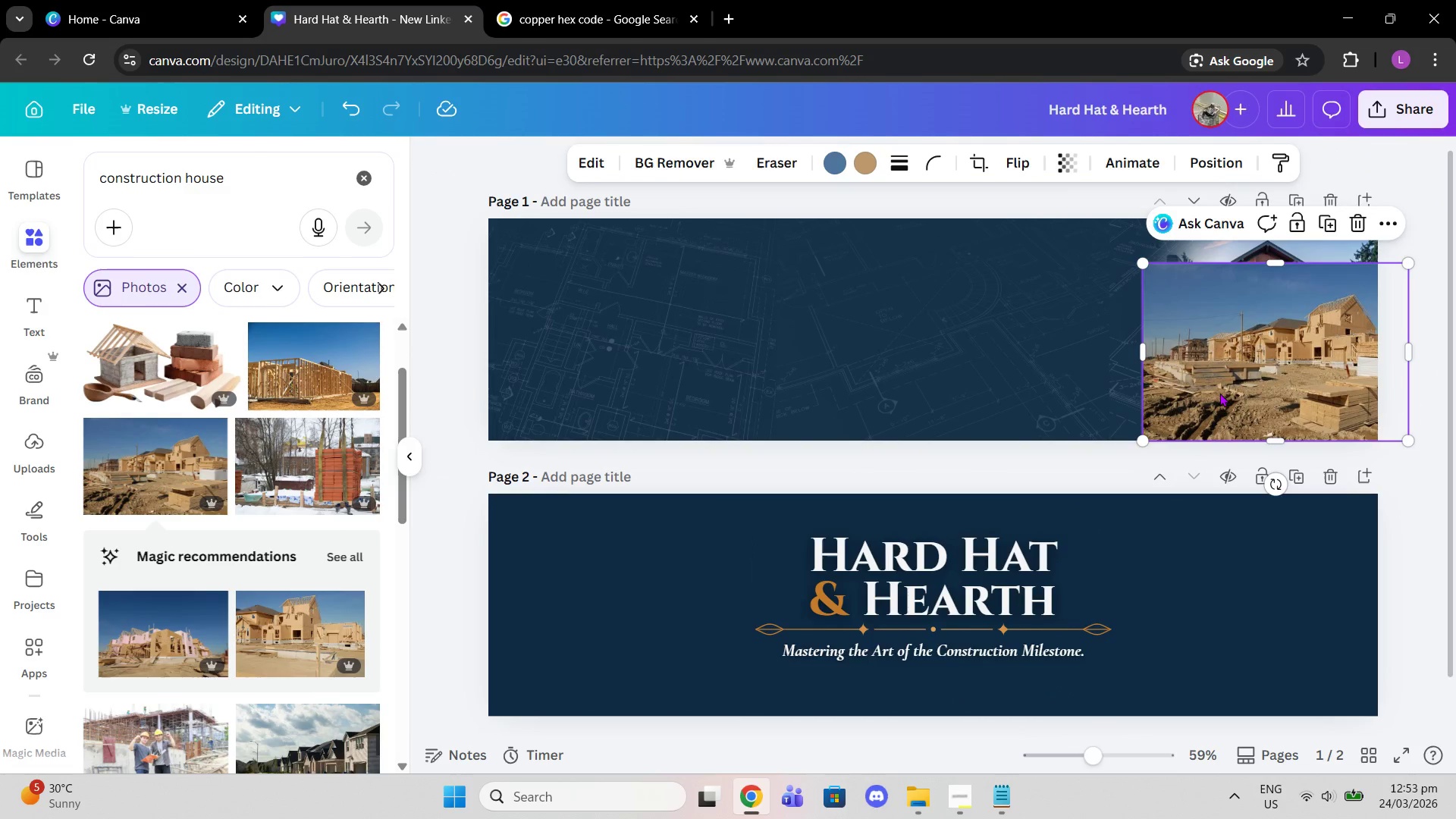 
left_click_drag(start_coordinate=[1225, 390], to_coordinate=[1196, 388])
 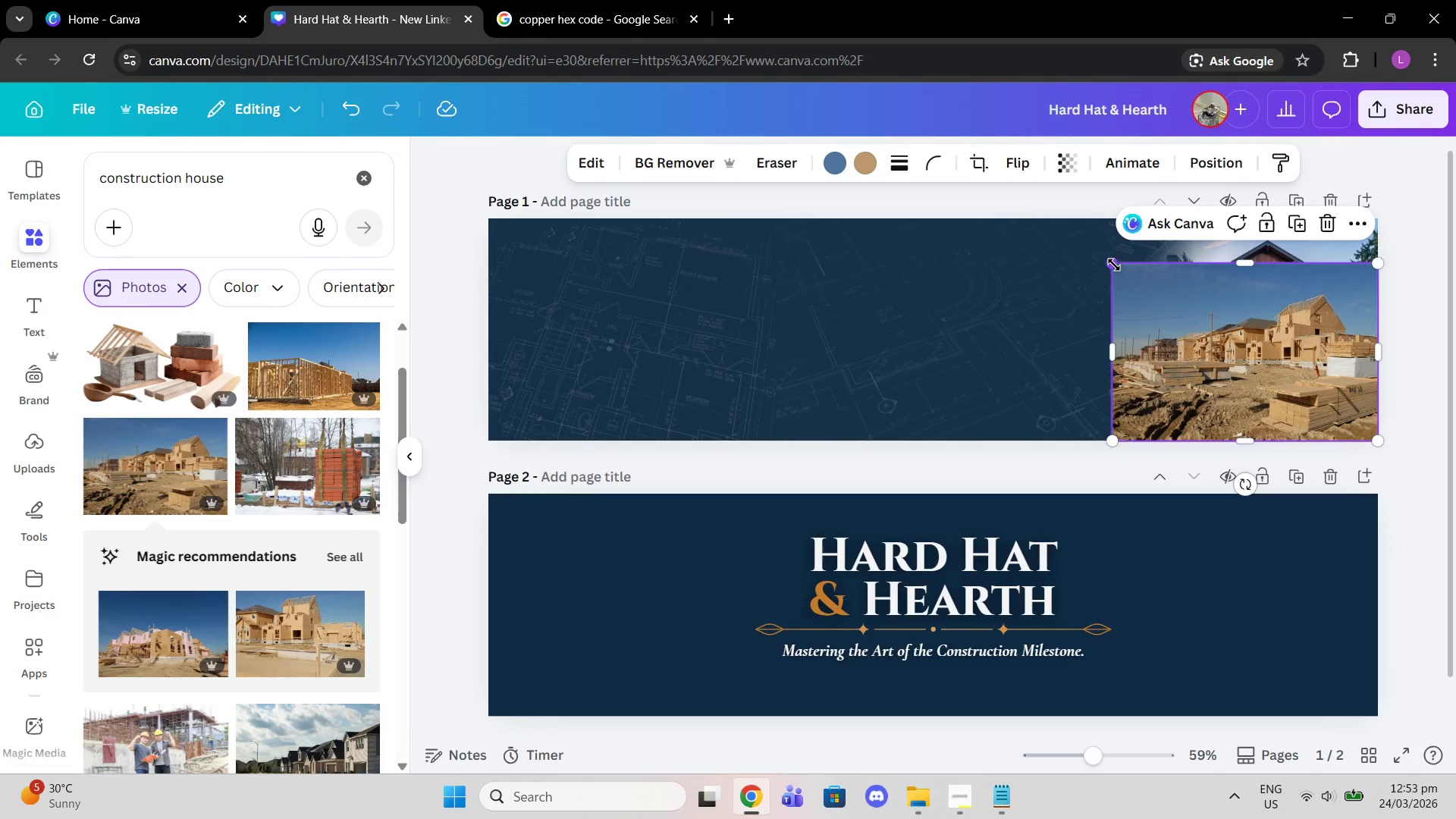 
left_click_drag(start_coordinate=[1113, 265], to_coordinate=[1073, 250])
 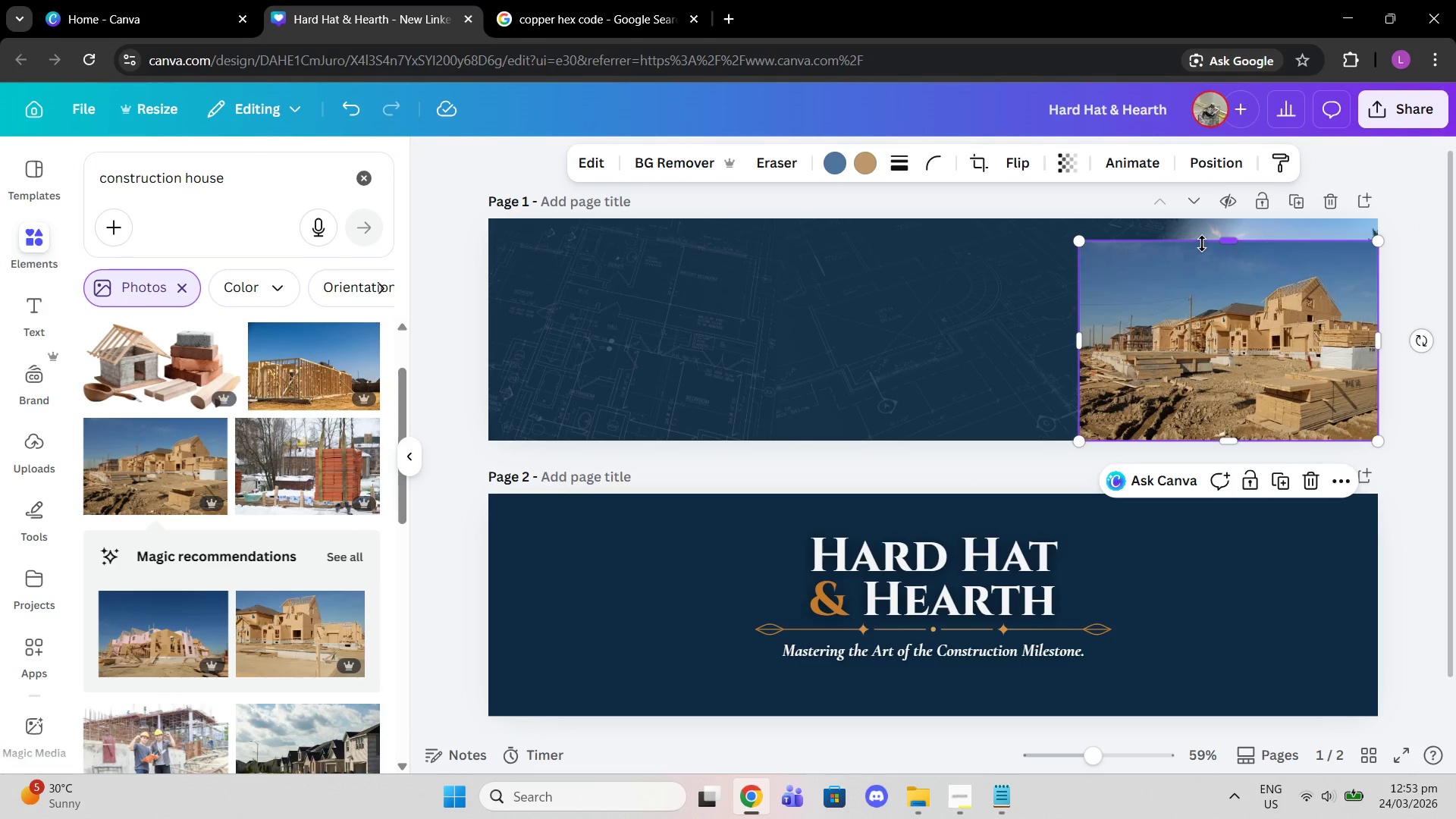 
left_click_drag(start_coordinate=[1208, 242], to_coordinate=[1213, 365])
 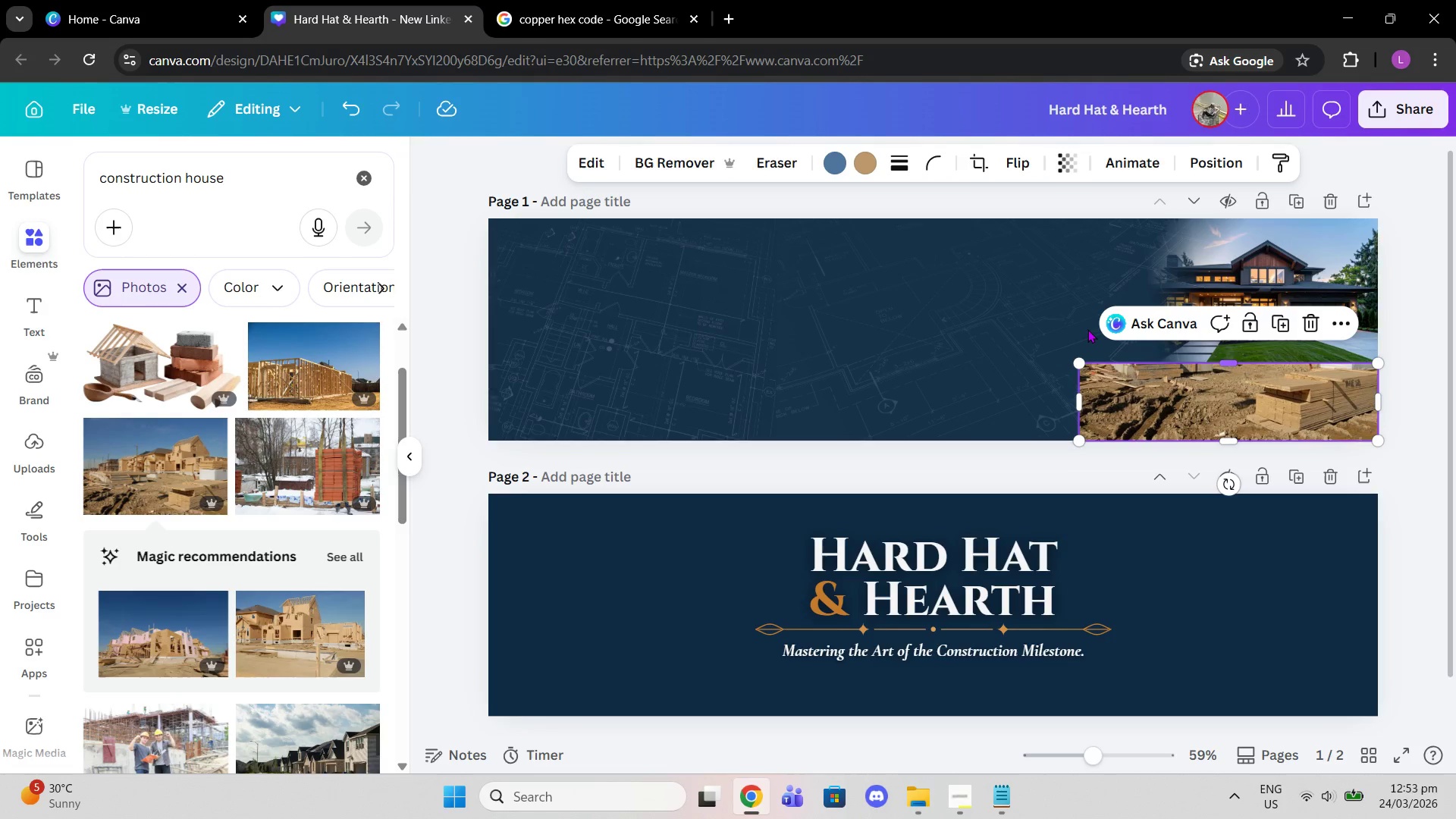 
left_click([1087, 329])
 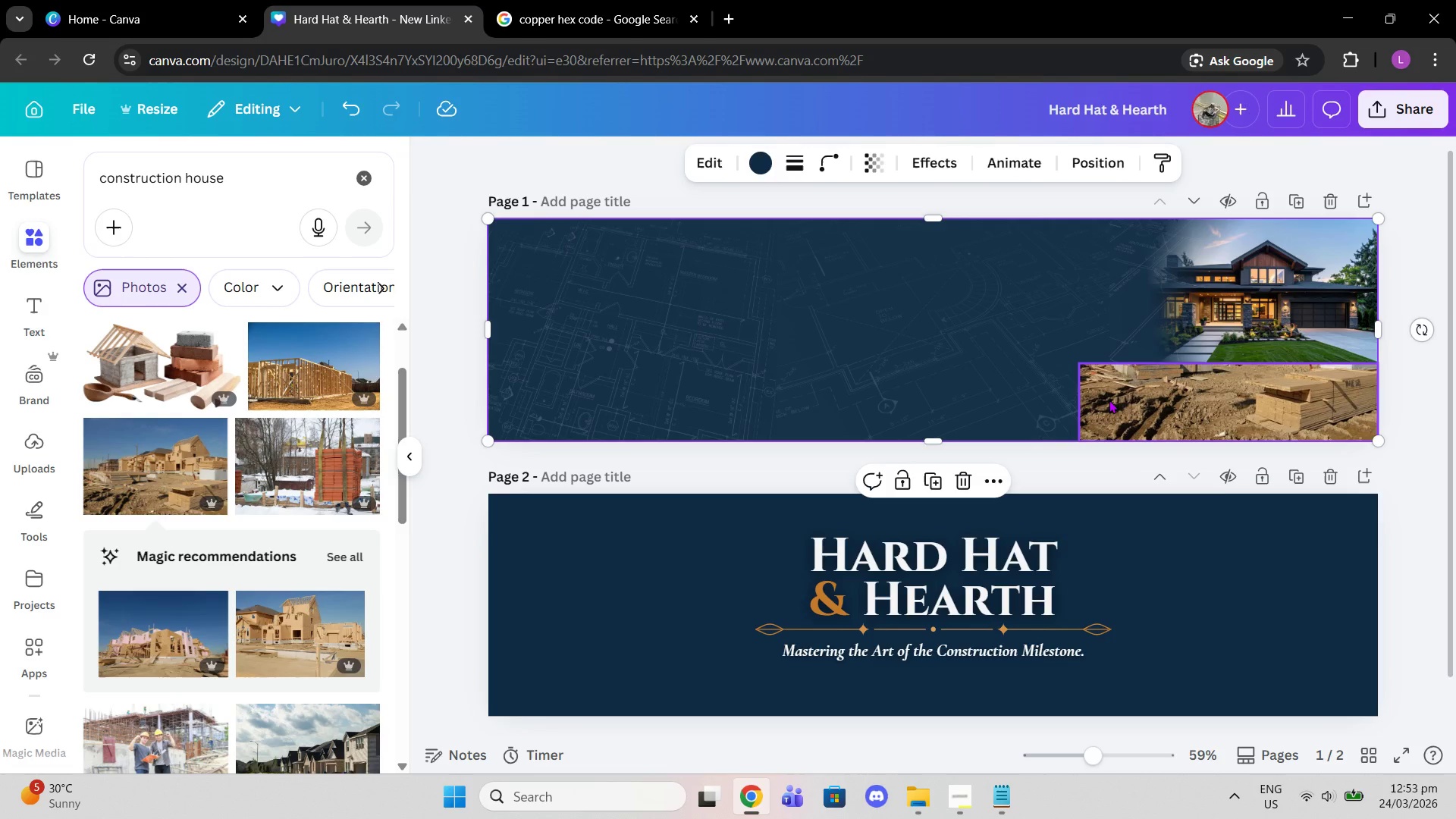 
left_click([1109, 400])
 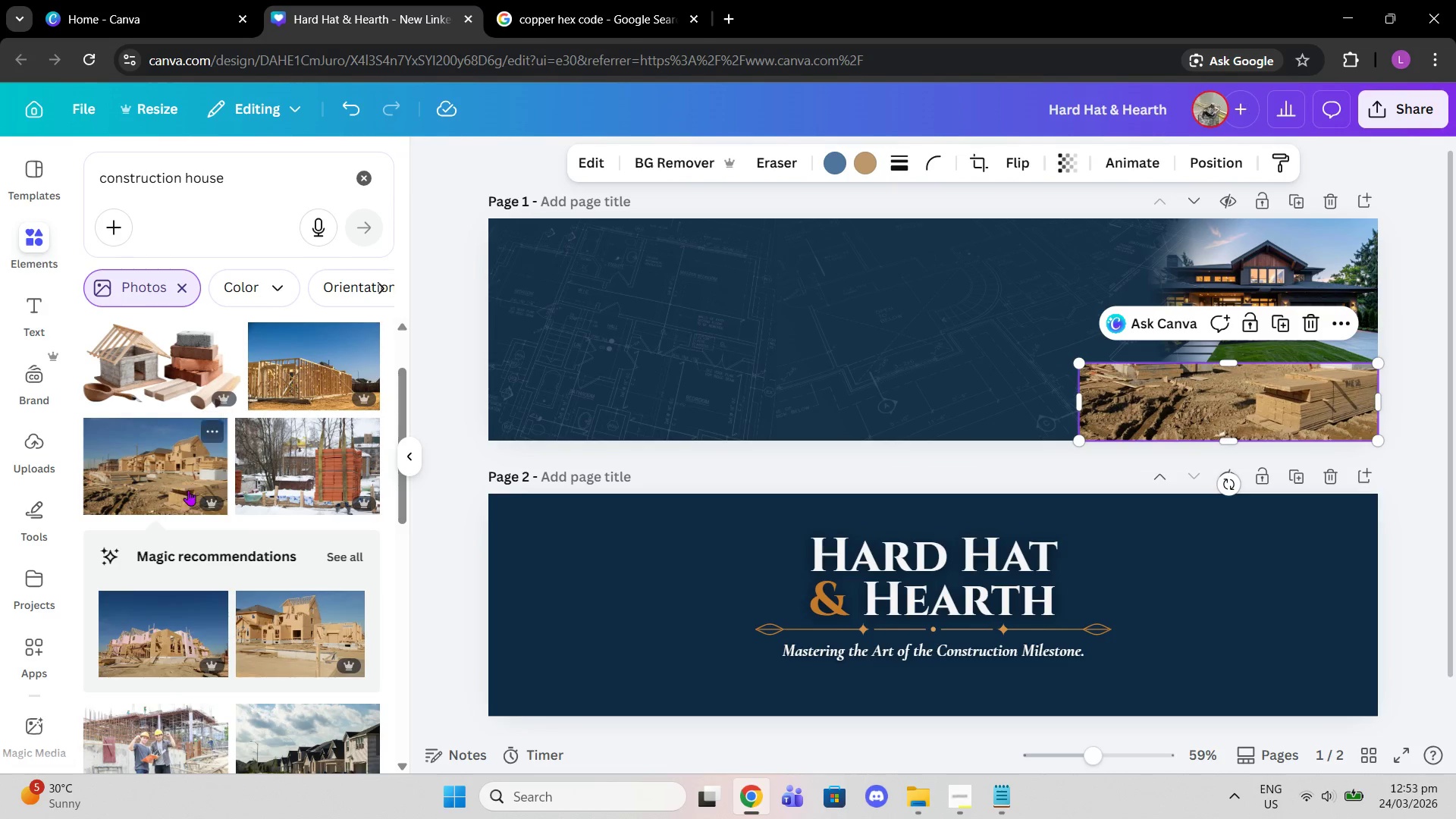 
scroll: coordinate [322, 526], scroll_direction: down, amount: 4.0
 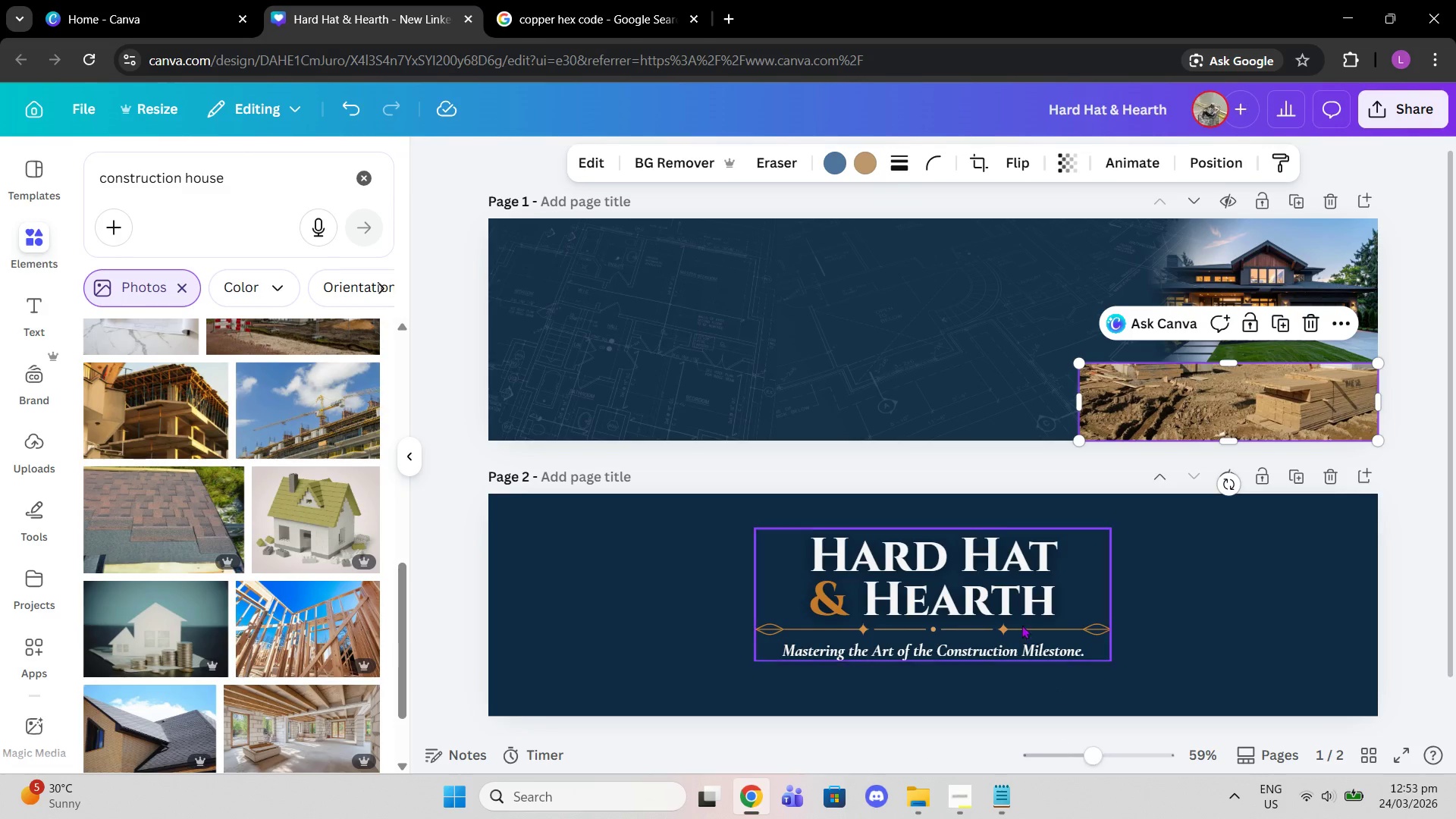 
left_click([1138, 387])
 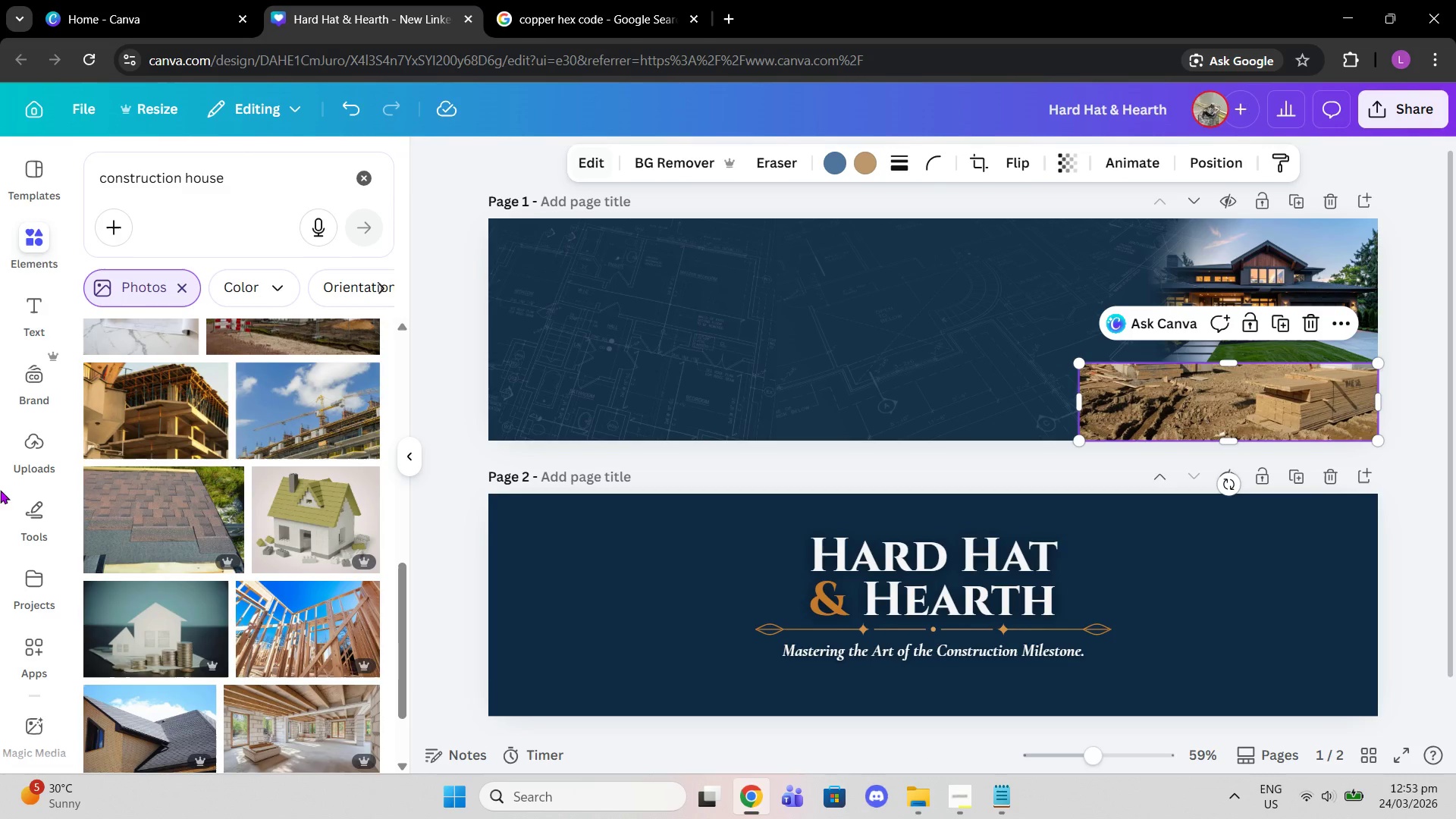 
scroll: coordinate [32, 629], scroll_direction: down, amount: 14.0
 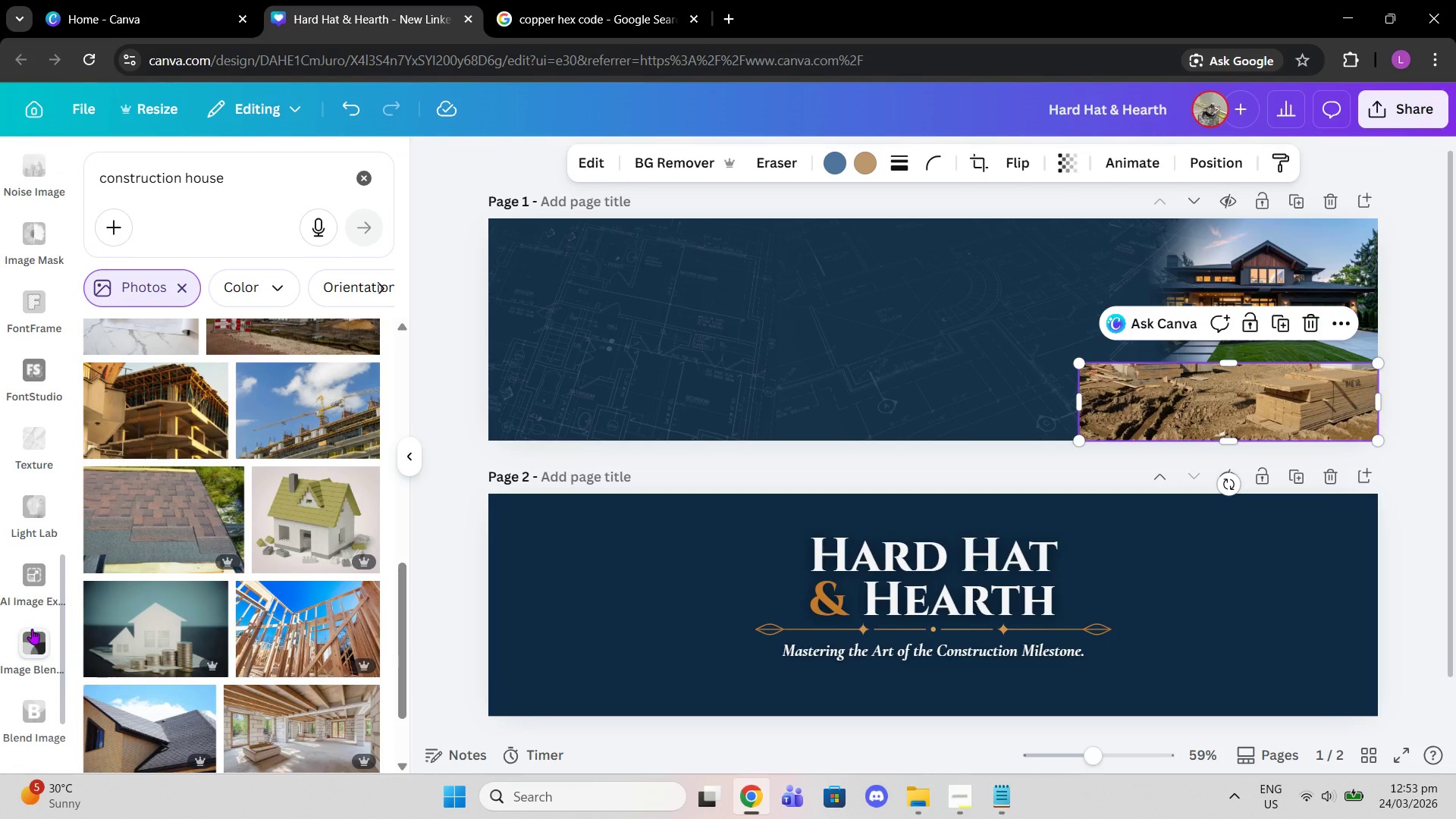 
left_click([32, 629])
 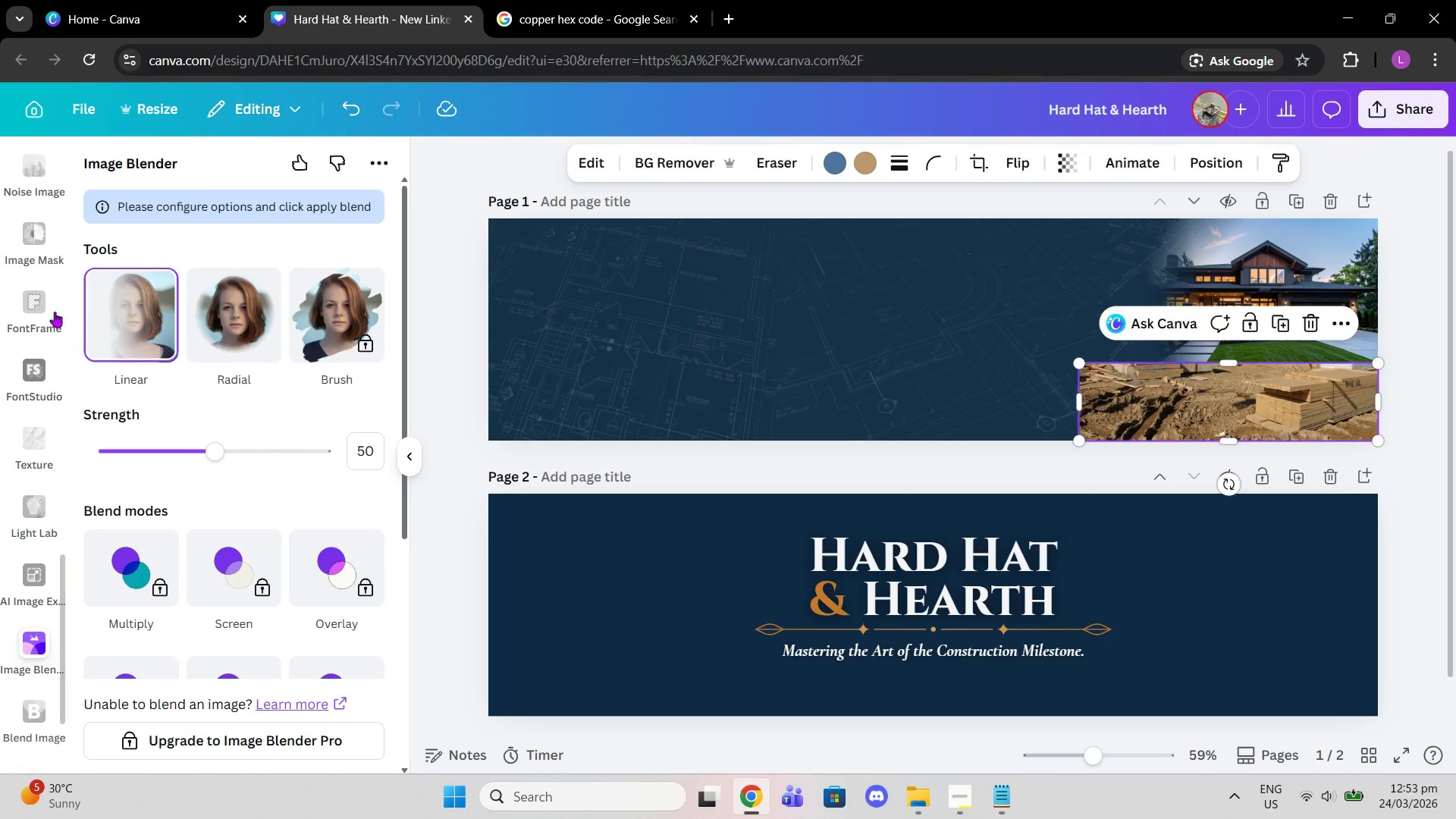 
left_click([212, 319])
 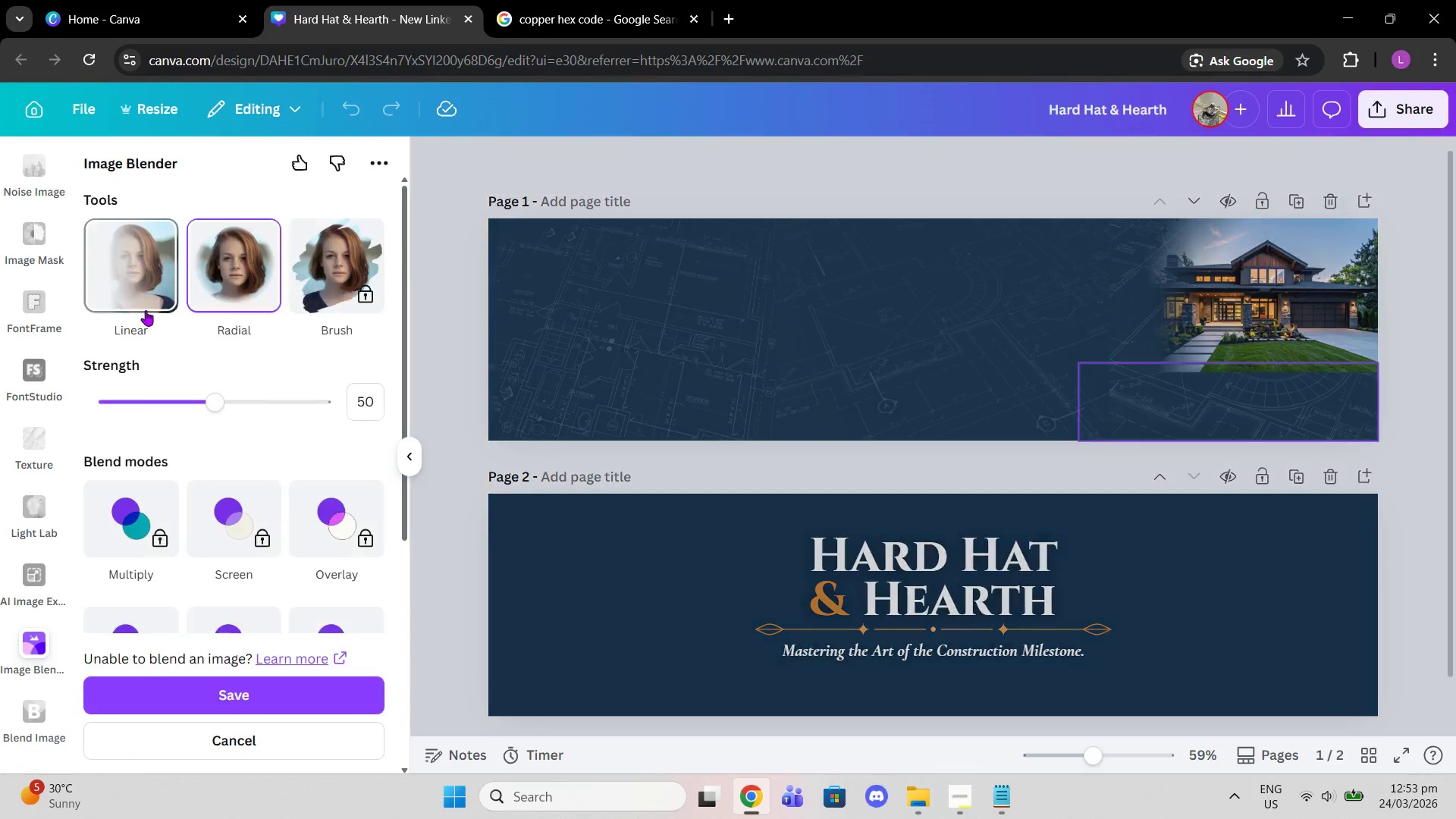 
left_click([146, 310])
 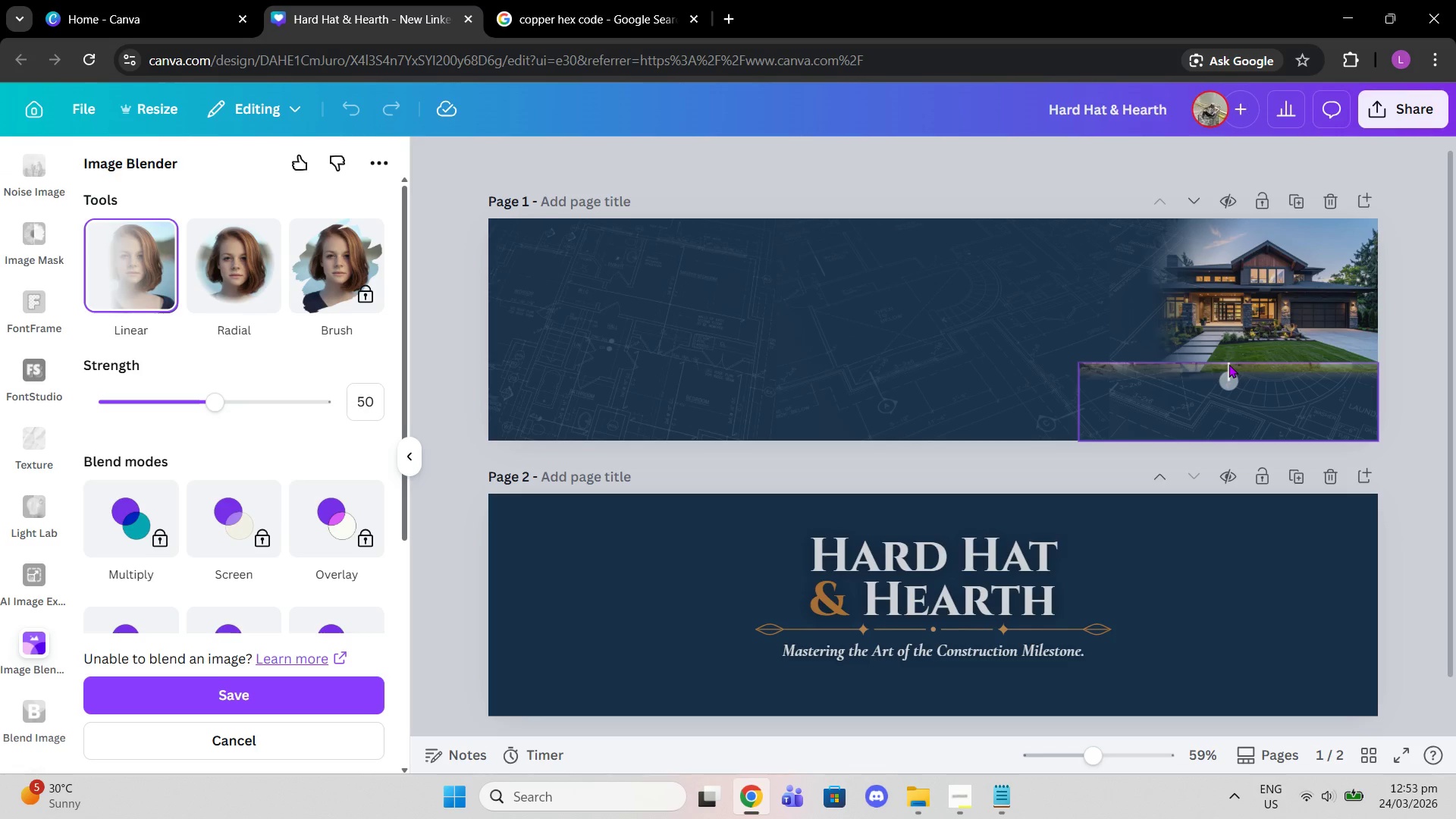 
left_click_drag(start_coordinate=[1226, 377], to_coordinate=[1132, 286])
 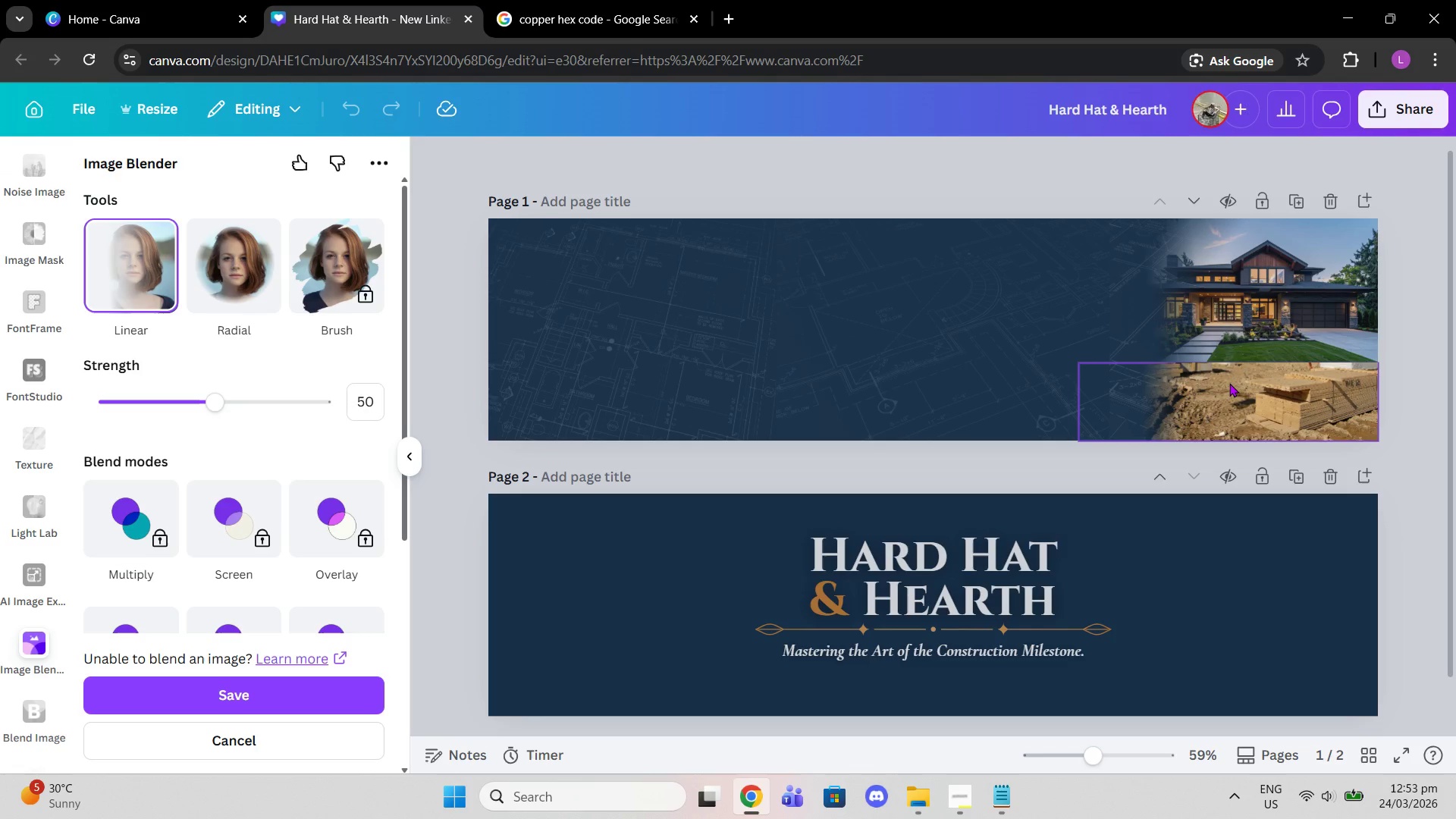 
left_click_drag(start_coordinate=[1229, 383], to_coordinate=[1230, 400])
 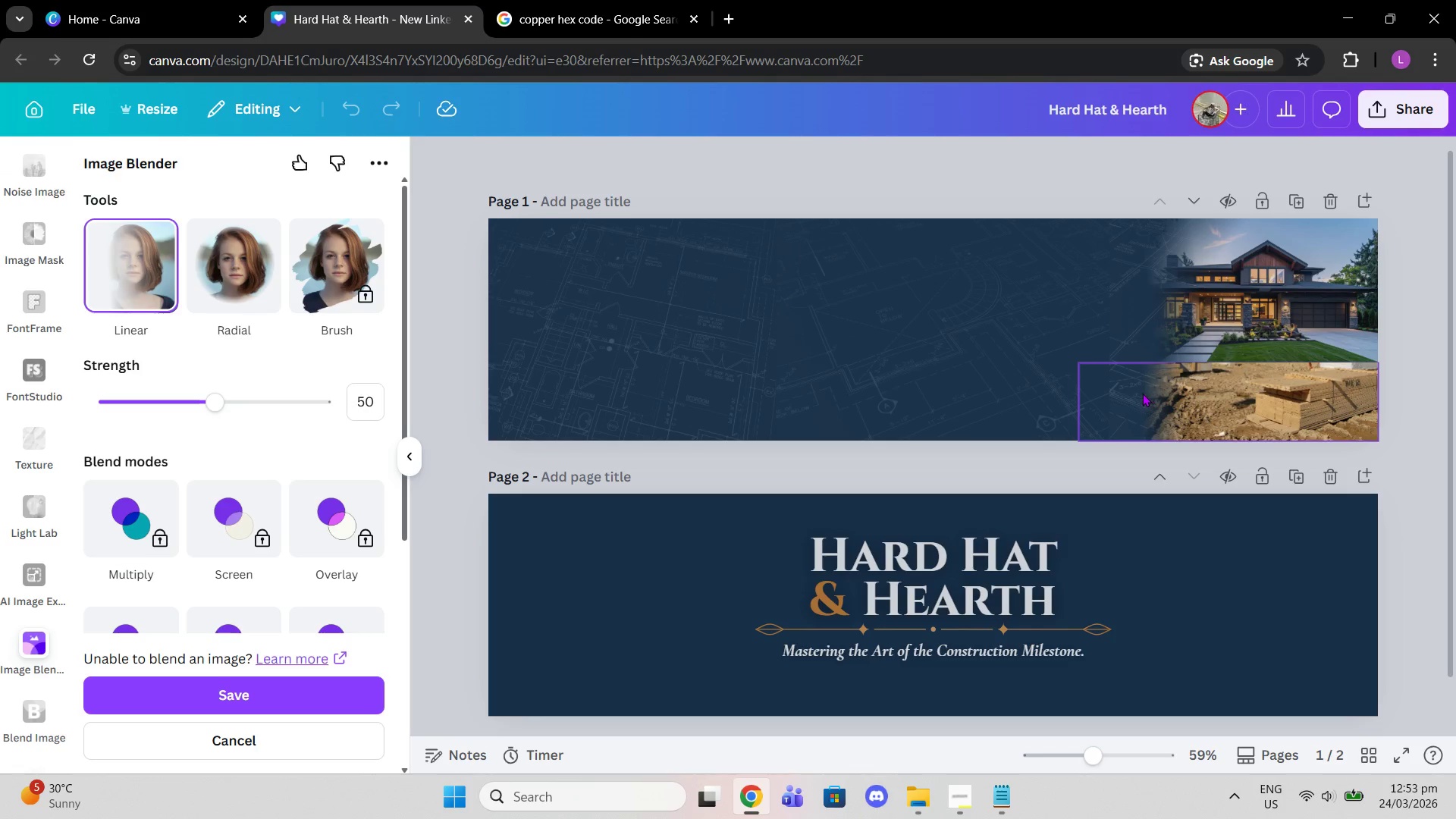 
left_click_drag(start_coordinate=[1146, 394], to_coordinate=[1117, 383])
 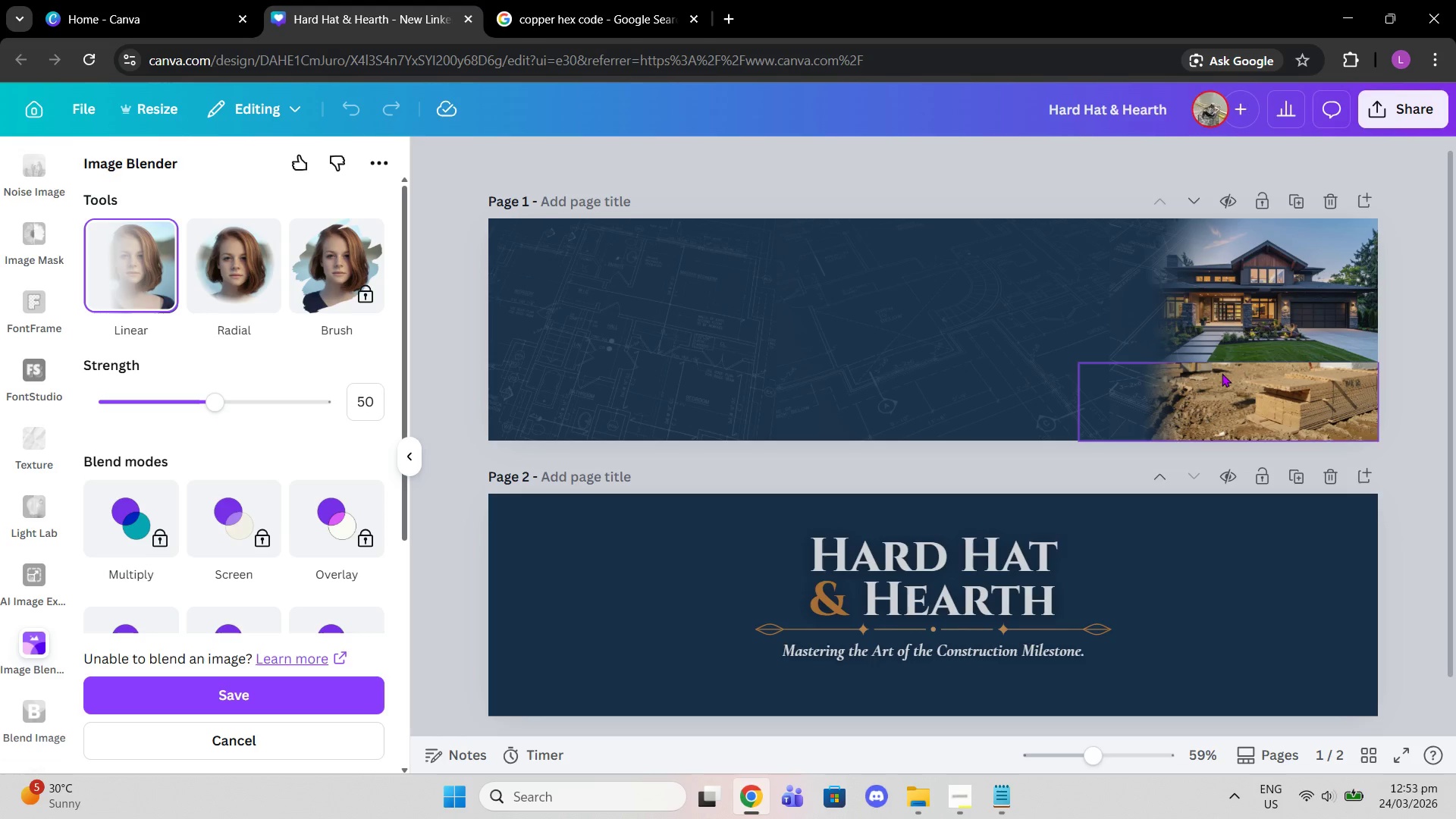 
double_click([1222, 373])
 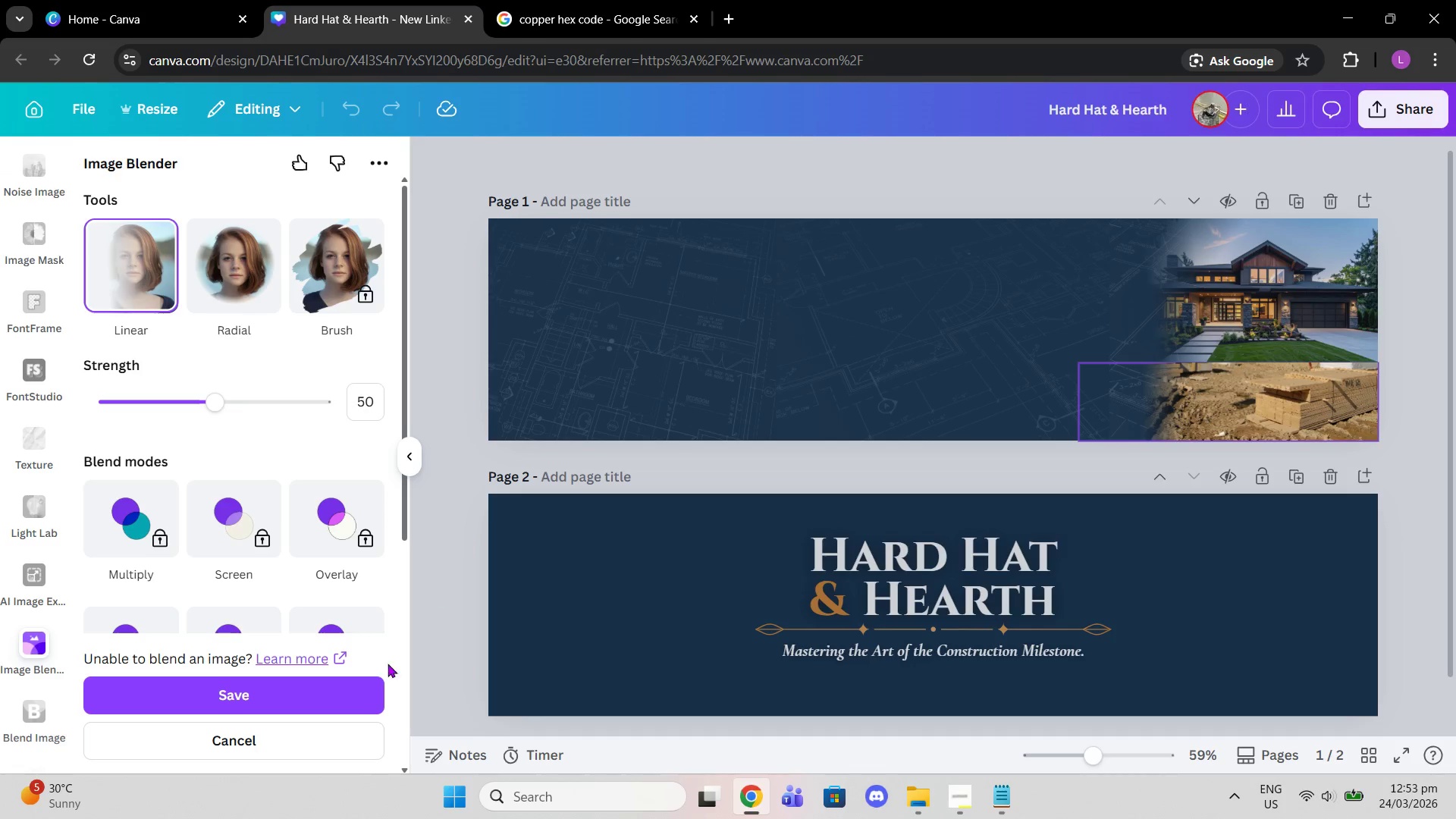 
left_click([336, 689])
 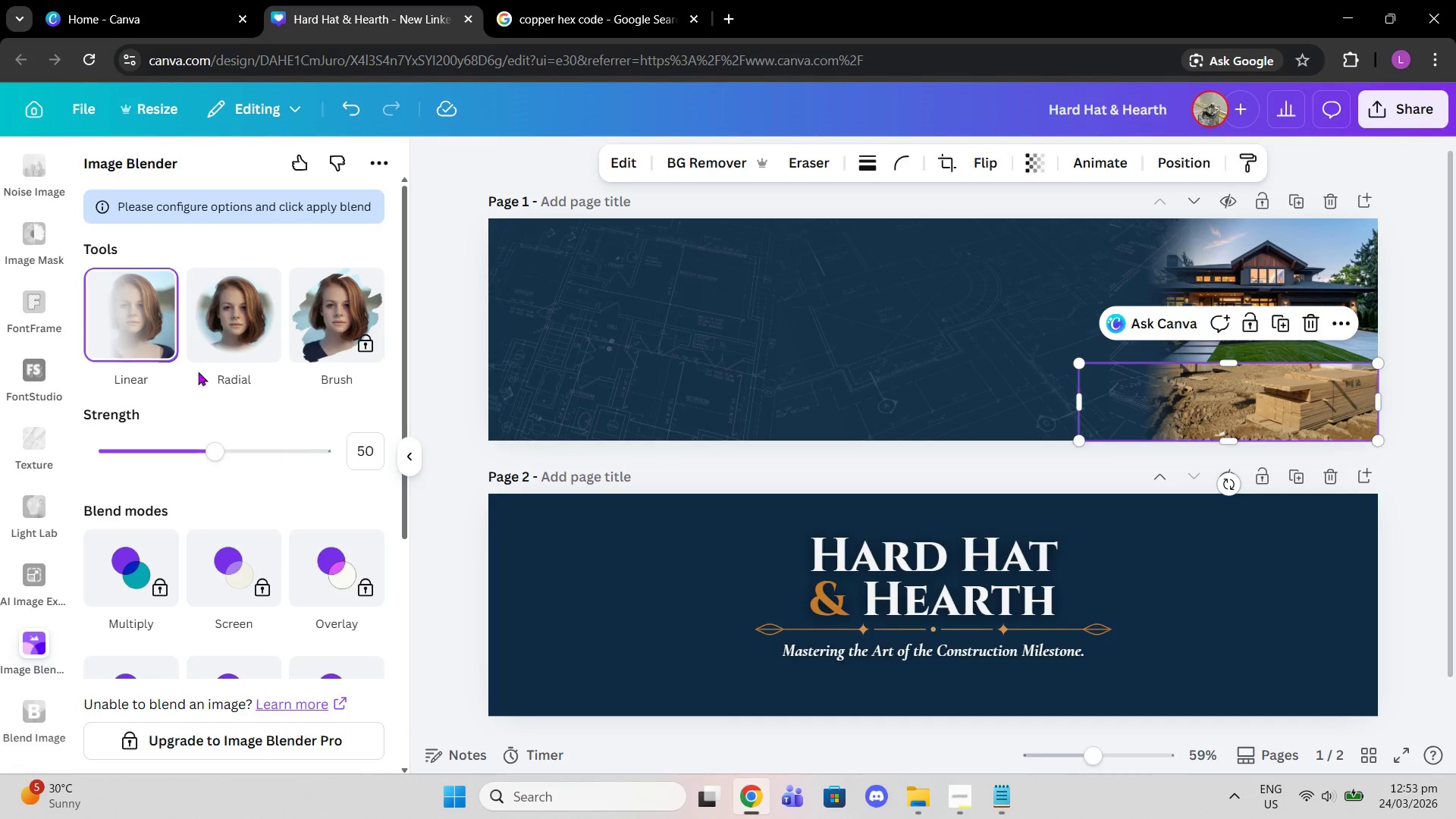 
left_click([222, 324])
 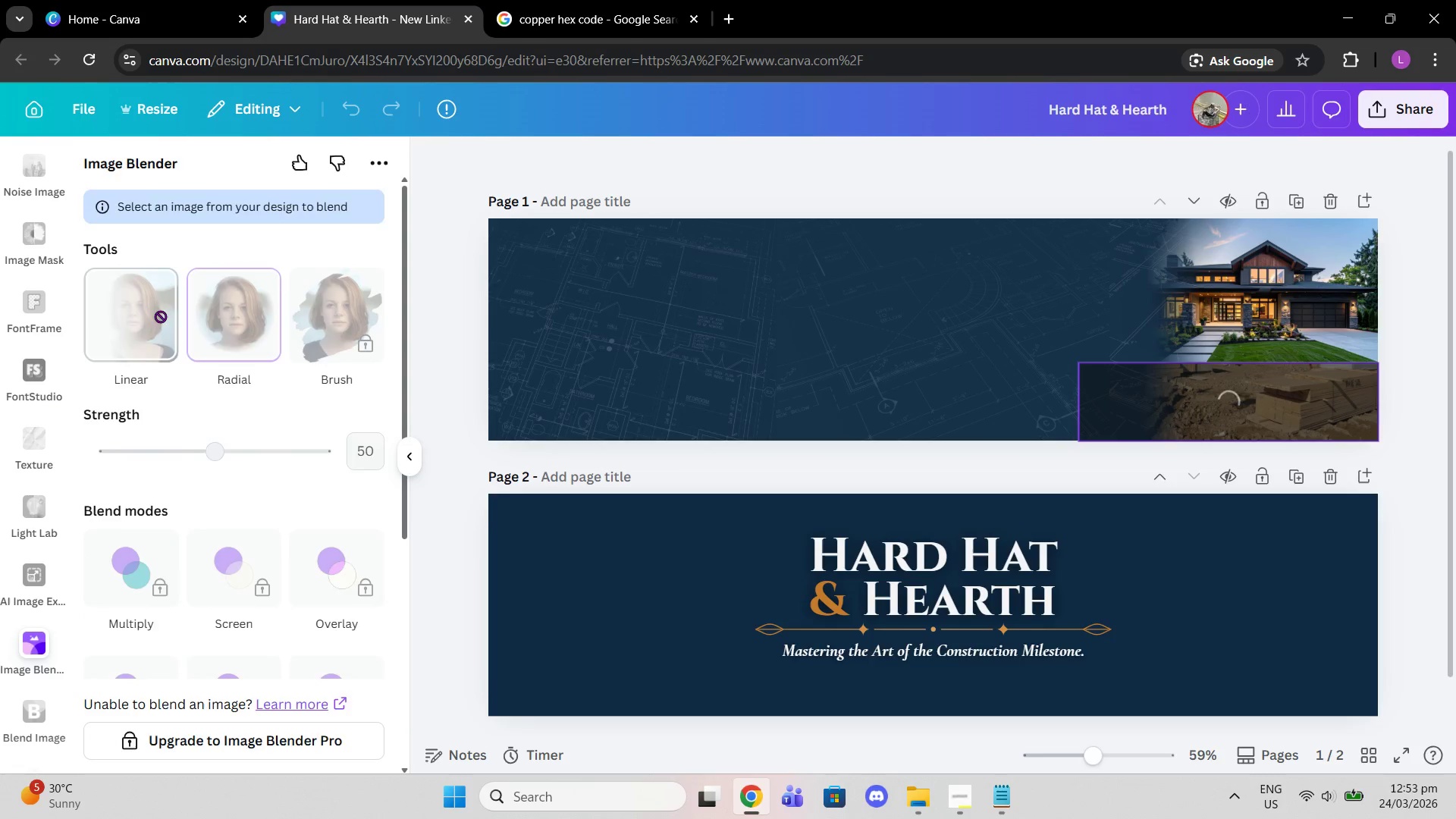 
left_click([161, 316])
 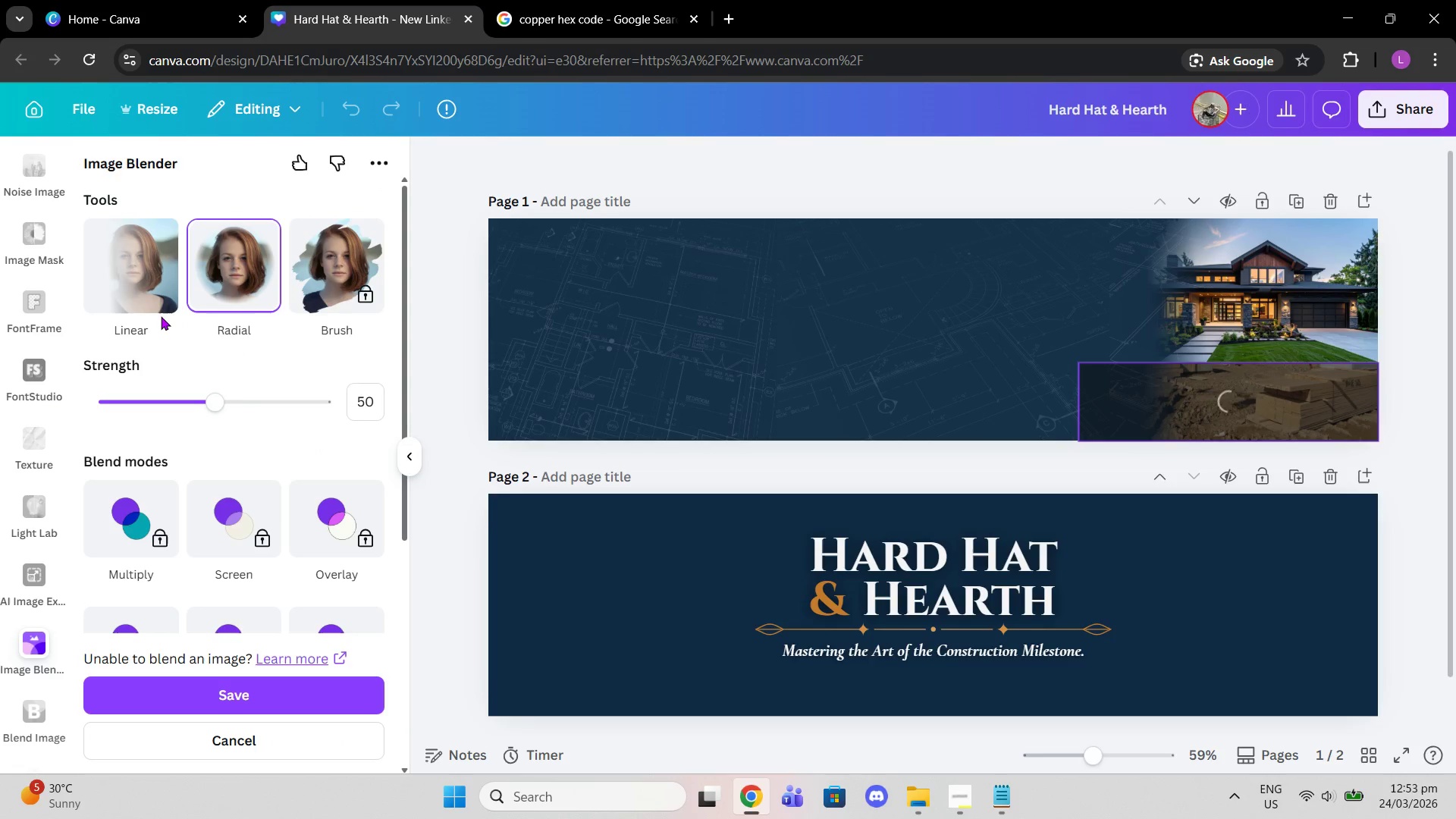 
left_click([152, 306])
 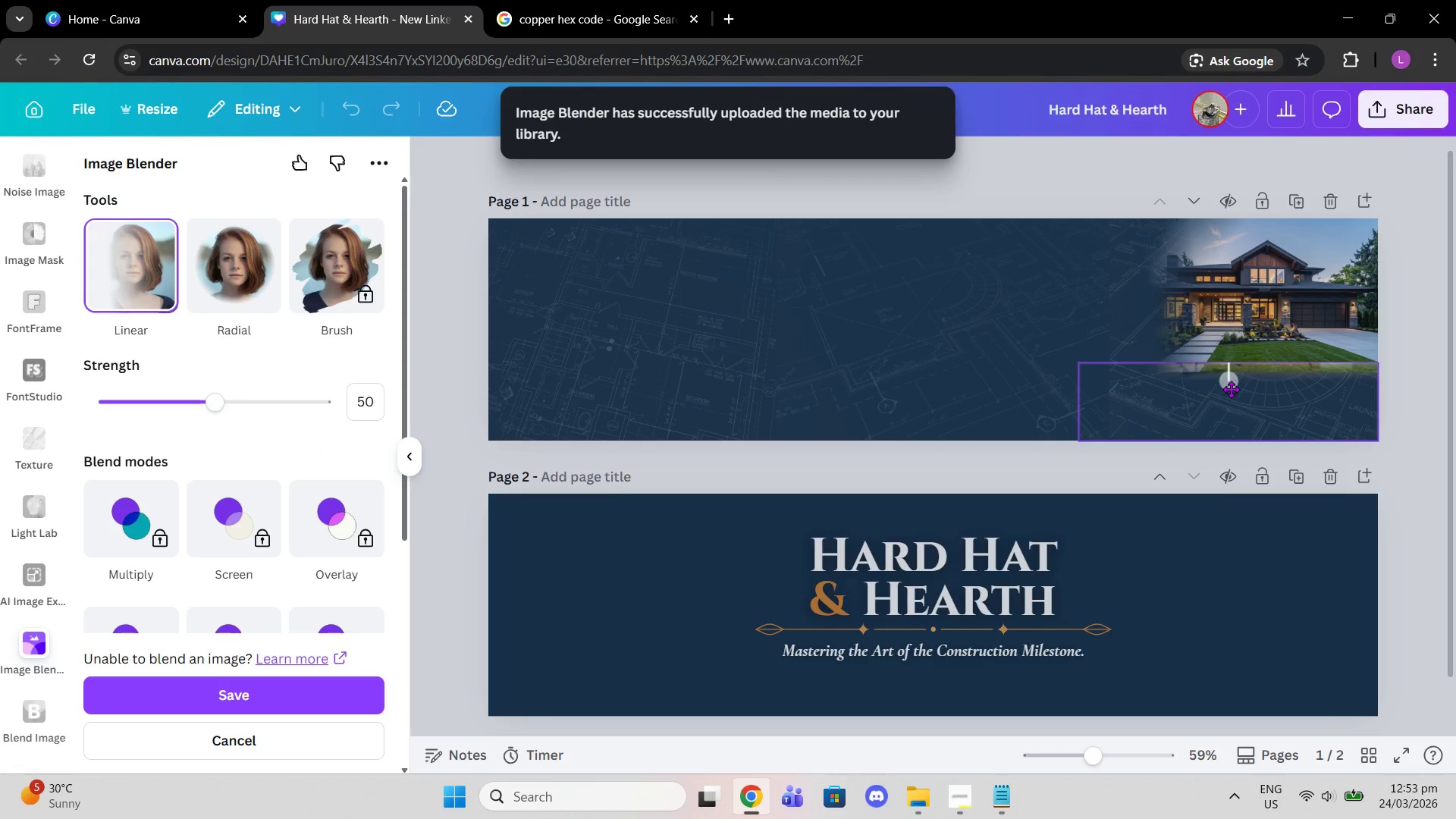 
left_click_drag(start_coordinate=[1226, 375], to_coordinate=[1282, 399])
 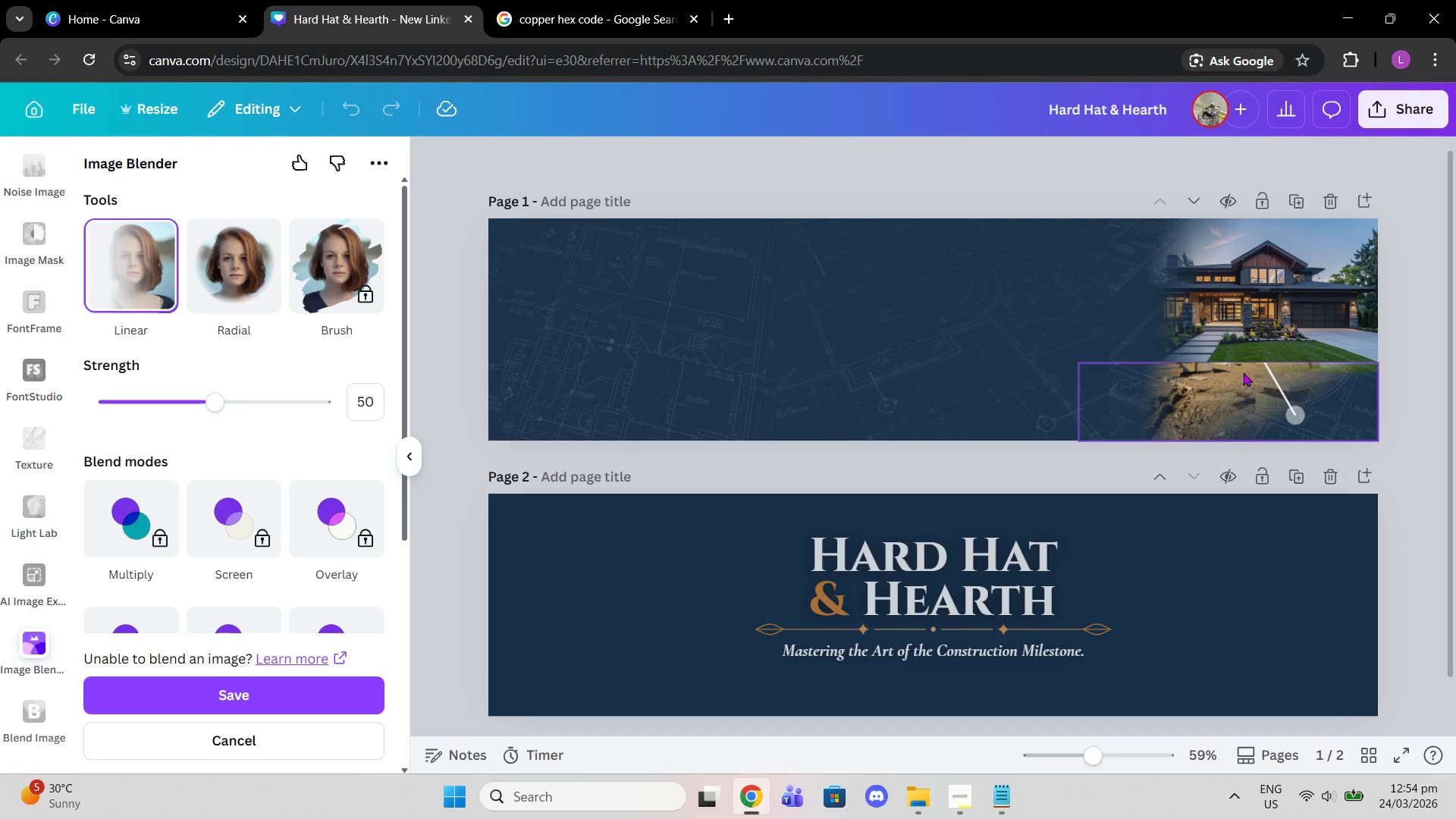 
double_click([1243, 372])
 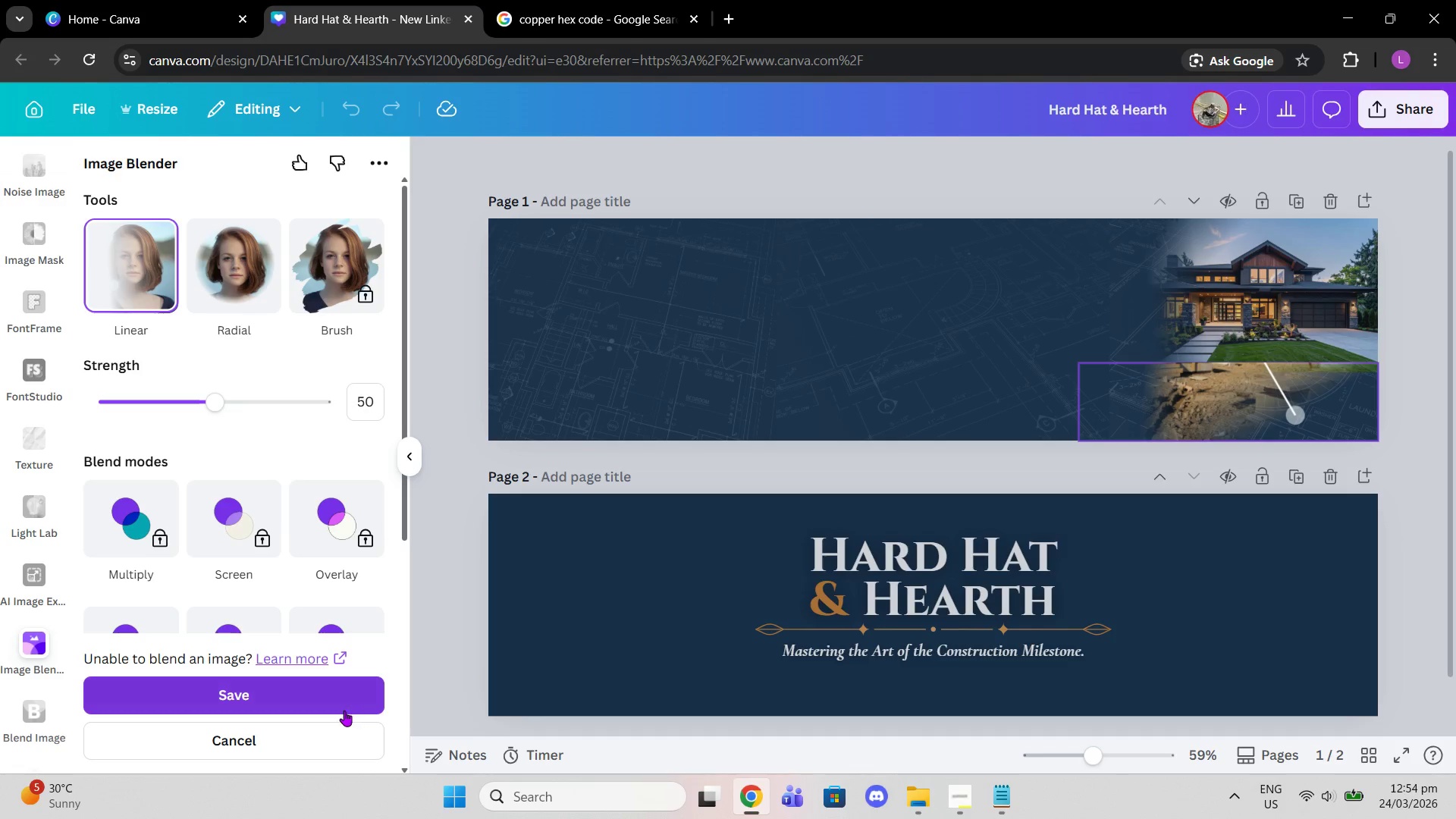 
left_click_drag(start_coordinate=[328, 722], to_coordinate=[326, 727])
 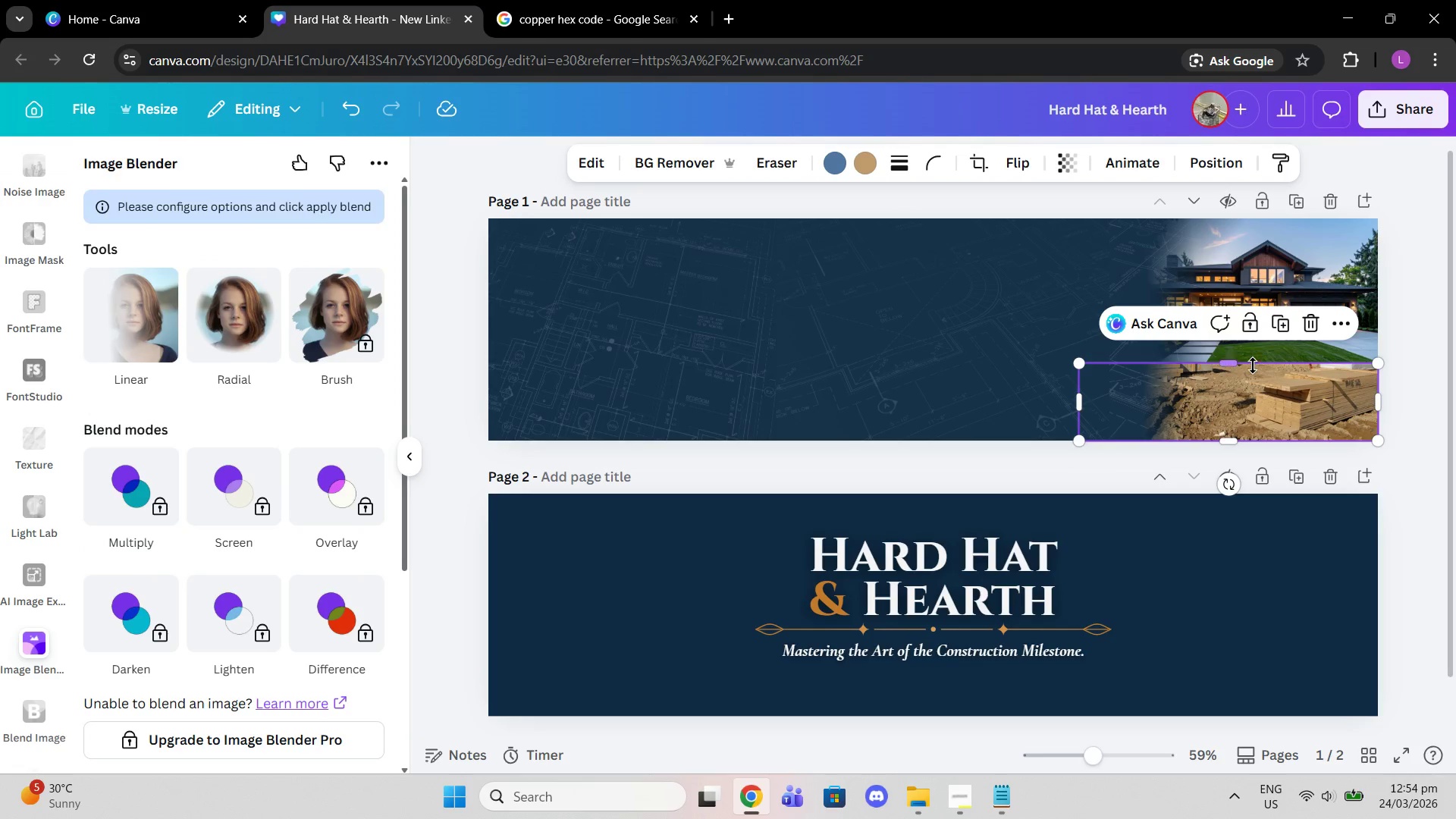 
left_click_drag(start_coordinate=[1243, 364], to_coordinate=[1235, 269])
 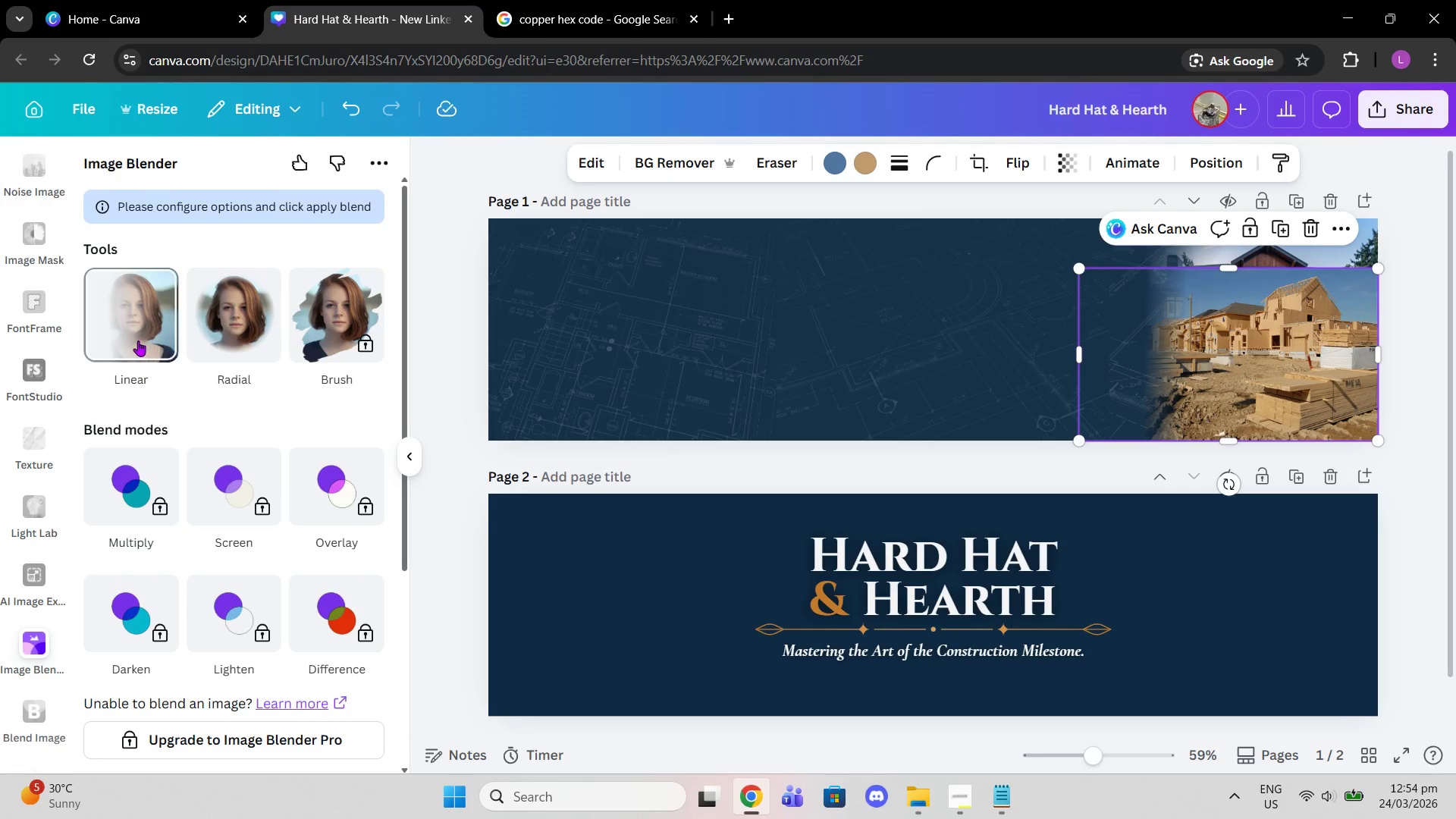 
left_click([138, 340])
 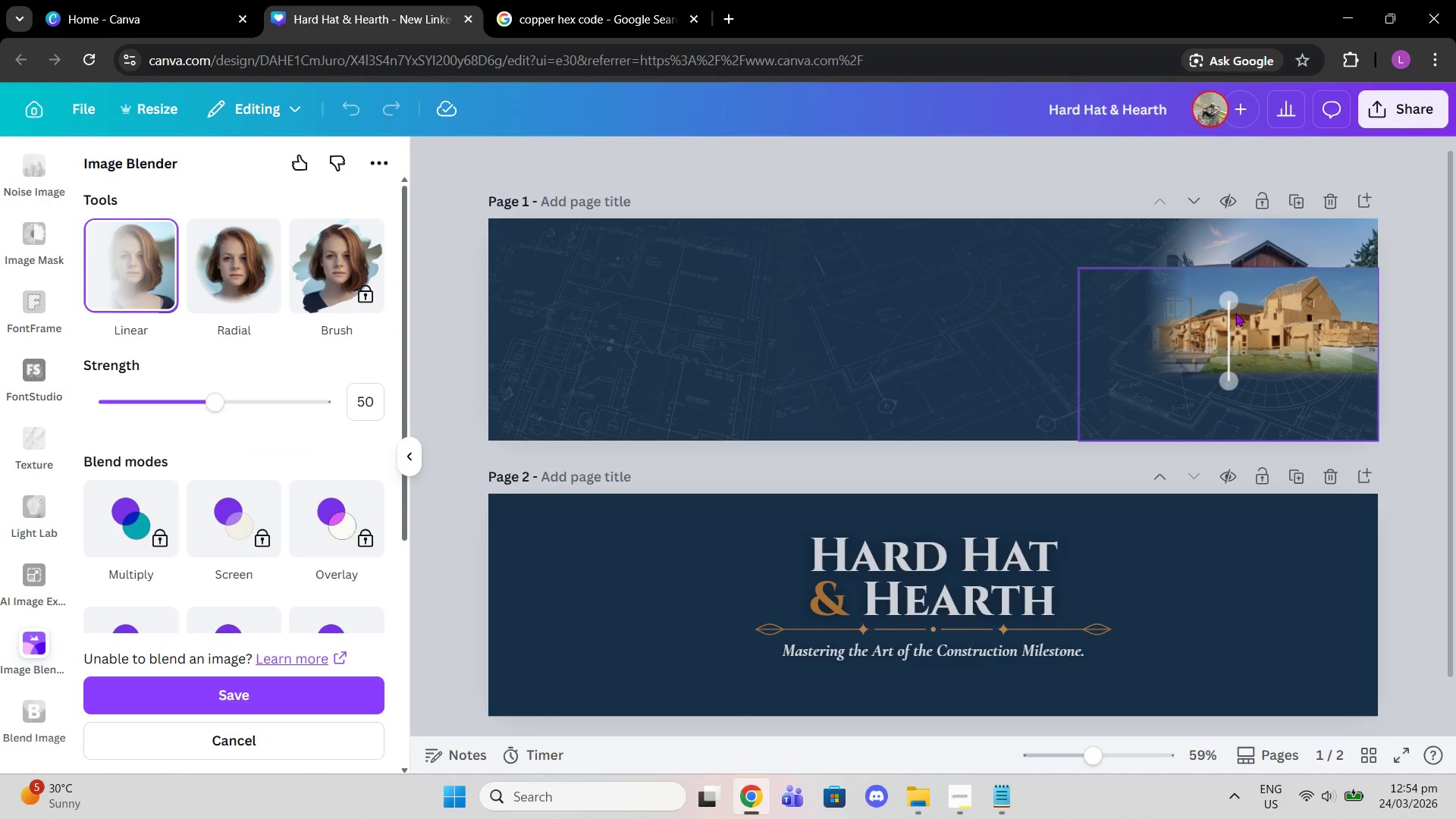 
left_click_drag(start_coordinate=[1223, 303], to_coordinate=[1214, 439])
 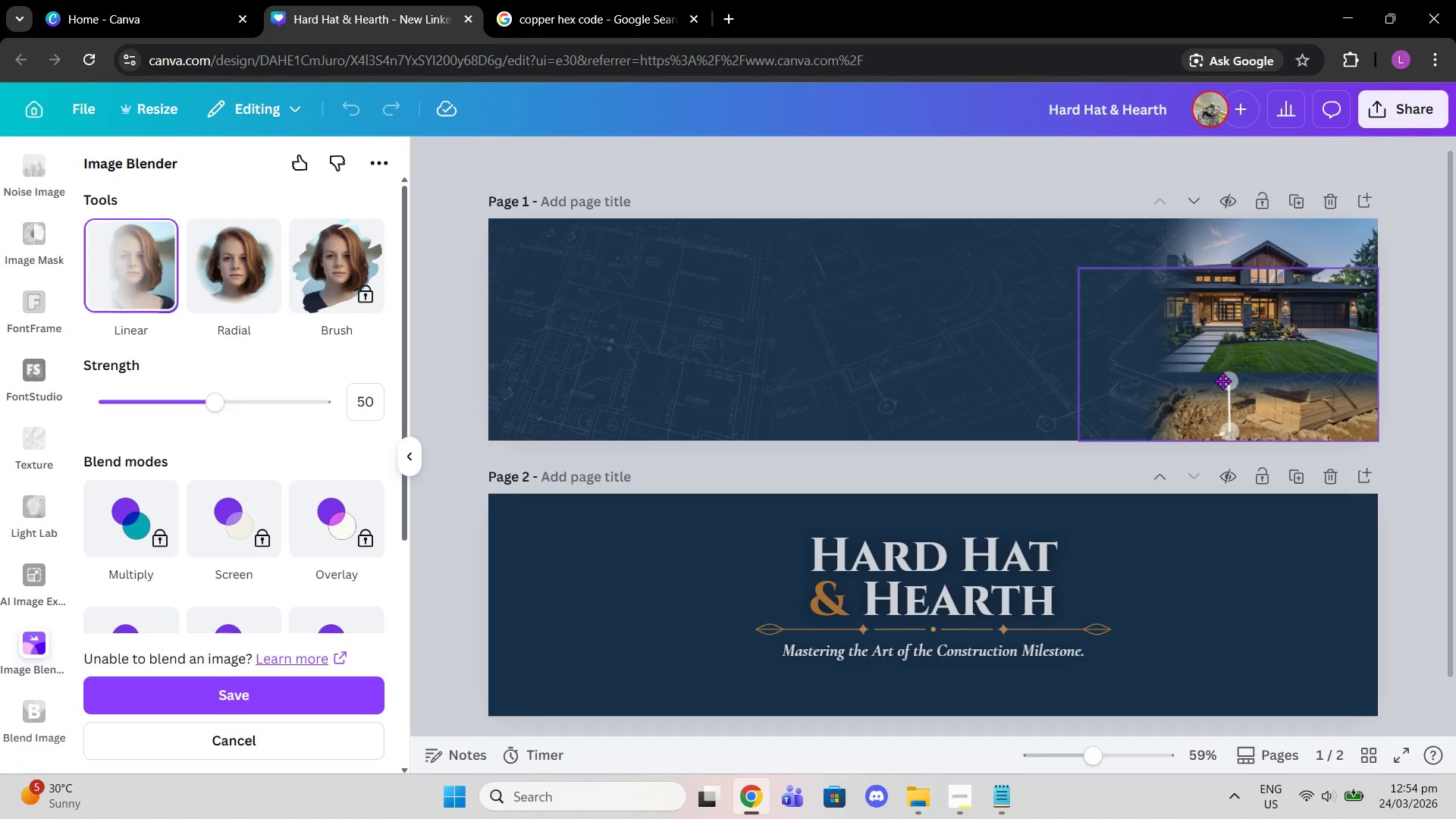 
left_click_drag(start_coordinate=[1222, 381], to_coordinate=[1216, 340])
 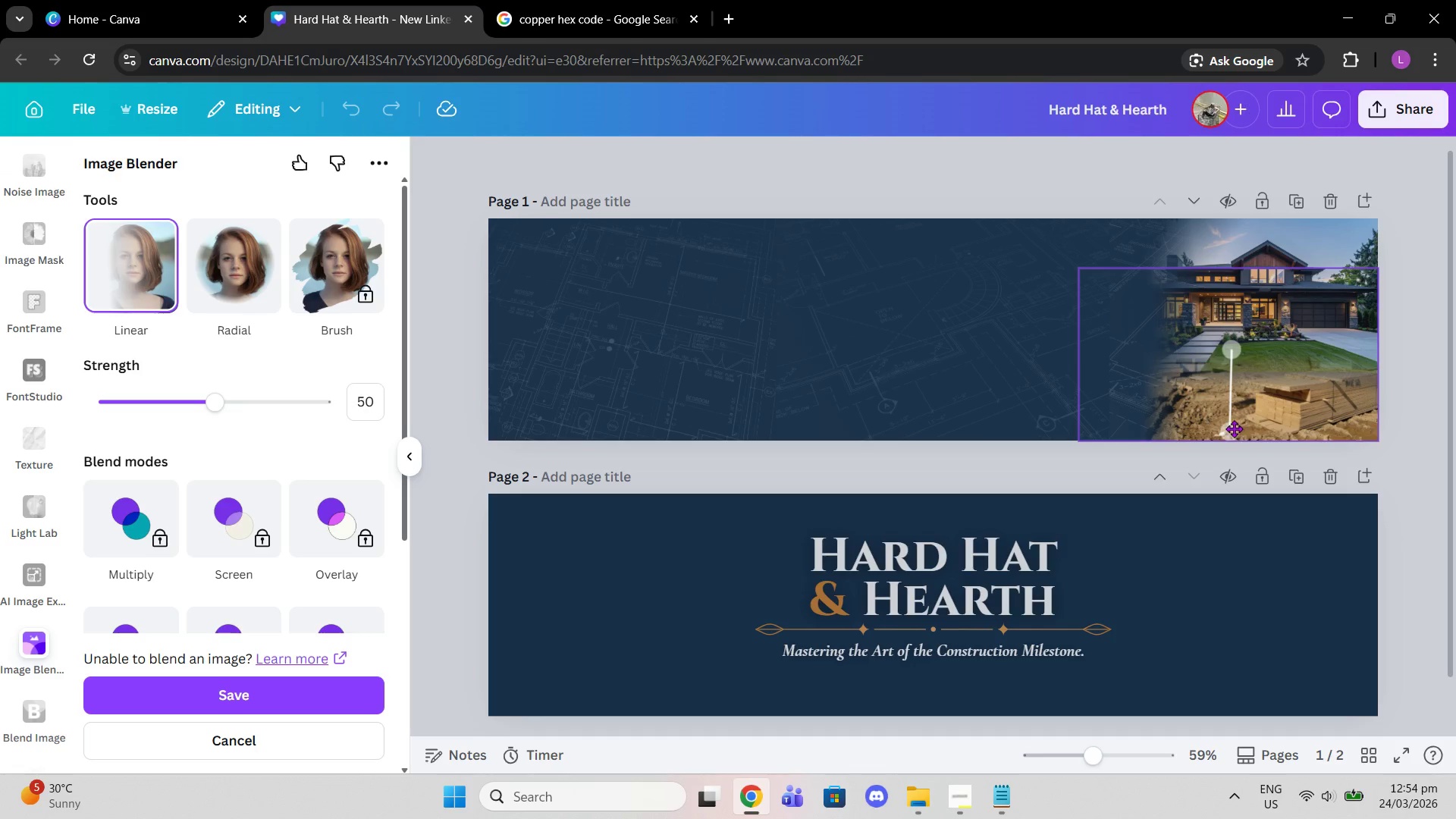 
left_click_drag(start_coordinate=[1232, 428], to_coordinate=[1247, 428])
 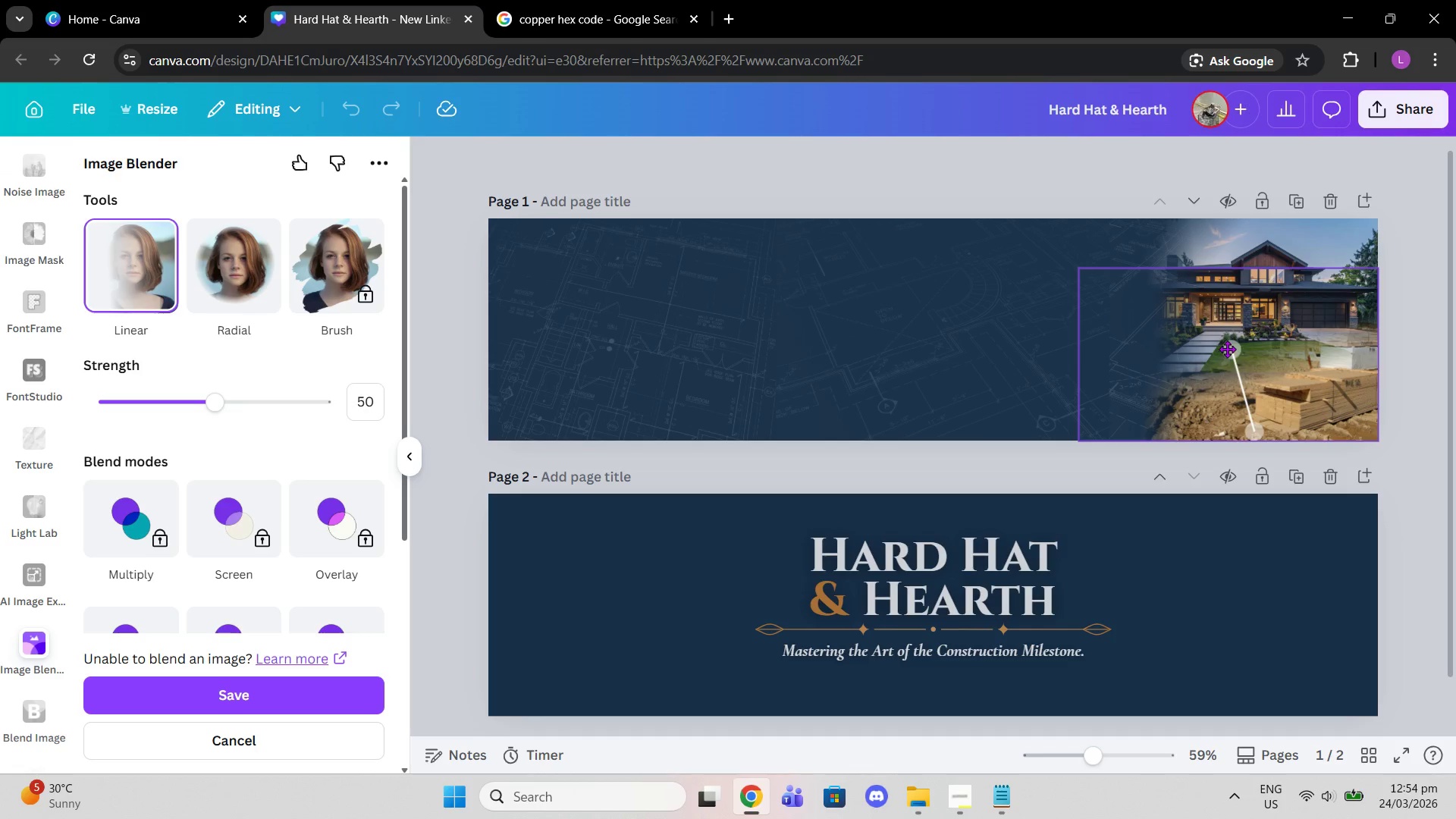 
left_click_drag(start_coordinate=[1227, 349], to_coordinate=[1241, 340])
 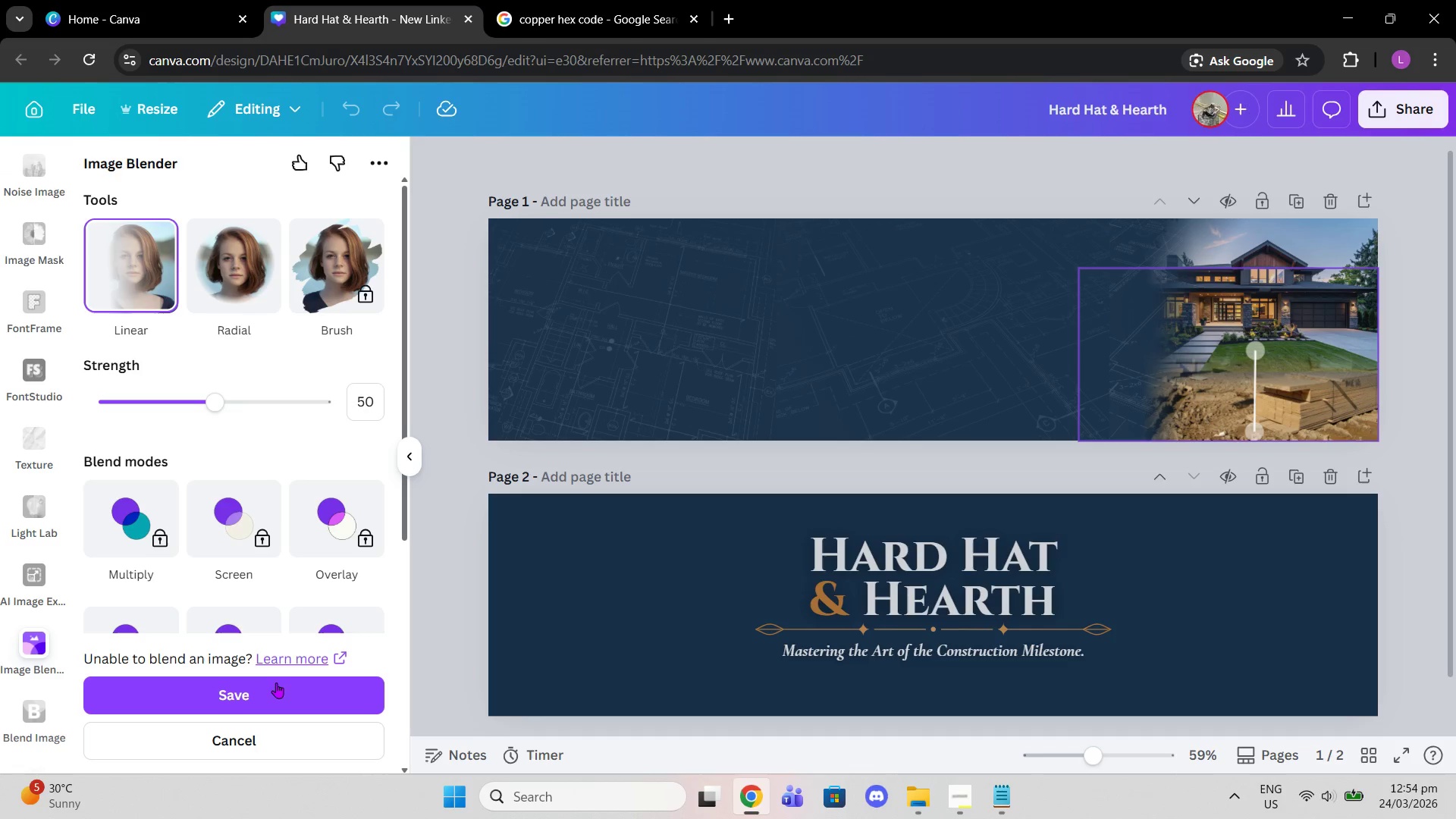 
left_click([278, 692])
 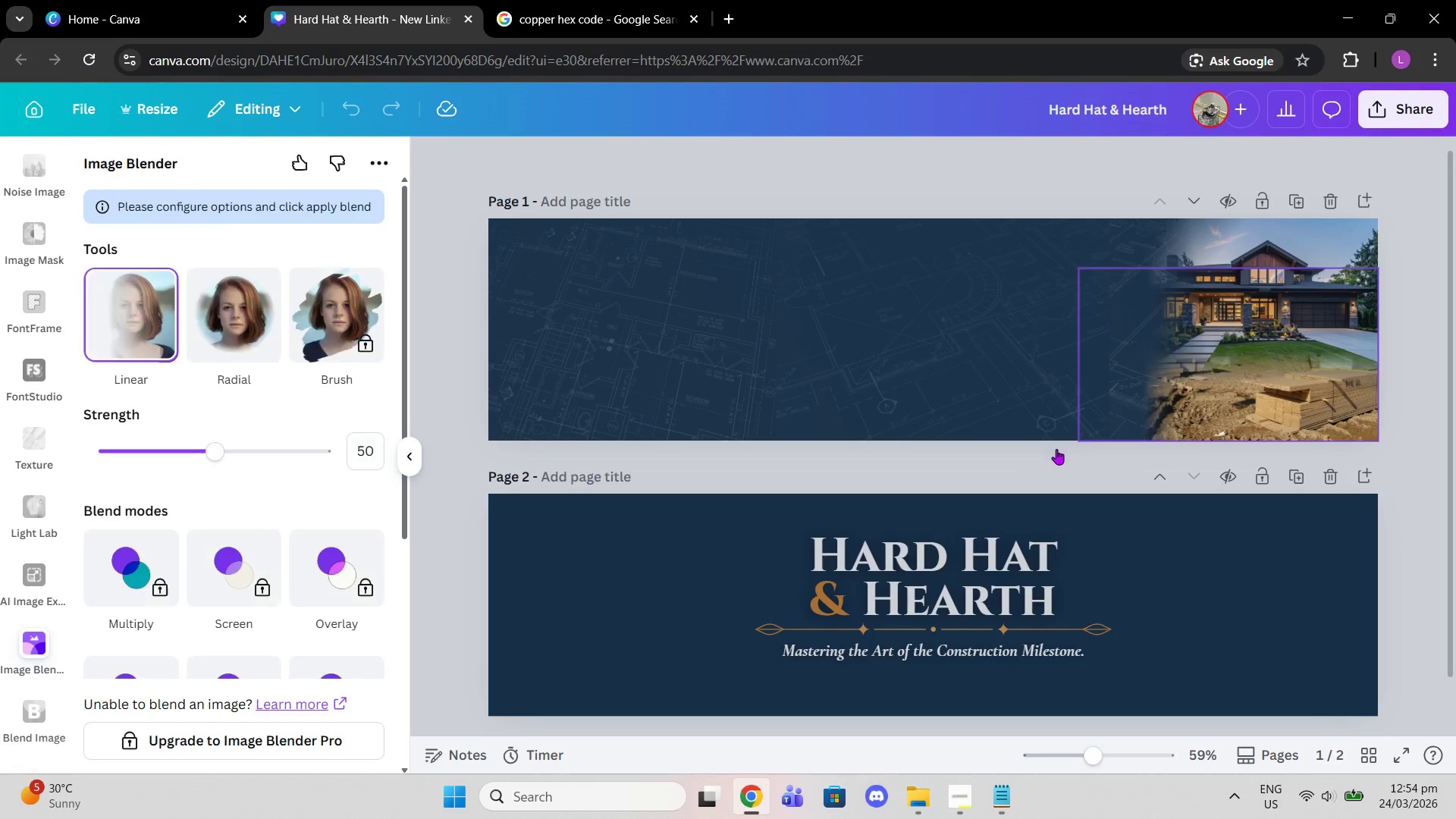 
double_click([1053, 453])
 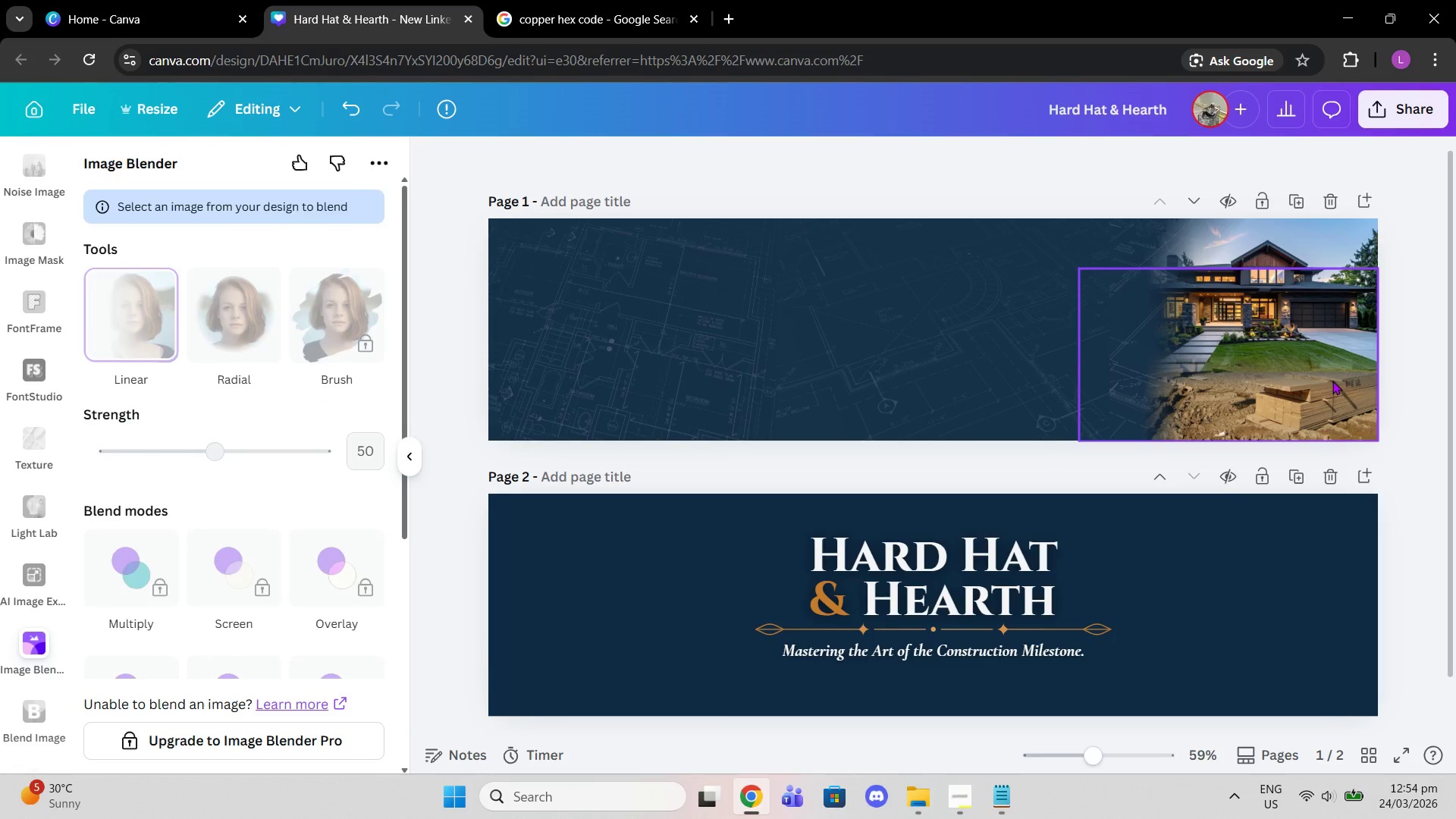 
double_click([1332, 381])
 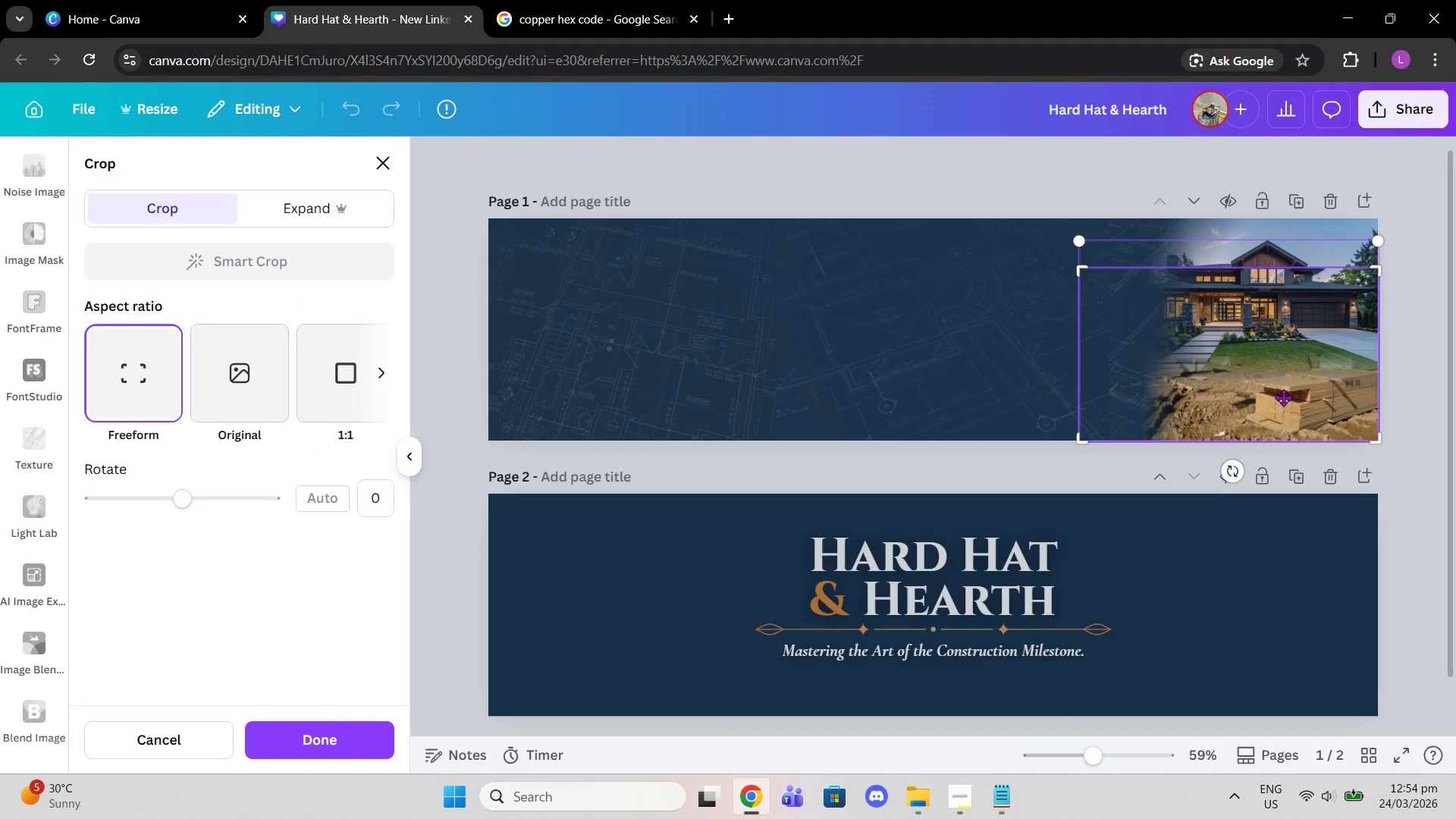 
left_click_drag(start_coordinate=[1283, 397], to_coordinate=[1291, 407])
 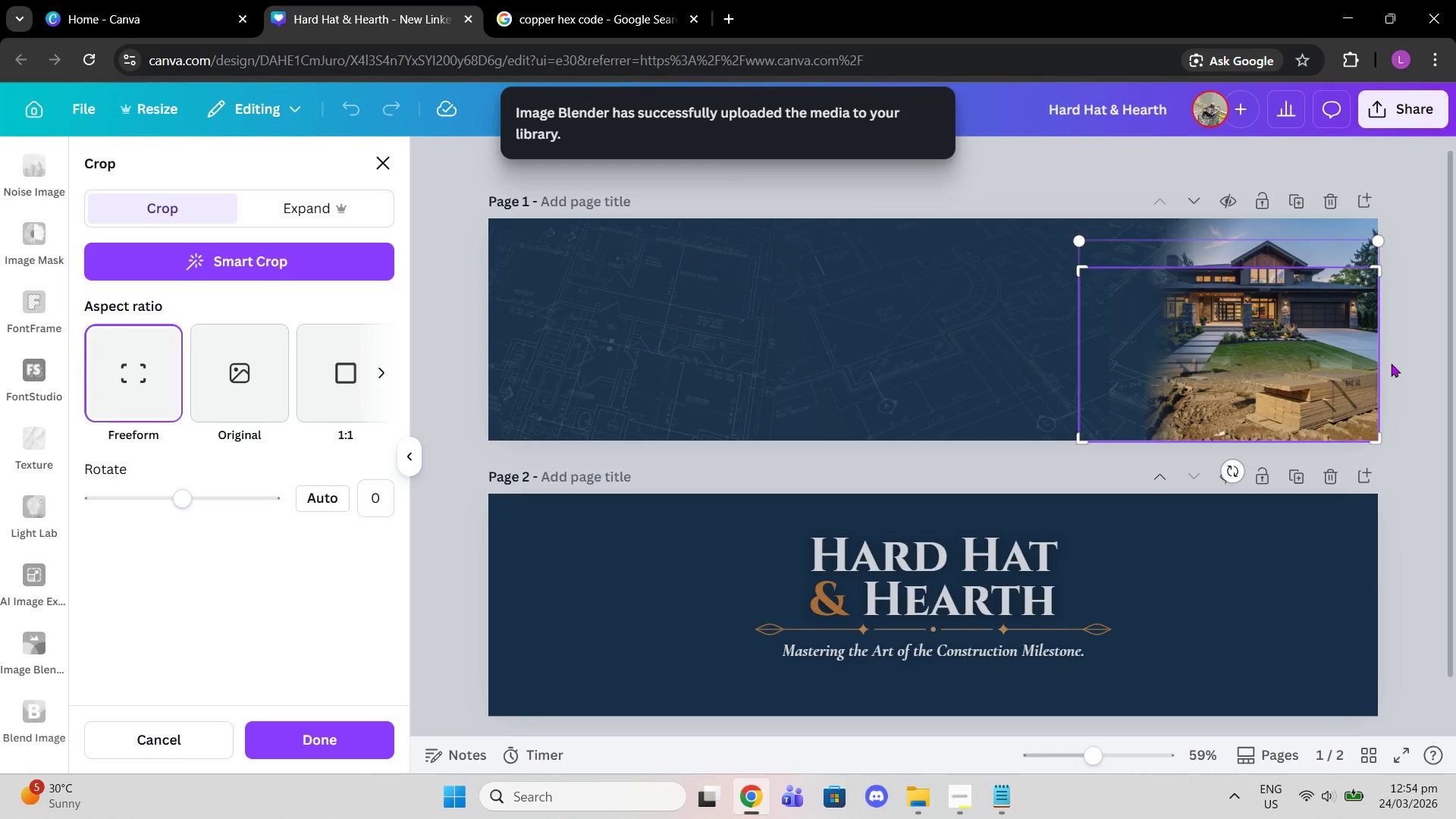 
double_click([1392, 363])
 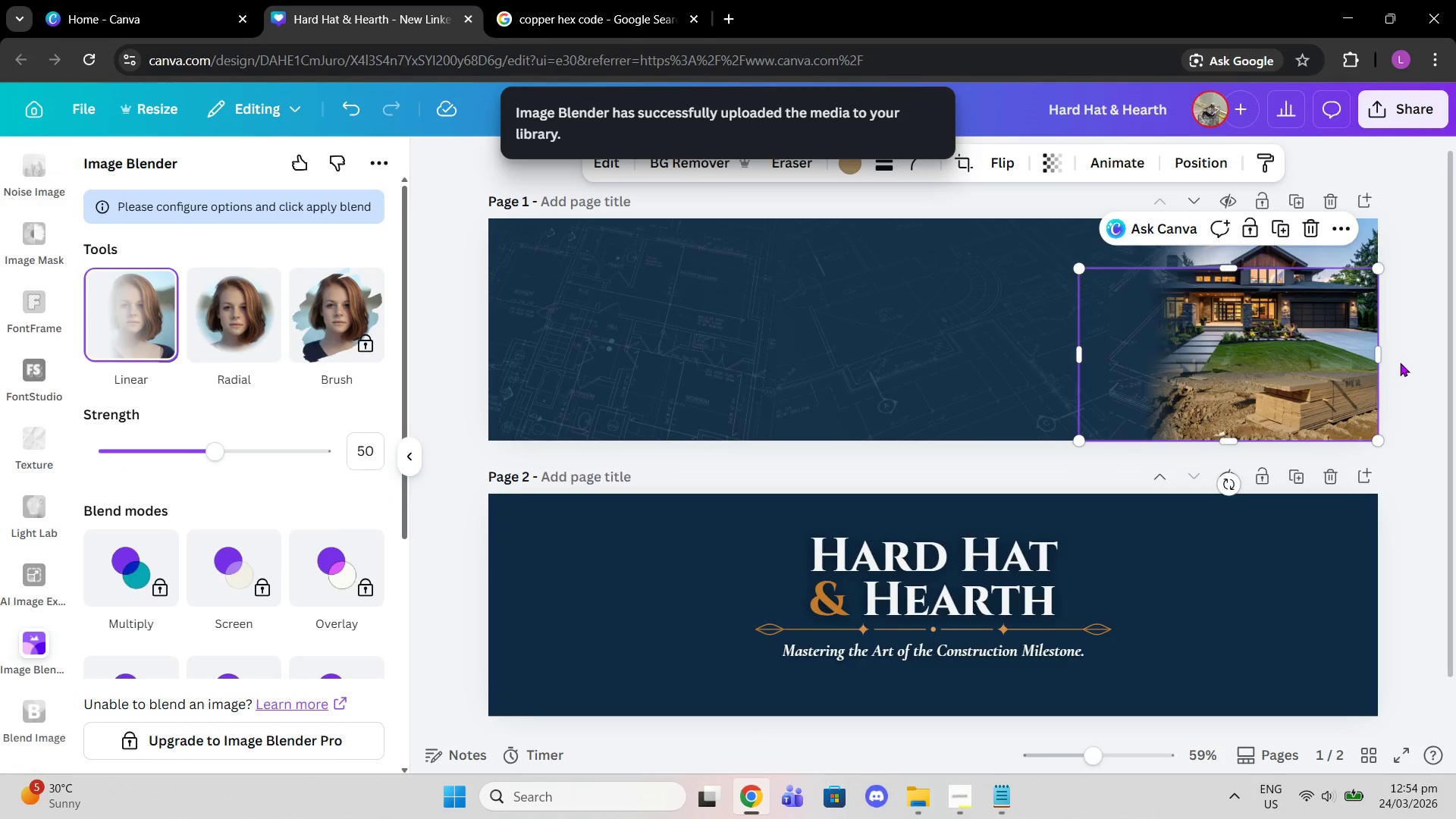 
left_click([1408, 360])
 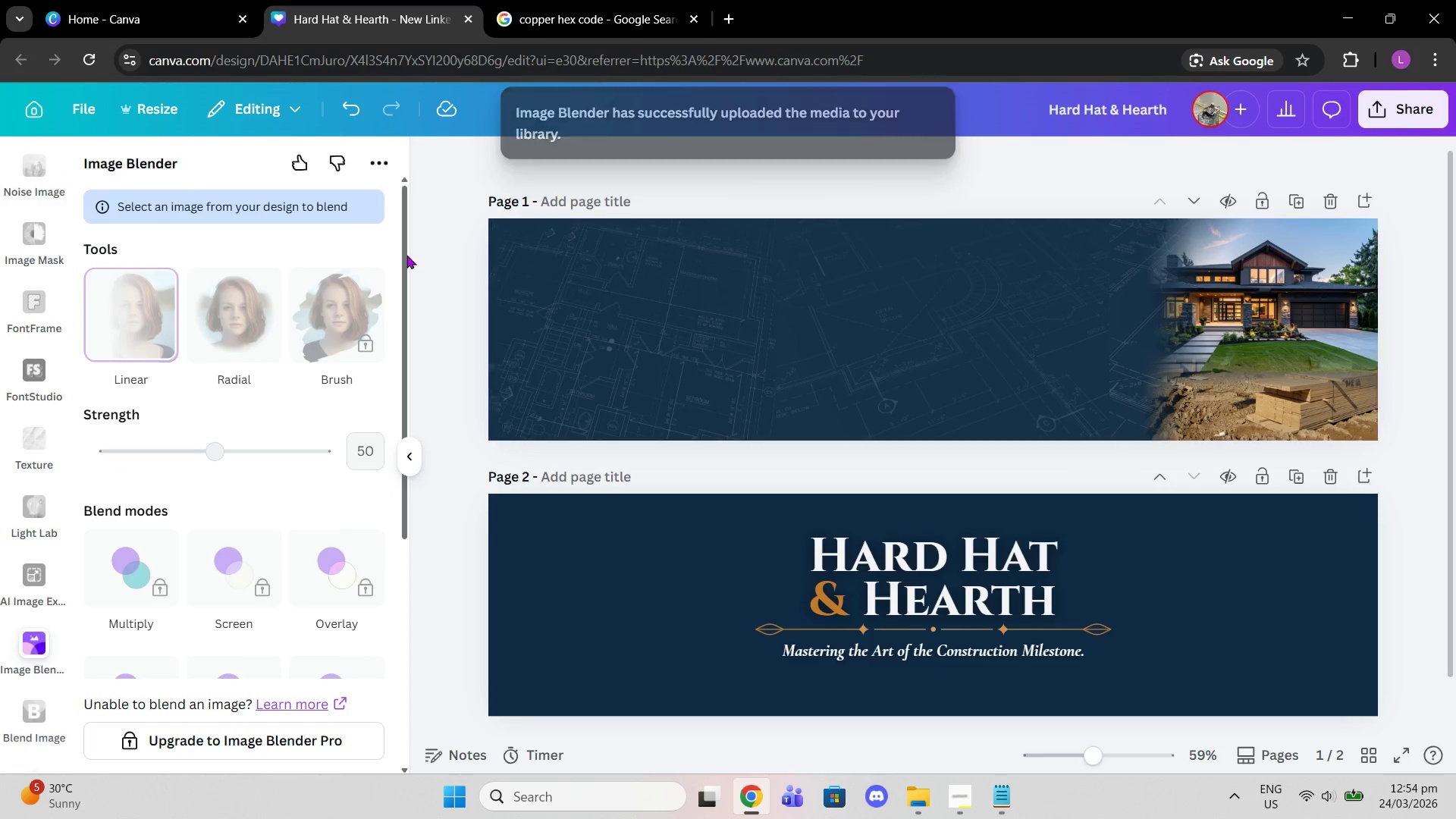 
scroll: coordinate [49, 248], scroll_direction: up, amount: 15.0
 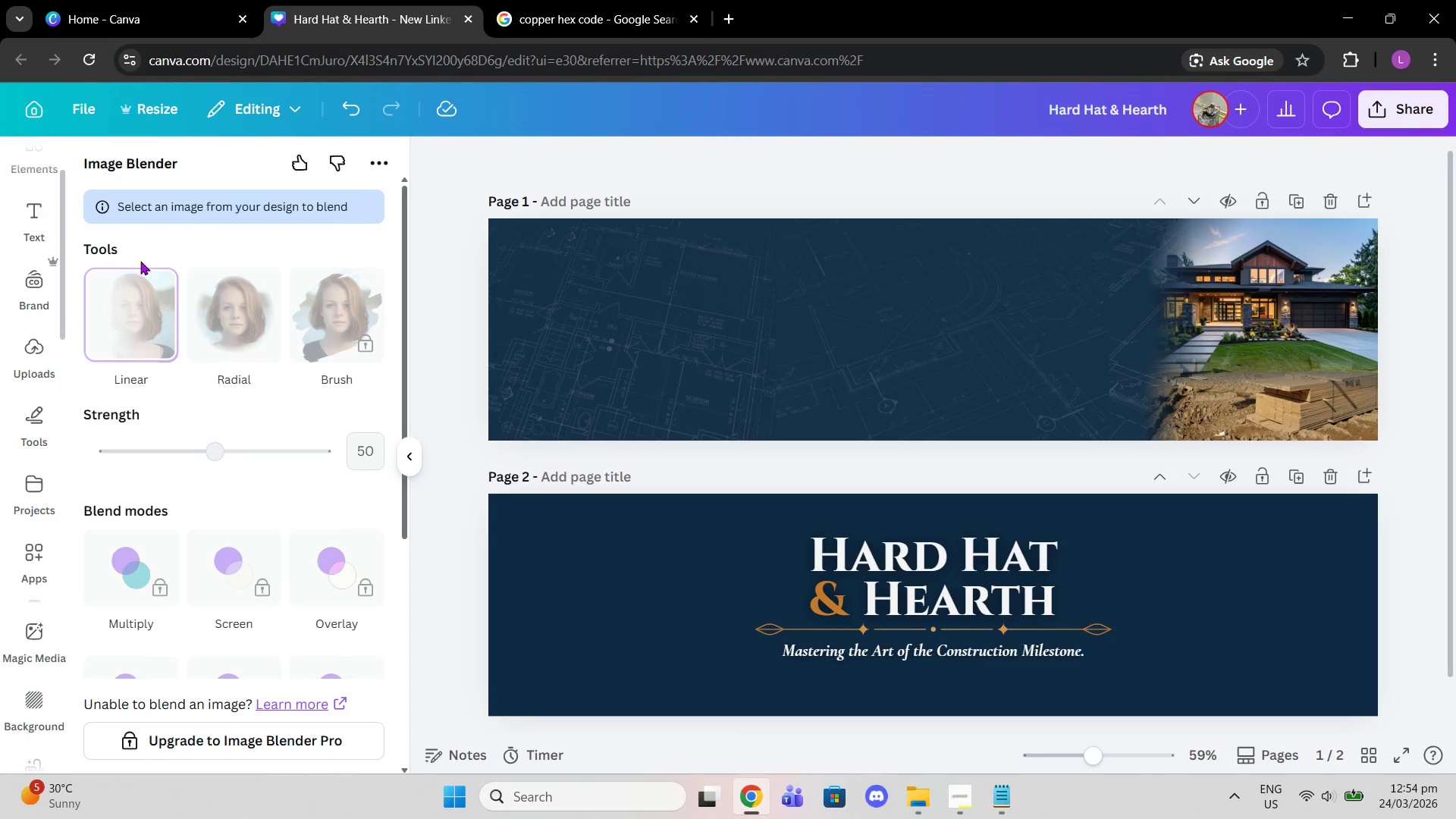 
left_click([28, 243])
 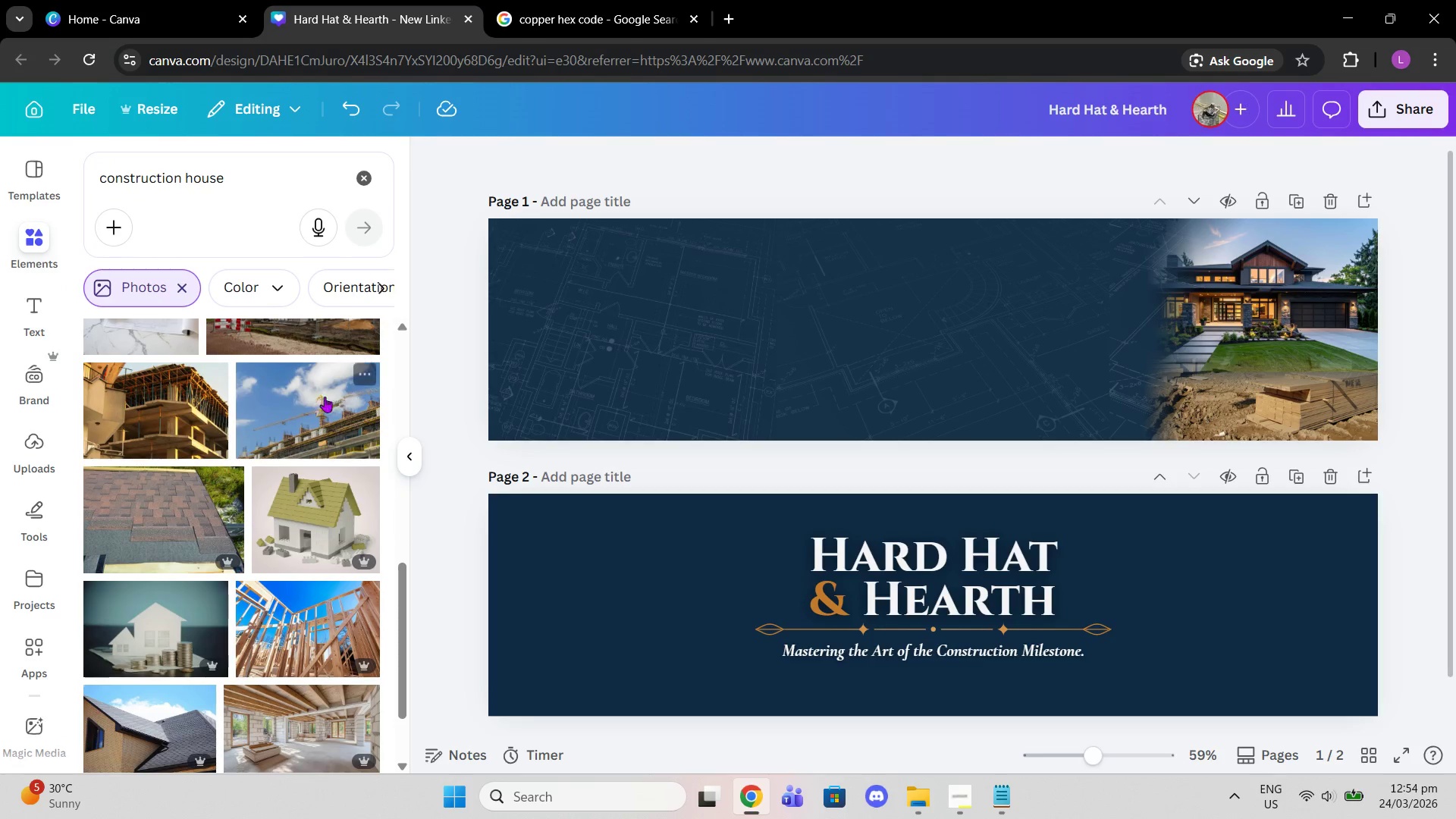 
scroll: coordinate [283, 378], scroll_direction: up, amount: 12.0
 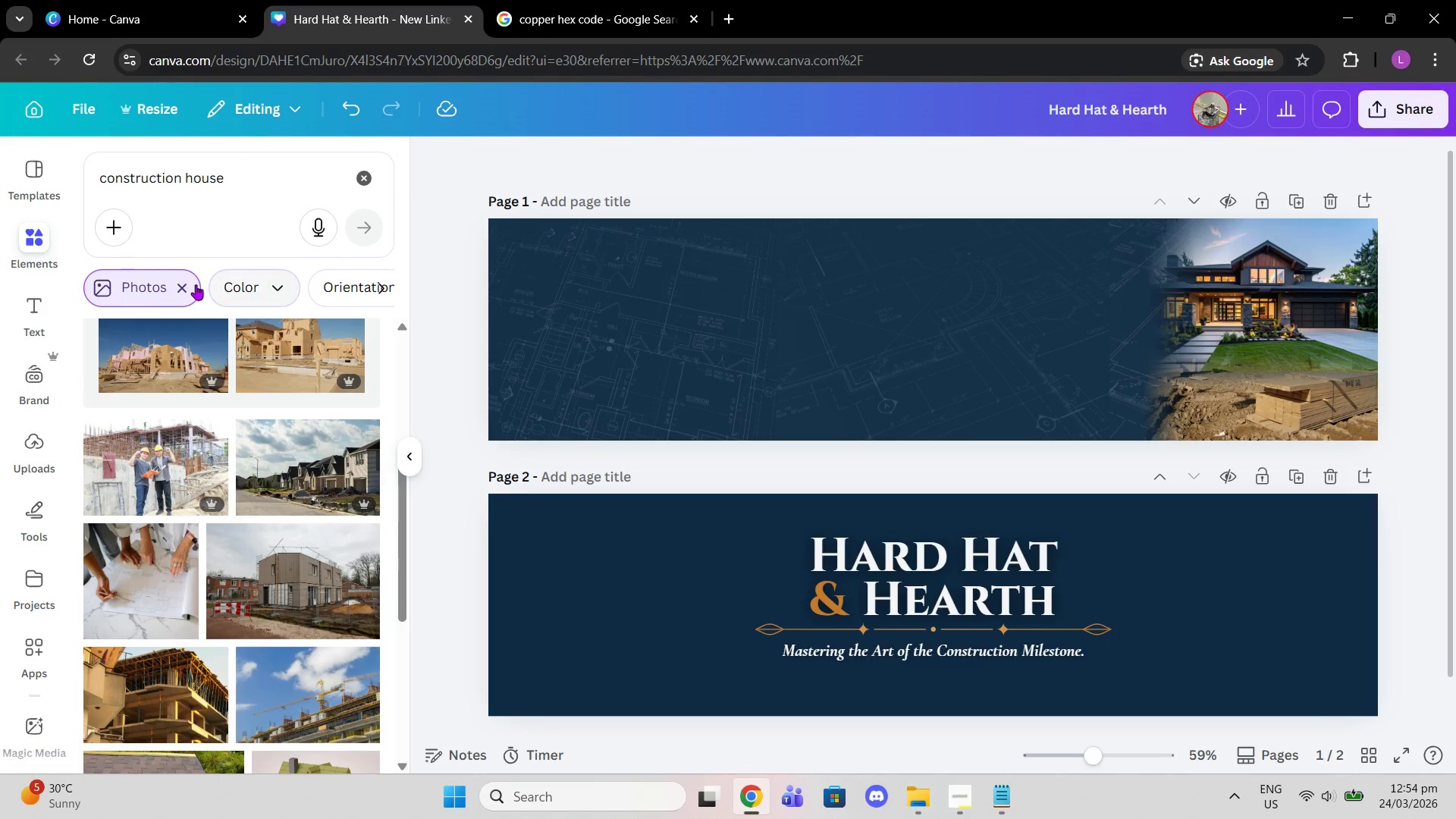 
left_click([188, 284])
 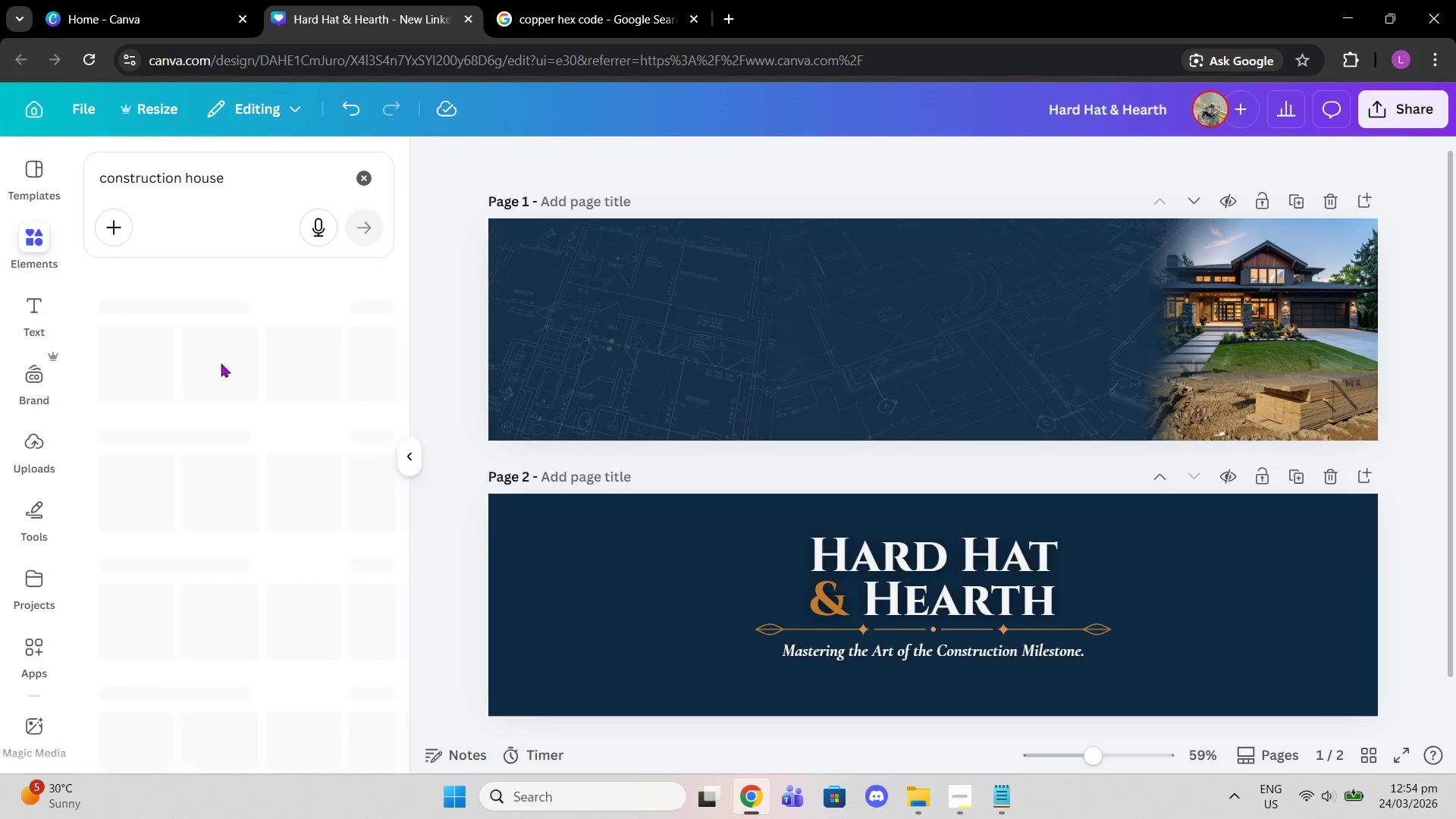 
mouse_move([240, 377])
 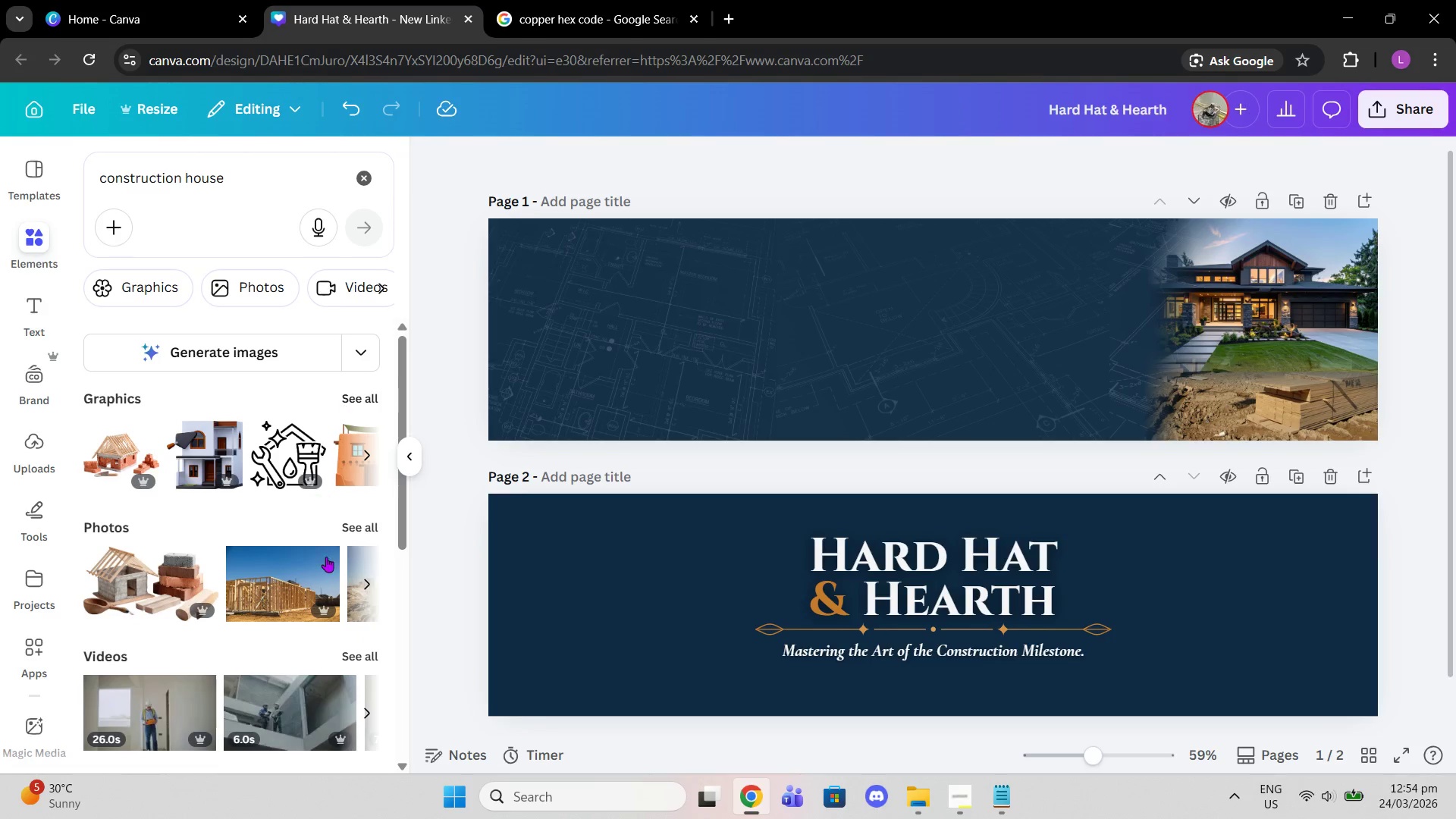 
left_click([347, 535])
 